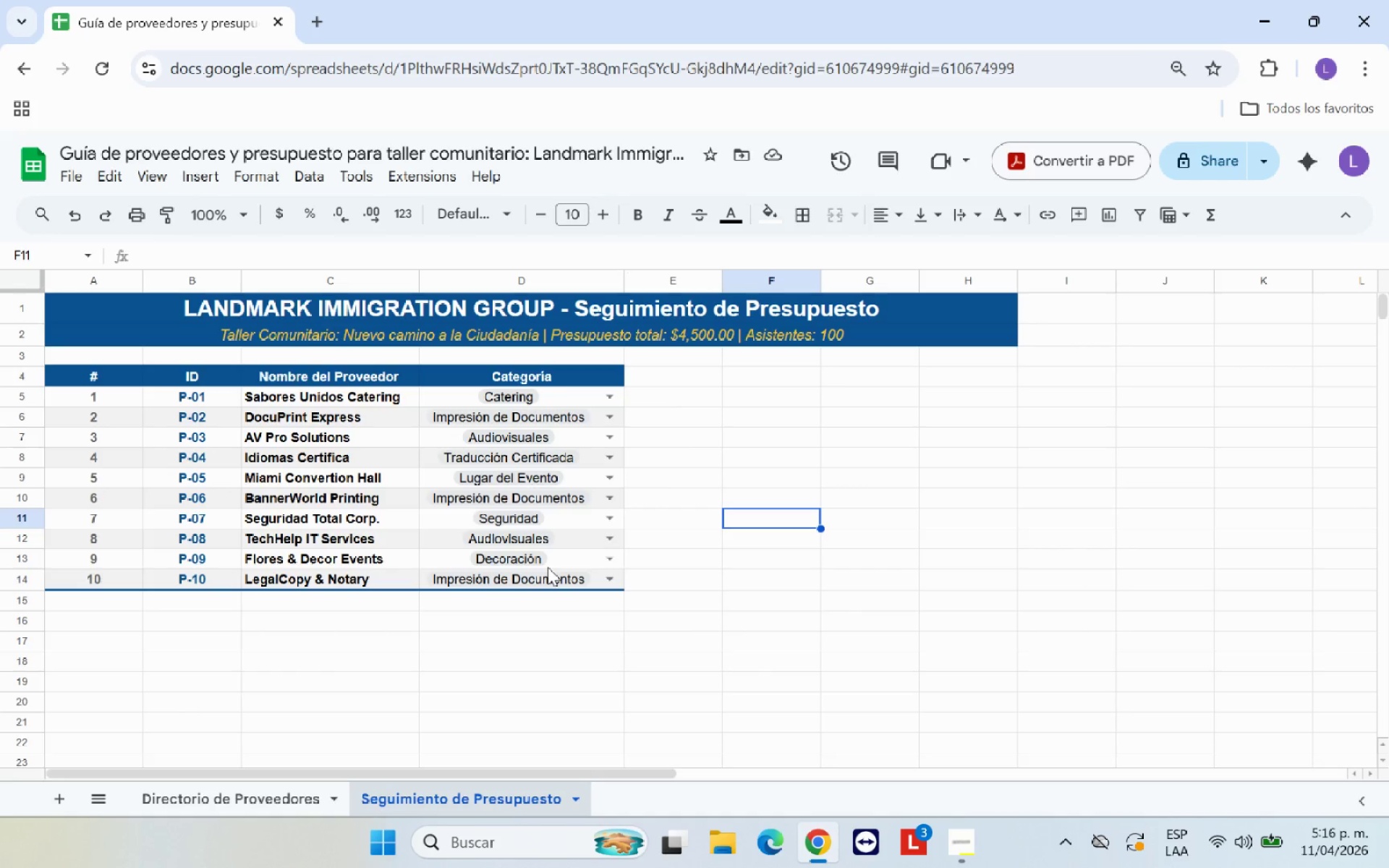 
wait(9.86)
 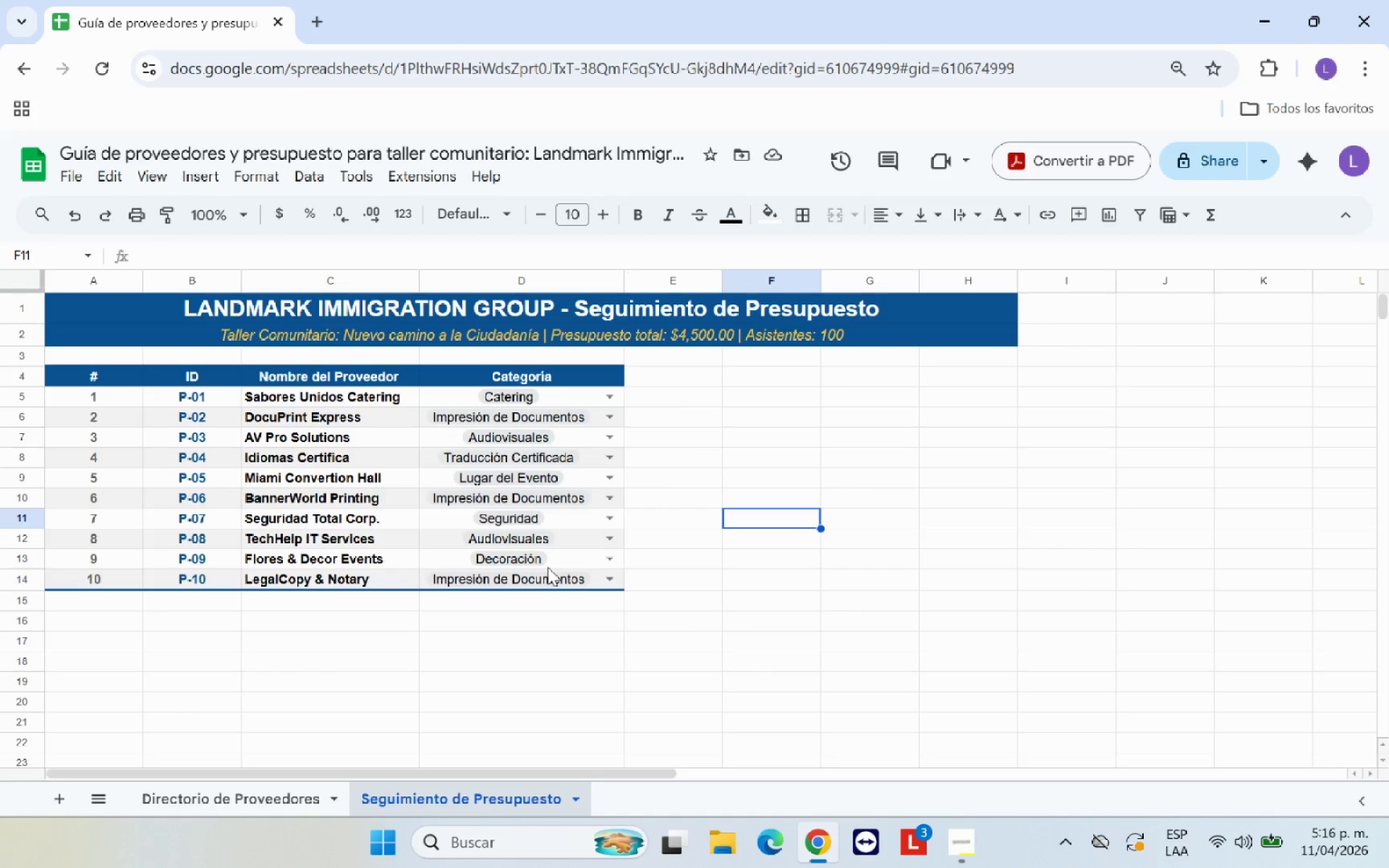 
left_click([692, 373])
 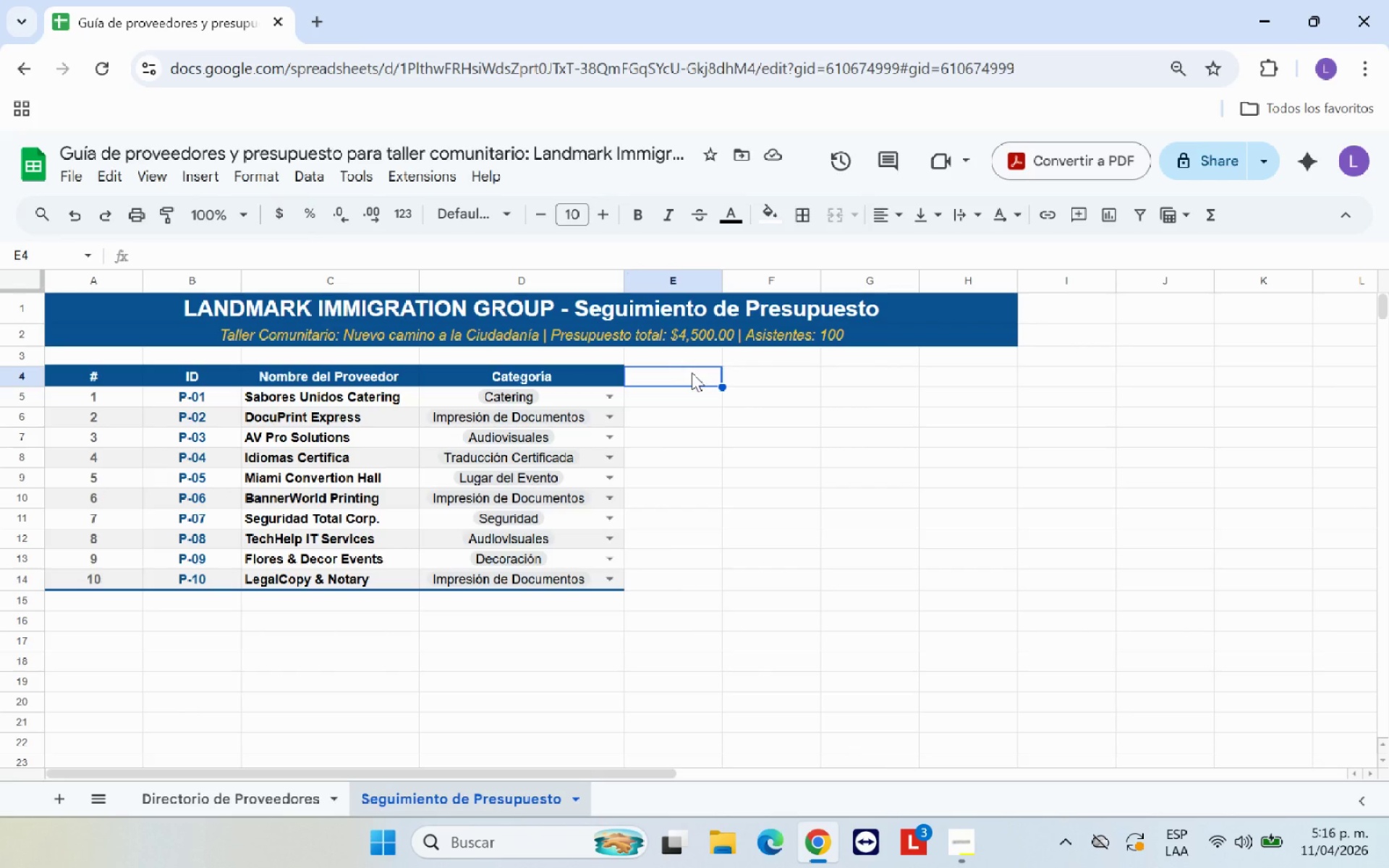 
type(Costo Estimado)
 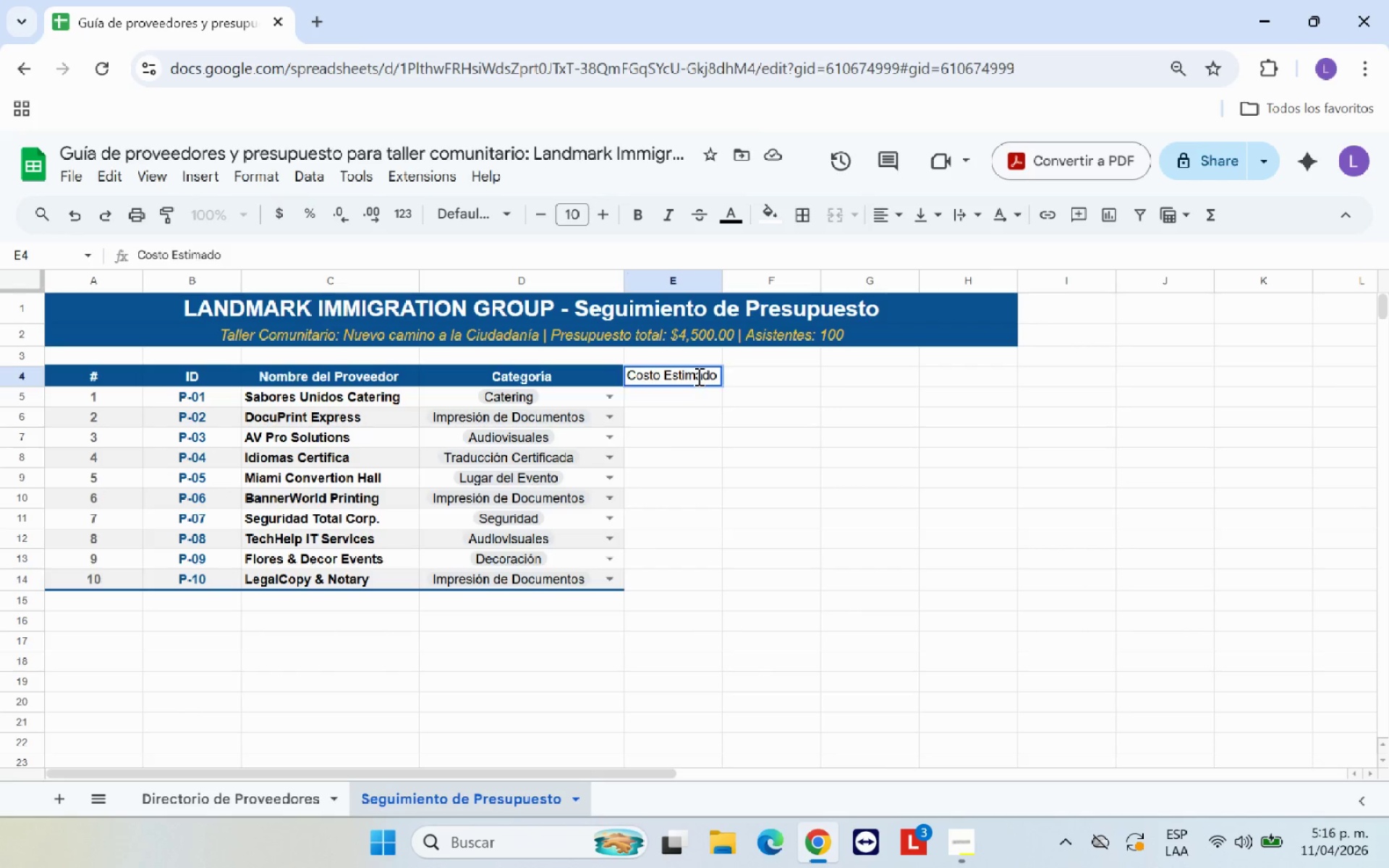 
key(Enter)
 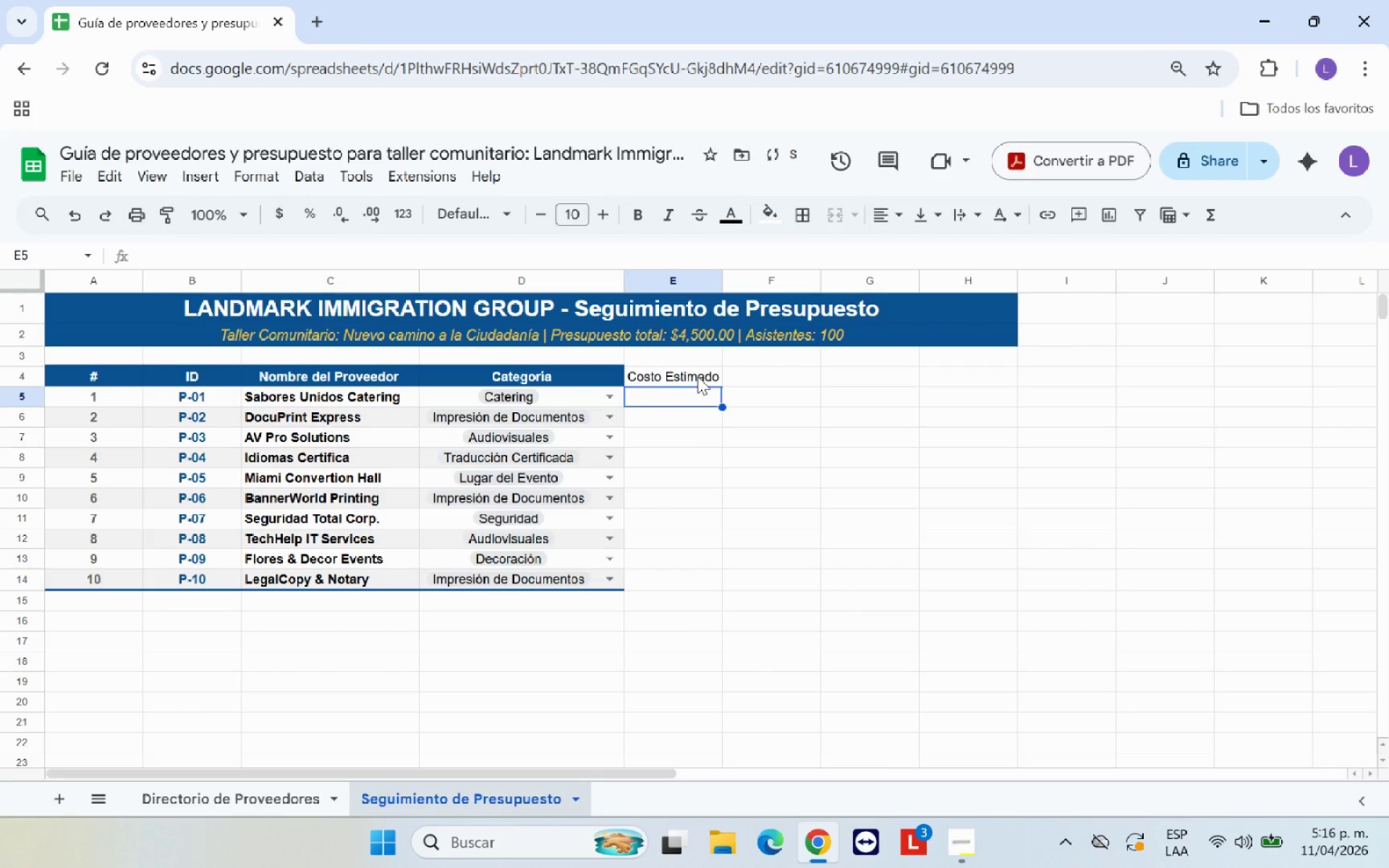 
key(ArrowUp)
 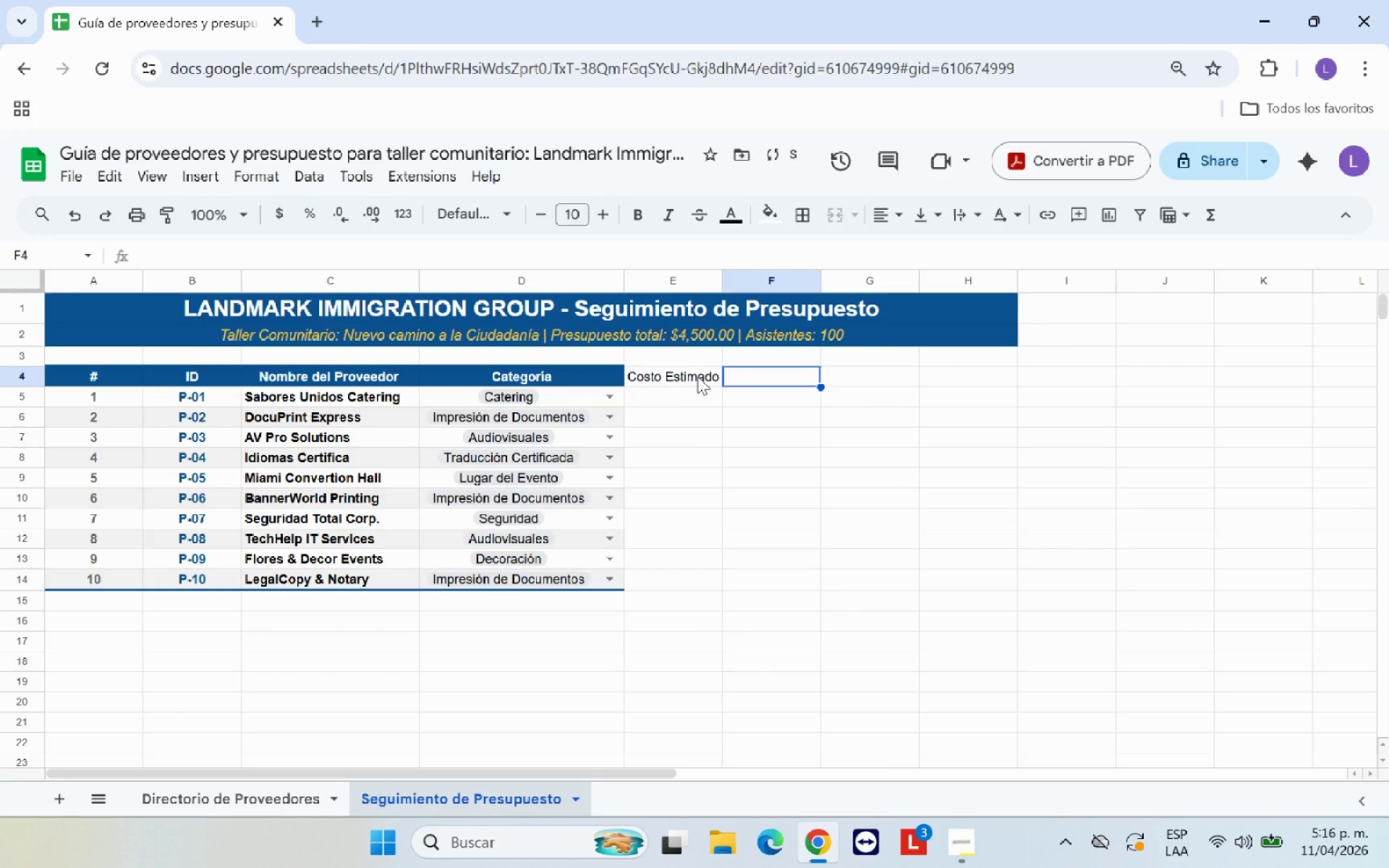 
key(ArrowRight)
 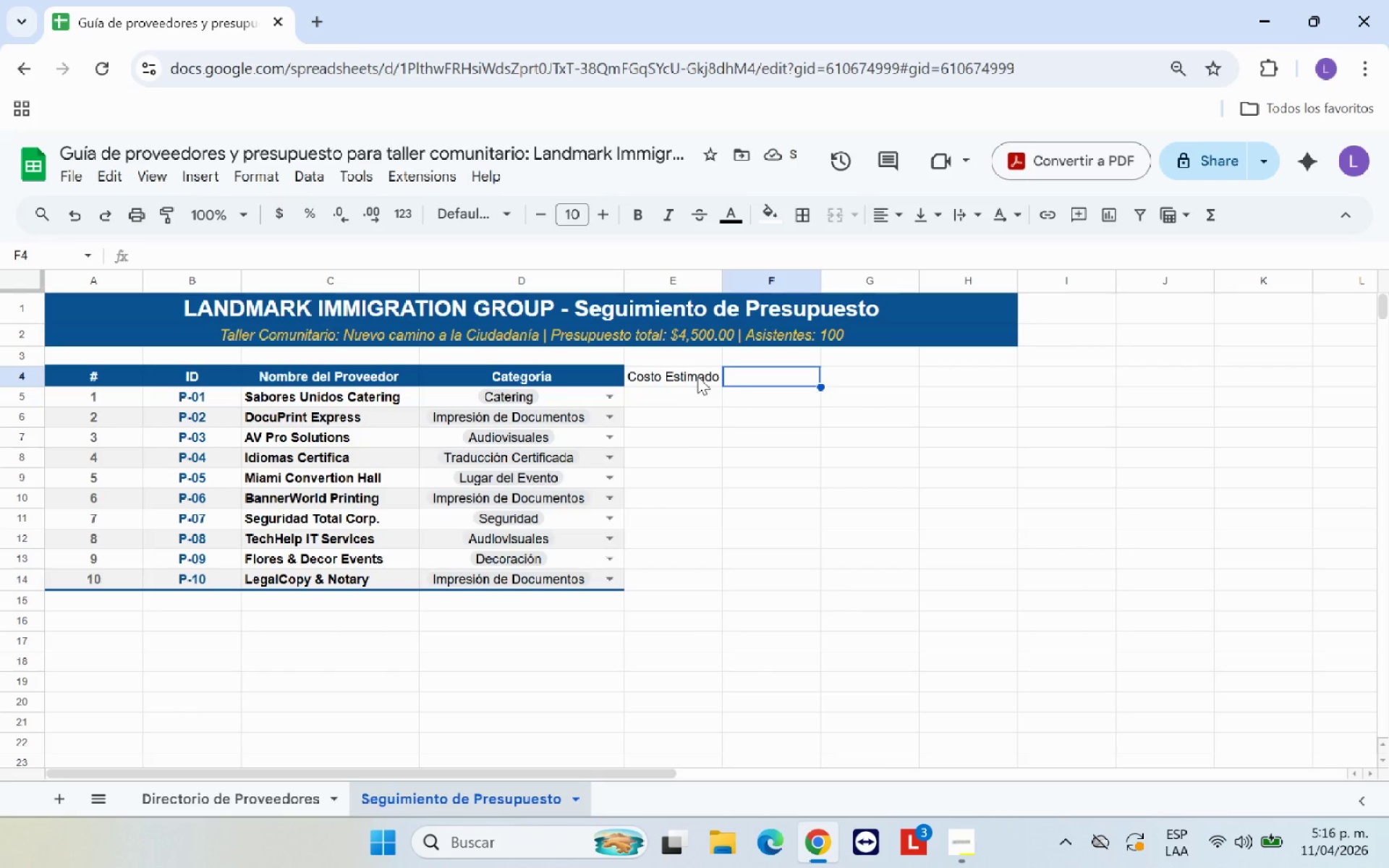 
key(ArrowLeft)
 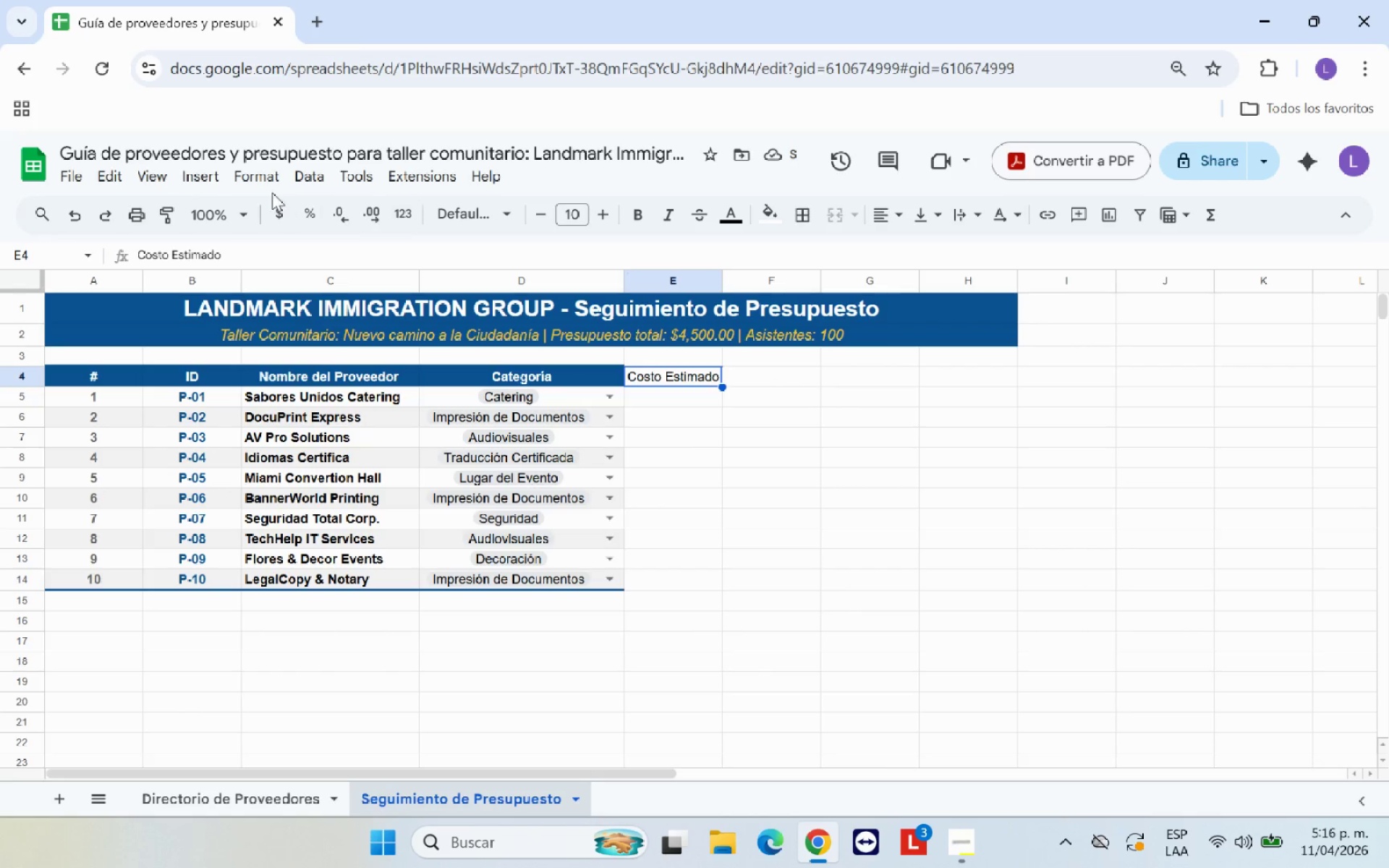 
left_click([246, 252])
 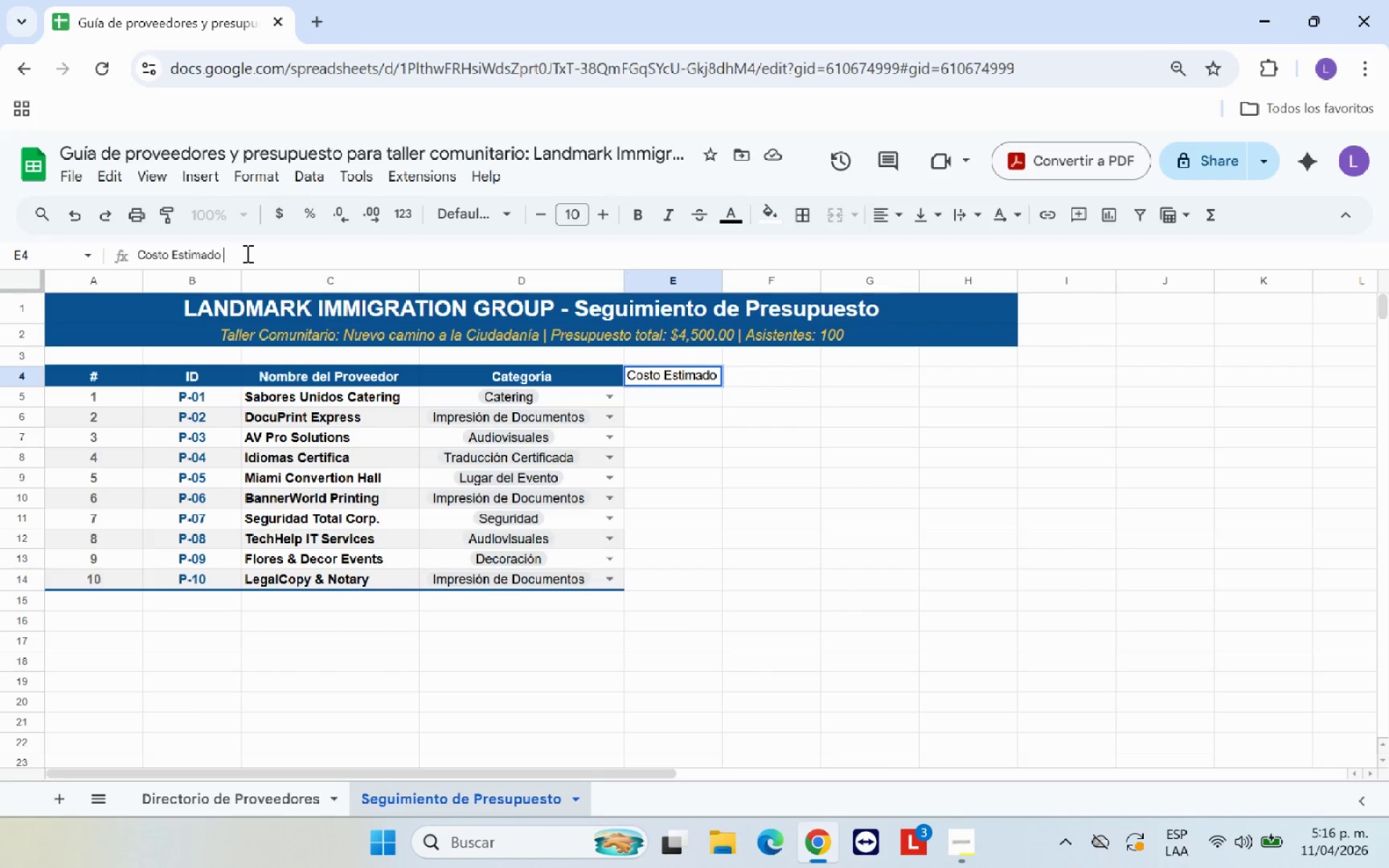 
type( *$()
 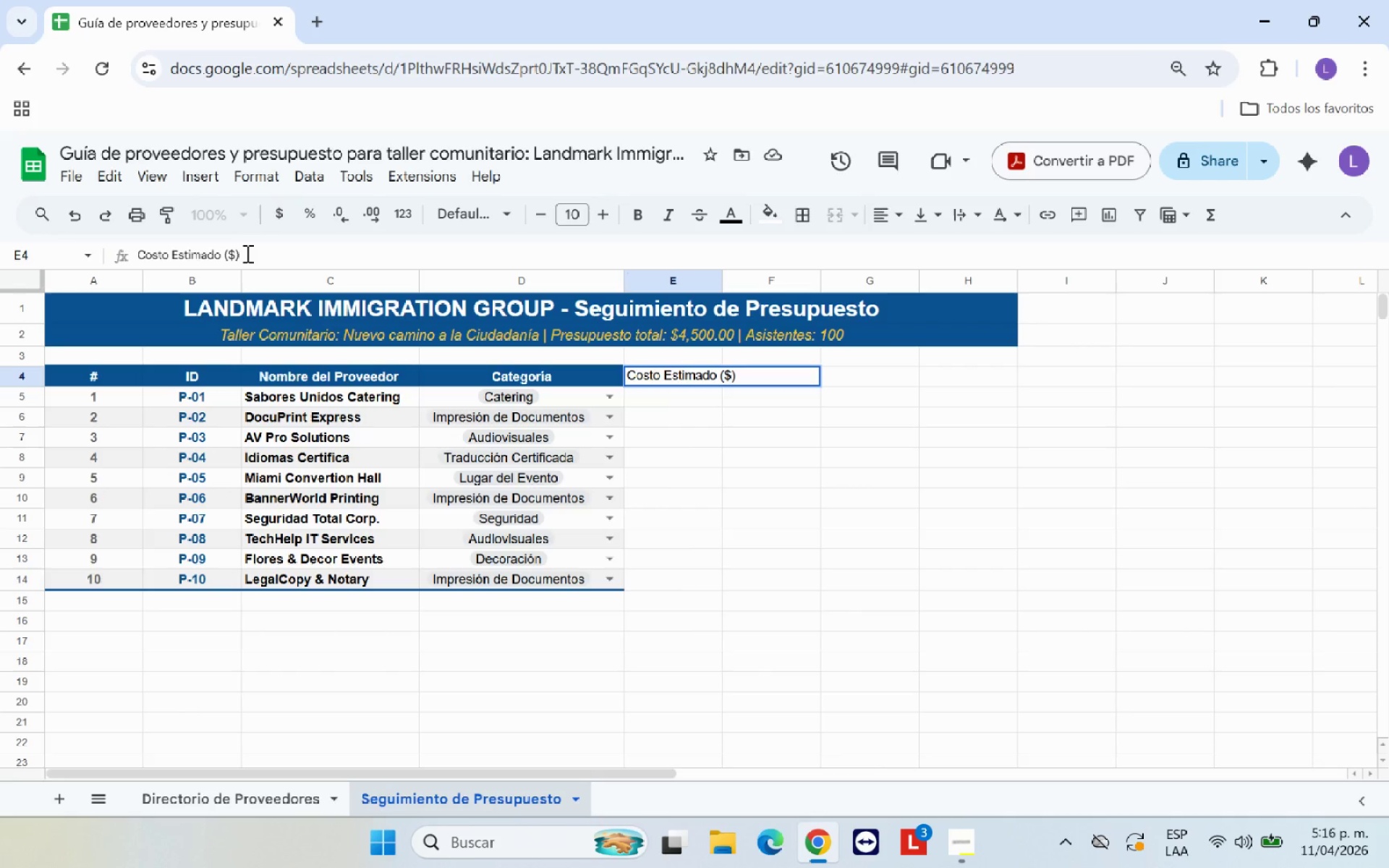 
key(ArrowRight)
 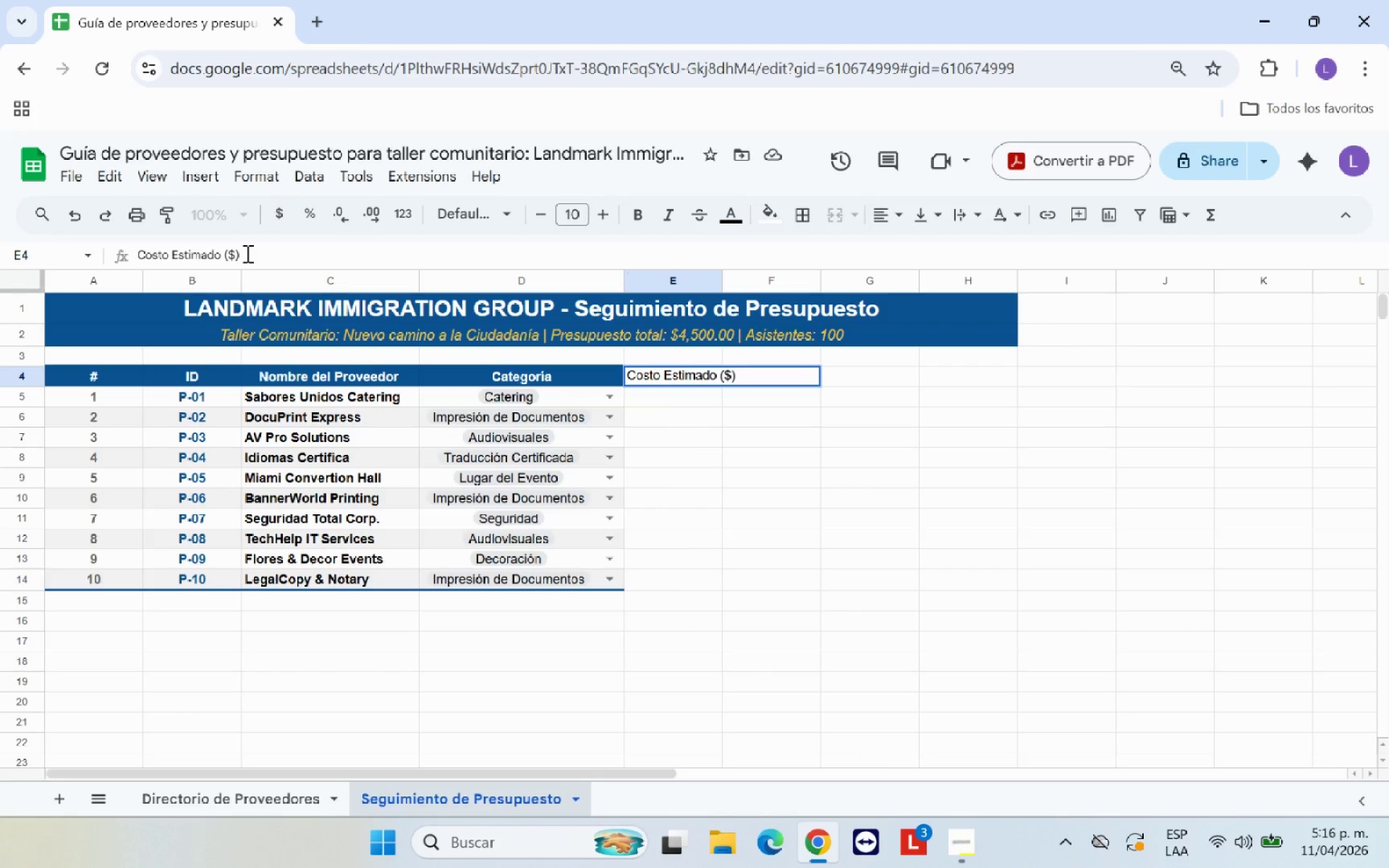 
key(Enter)
 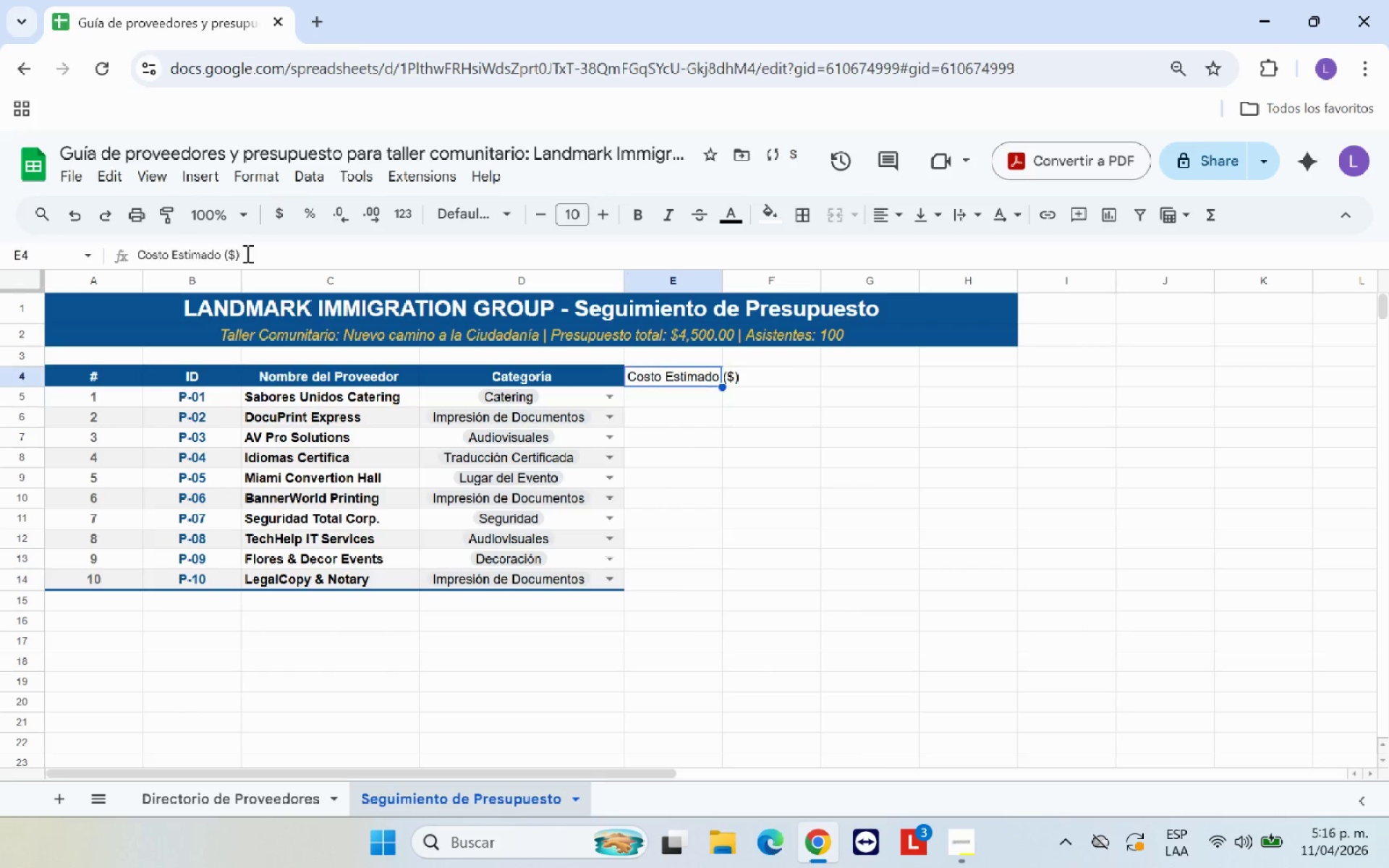 
key(ArrowUp)
 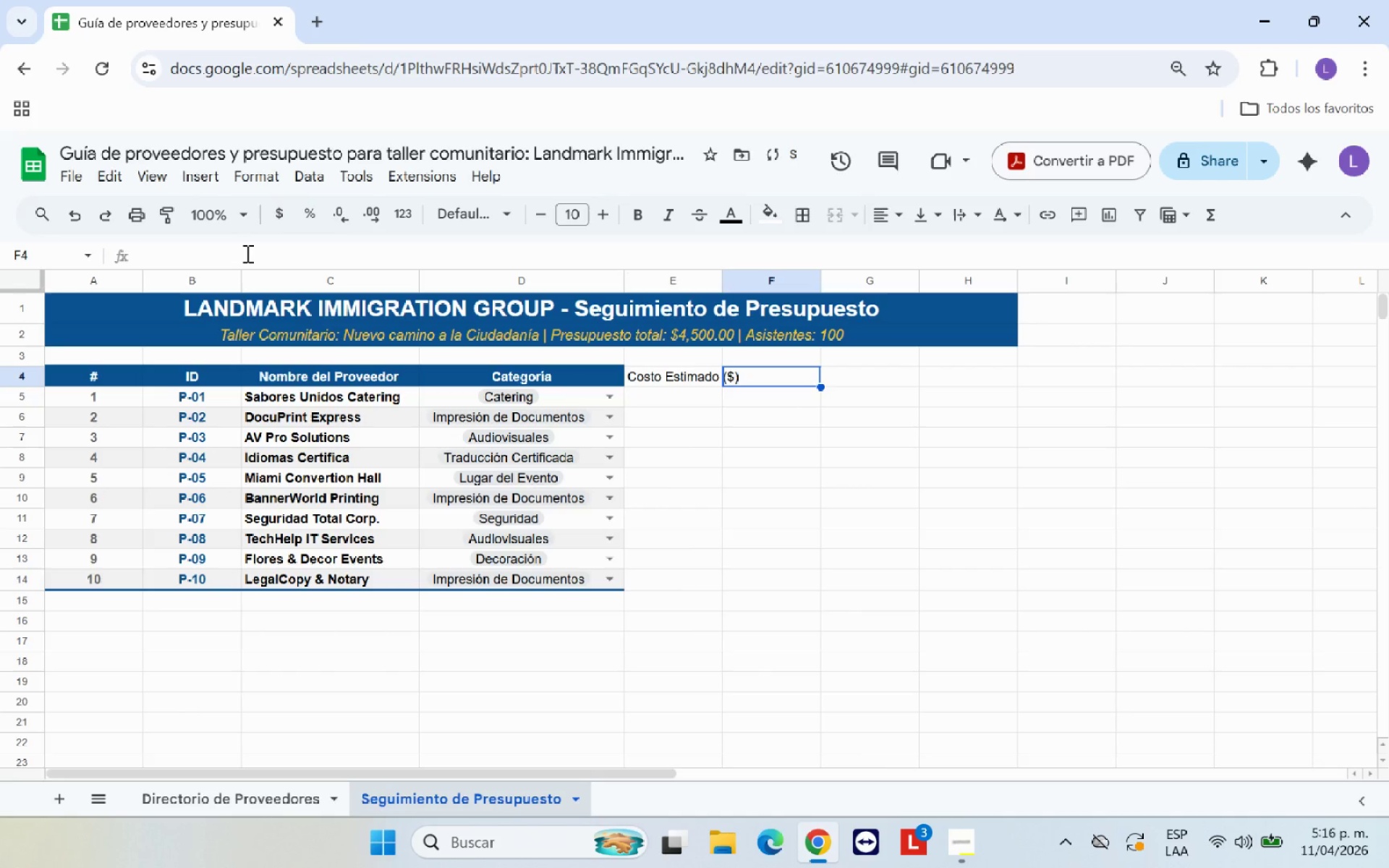 
key(ArrowRight)
 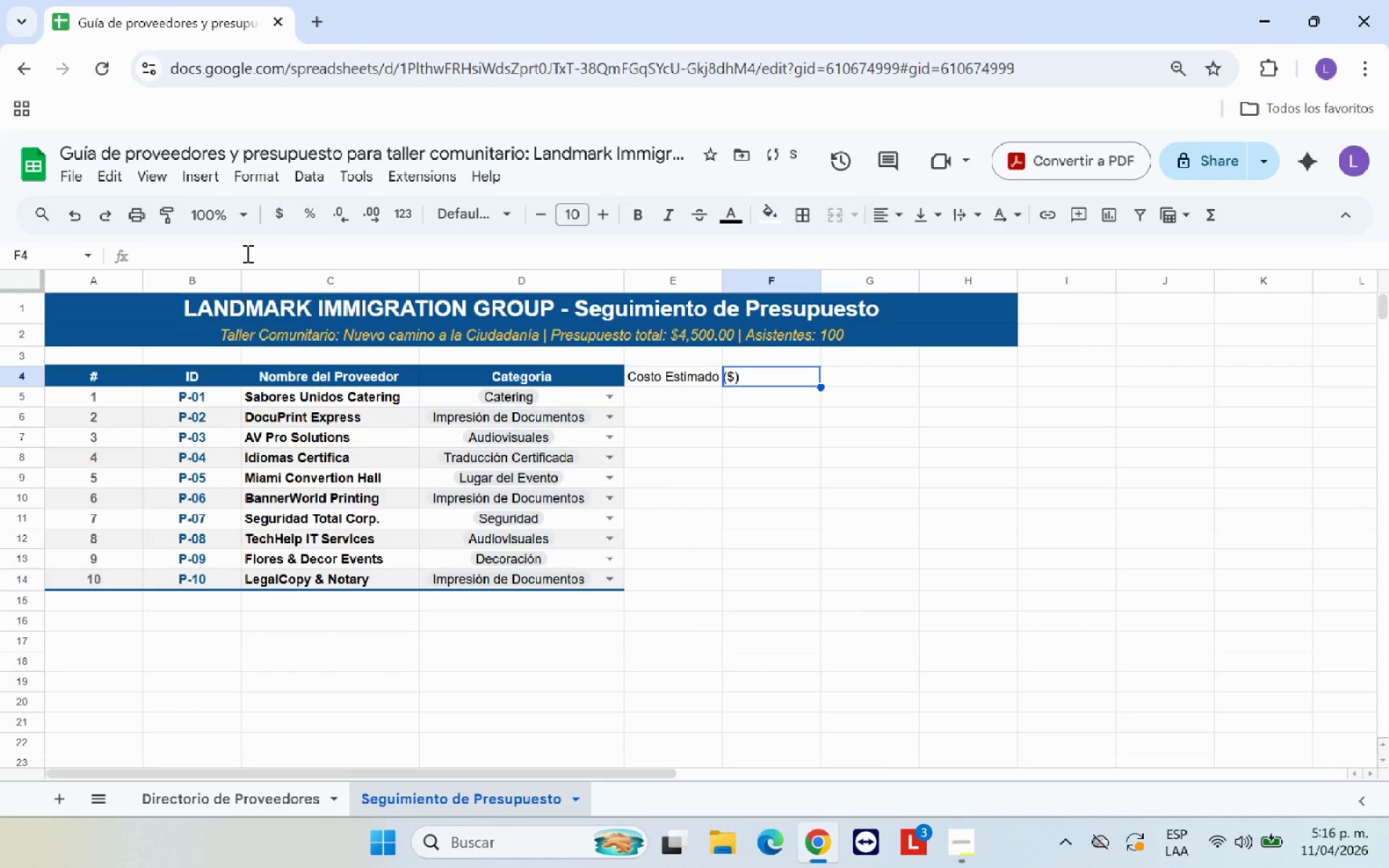 
type(Presupuesto Real *$()
 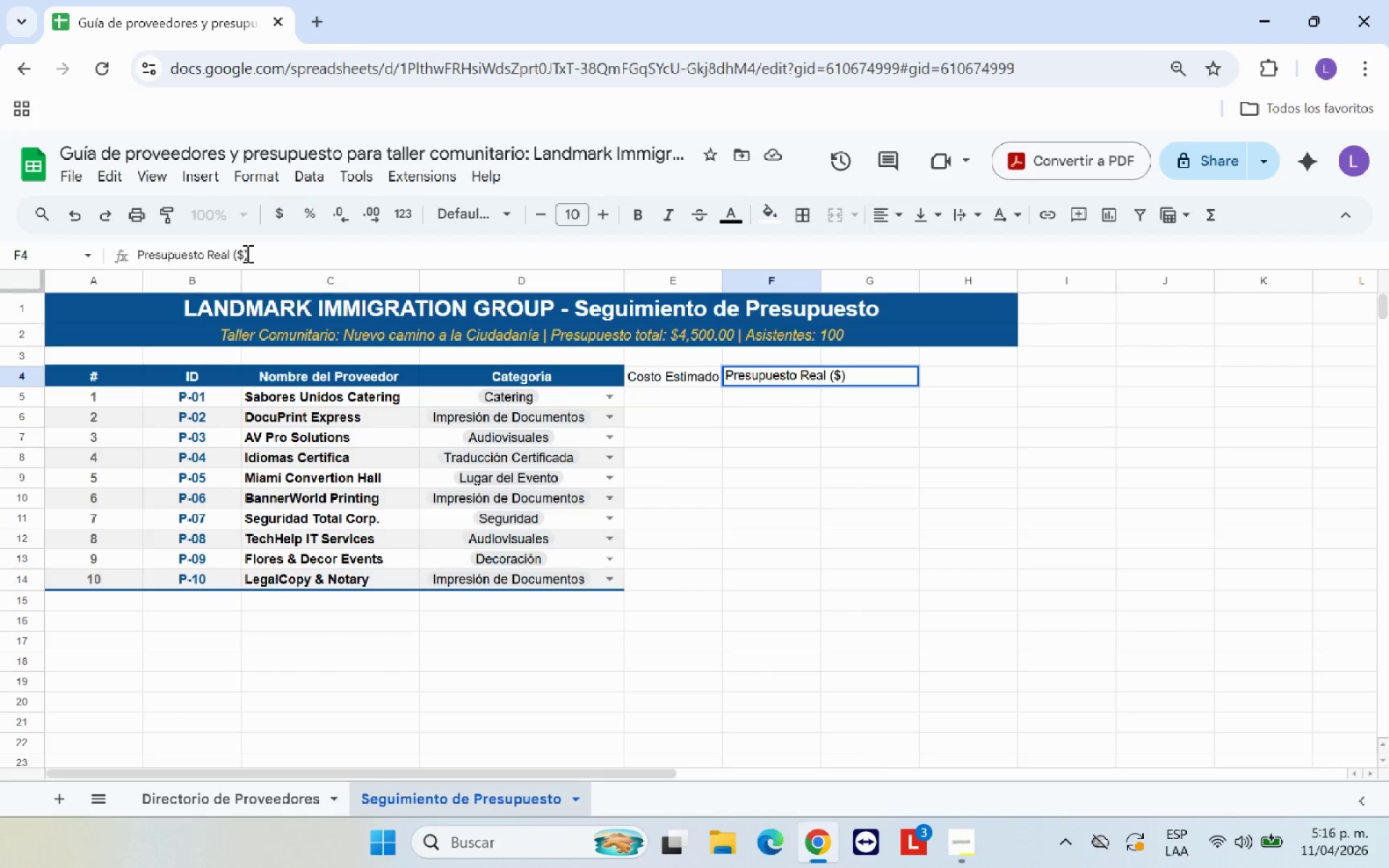 
key(Enter)
 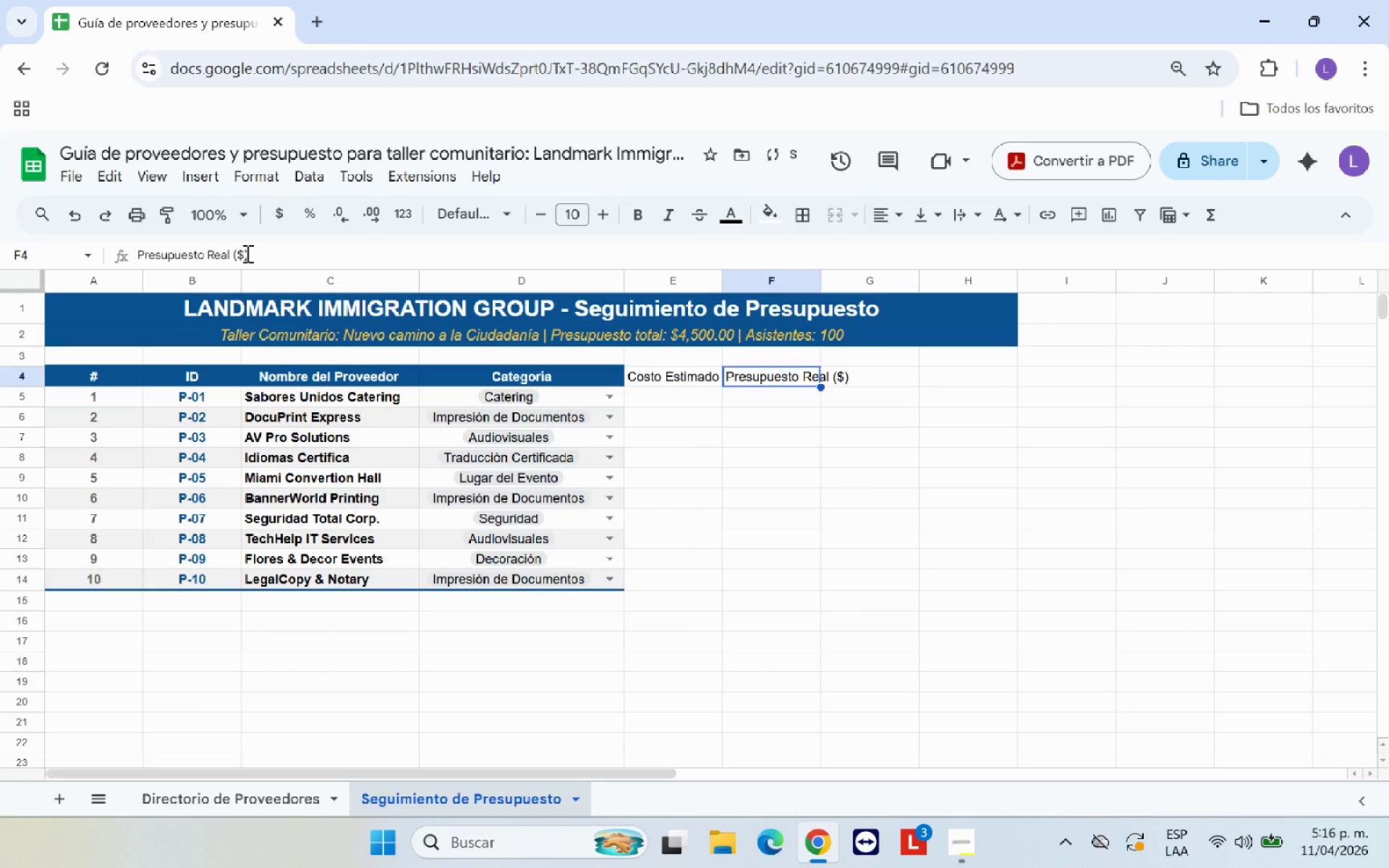 
key(ArrowUp)
 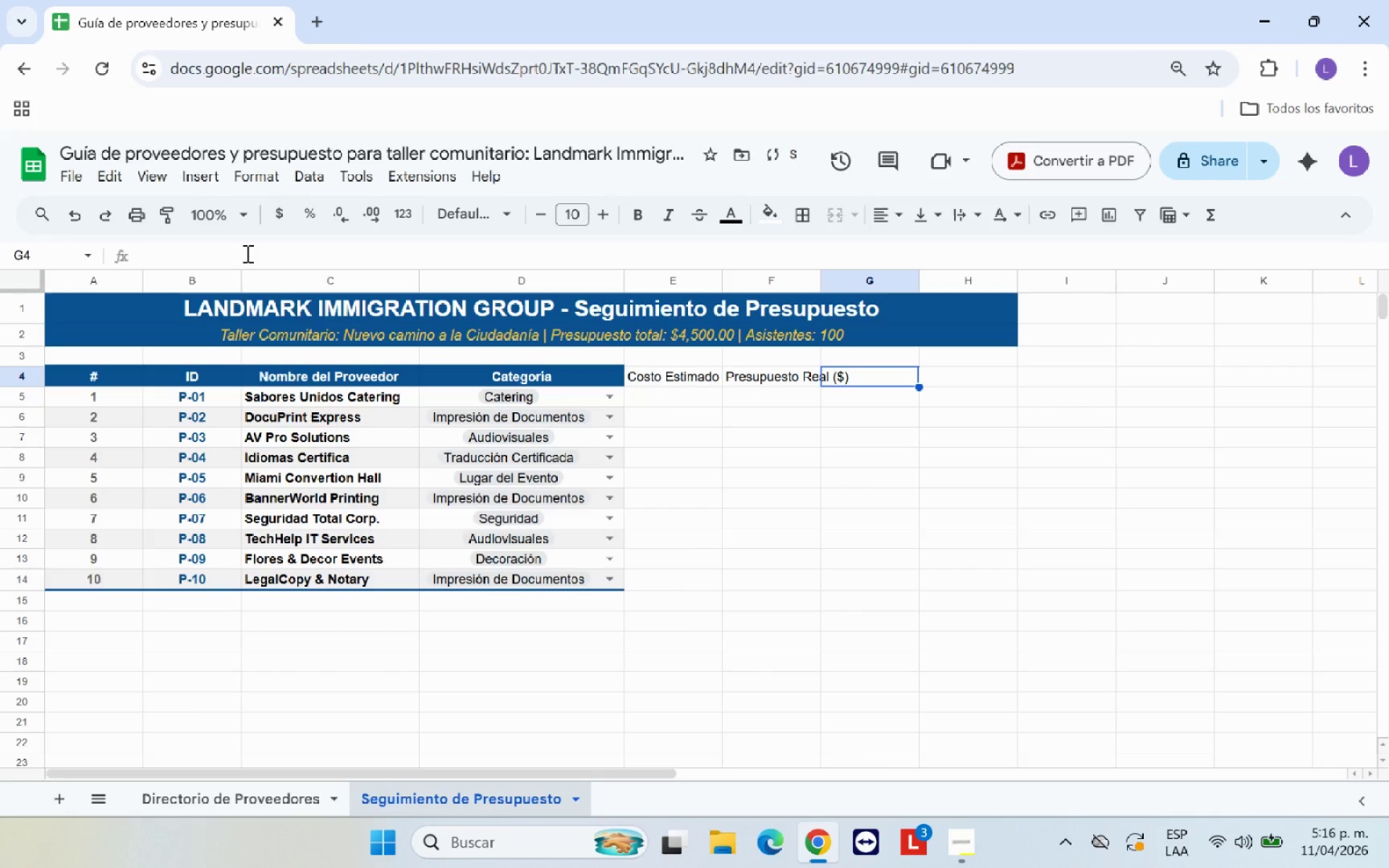 
key(ArrowRight)
 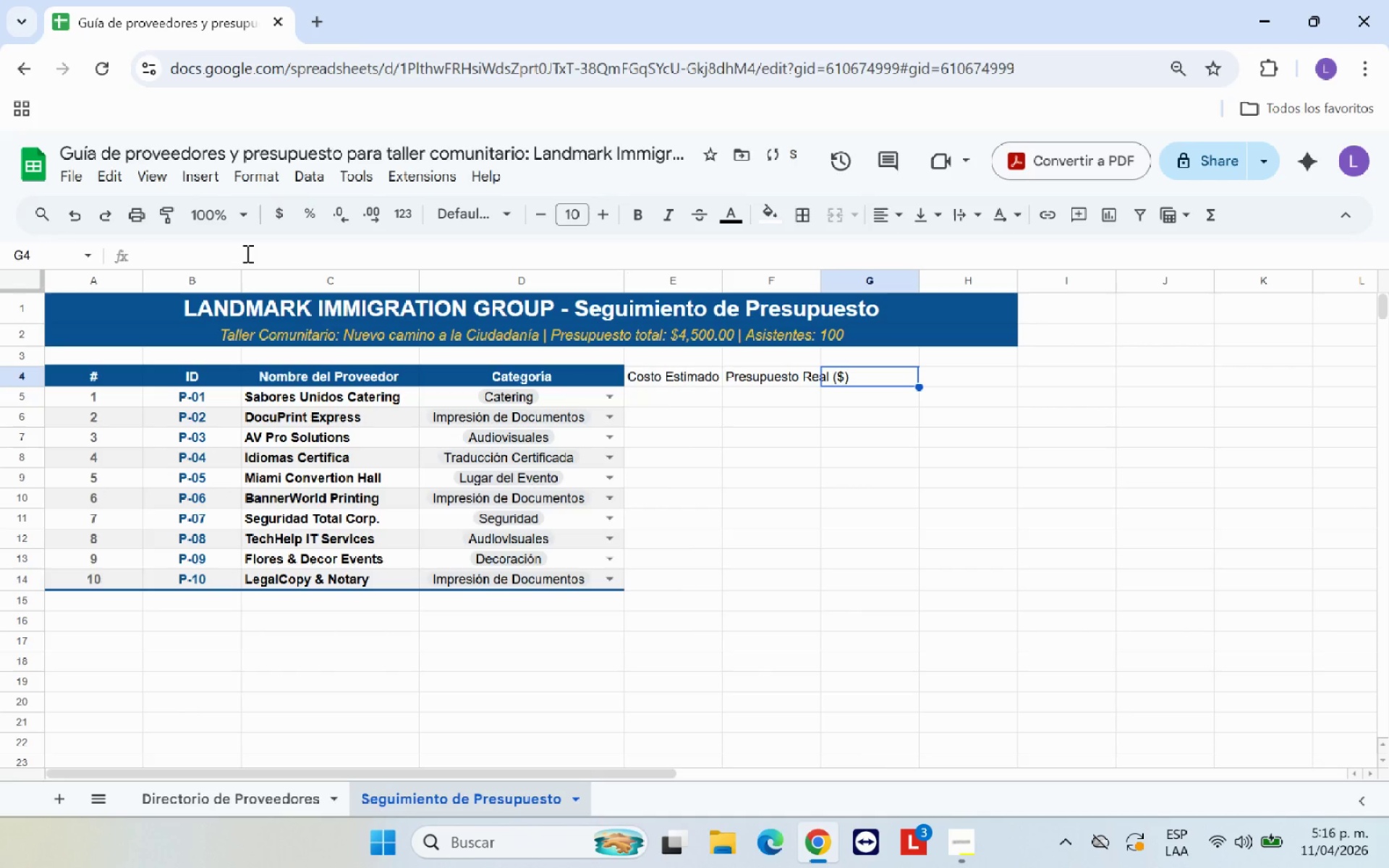 
type(Variacio;n *6)
key(Backspace)
type(4)
key(Backspace)
type($()
 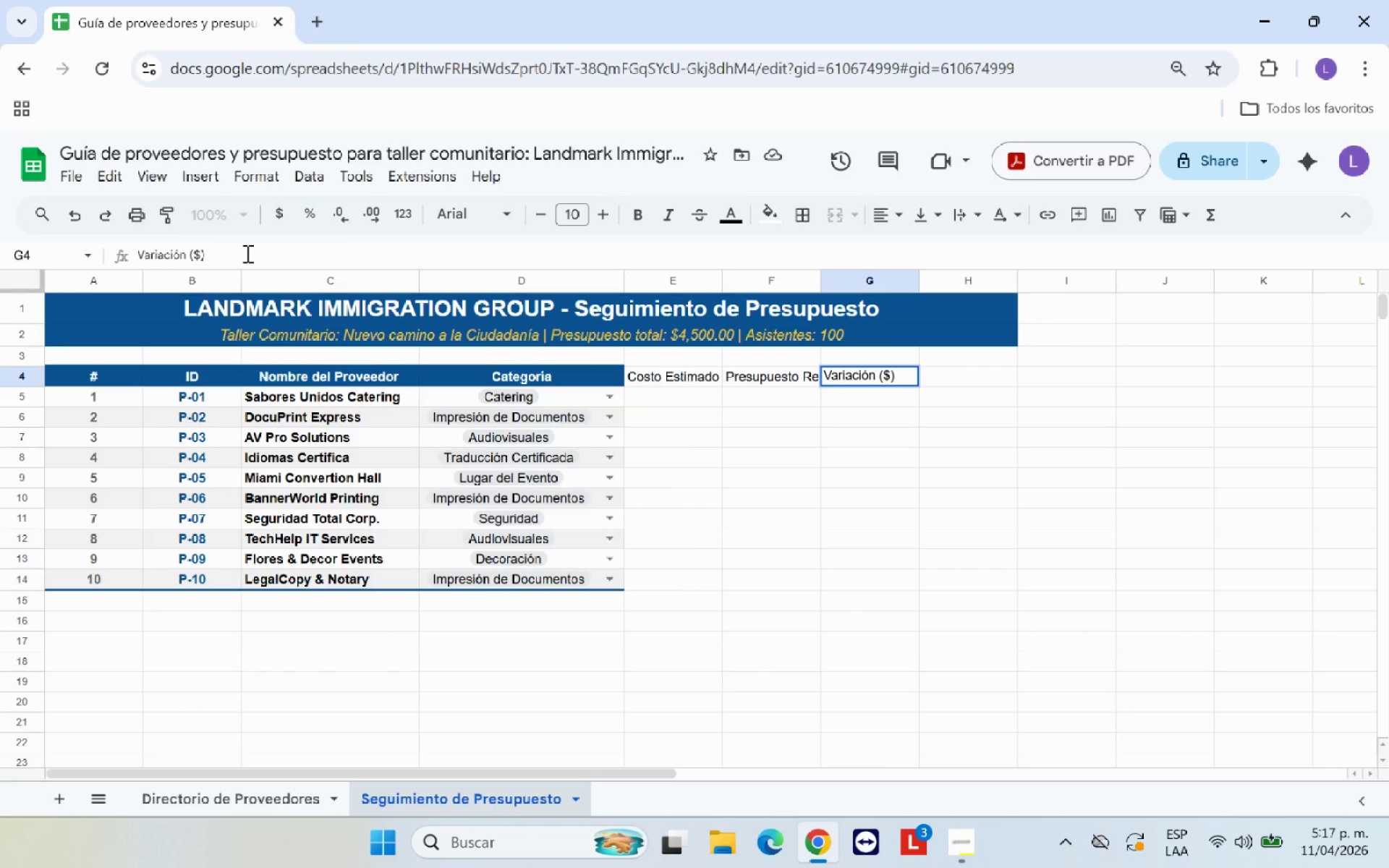 
key(Enter)
 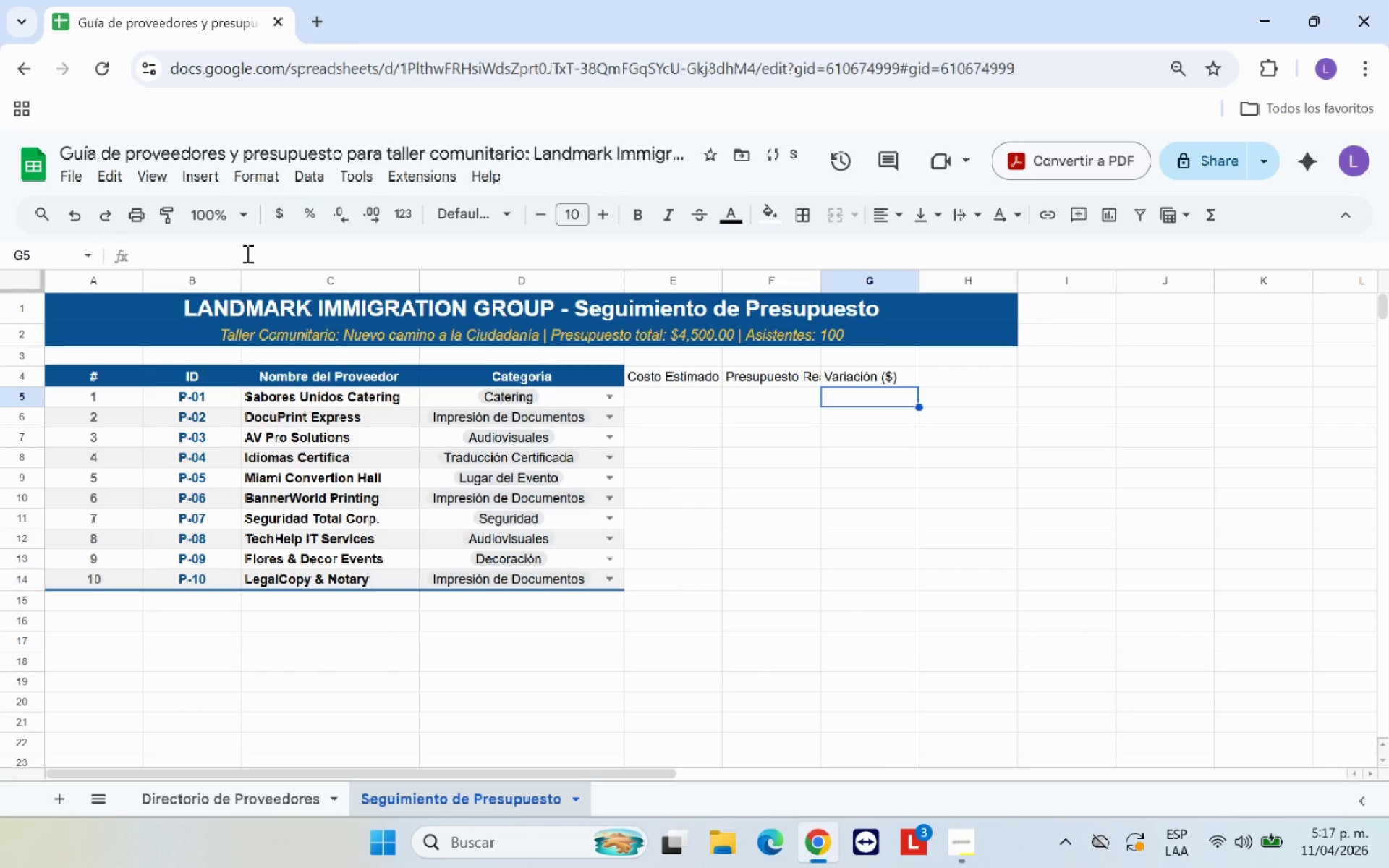 
key(ArrowUp)
 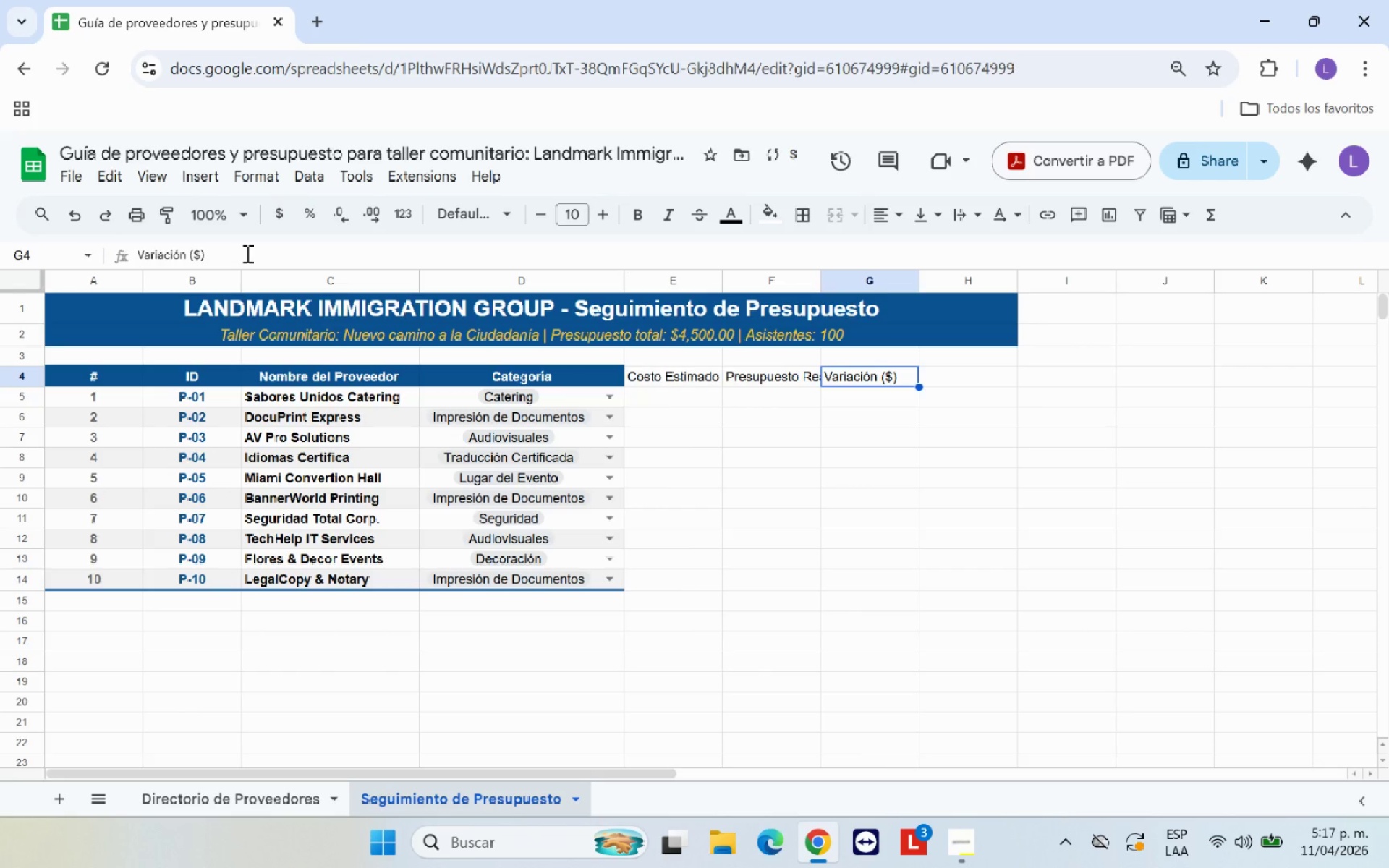 
key(ArrowRight)
 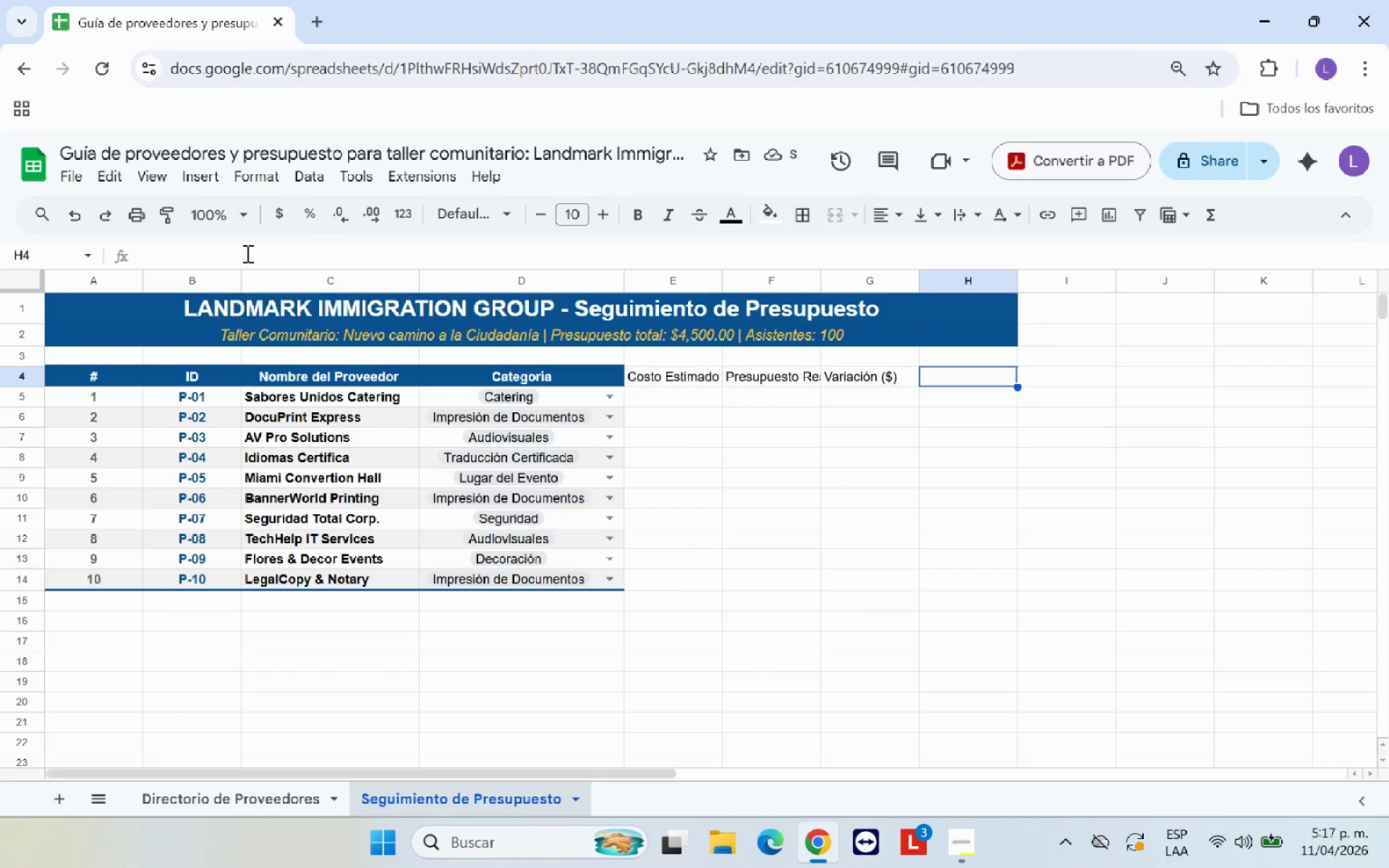 
type(Estado del Pago)
 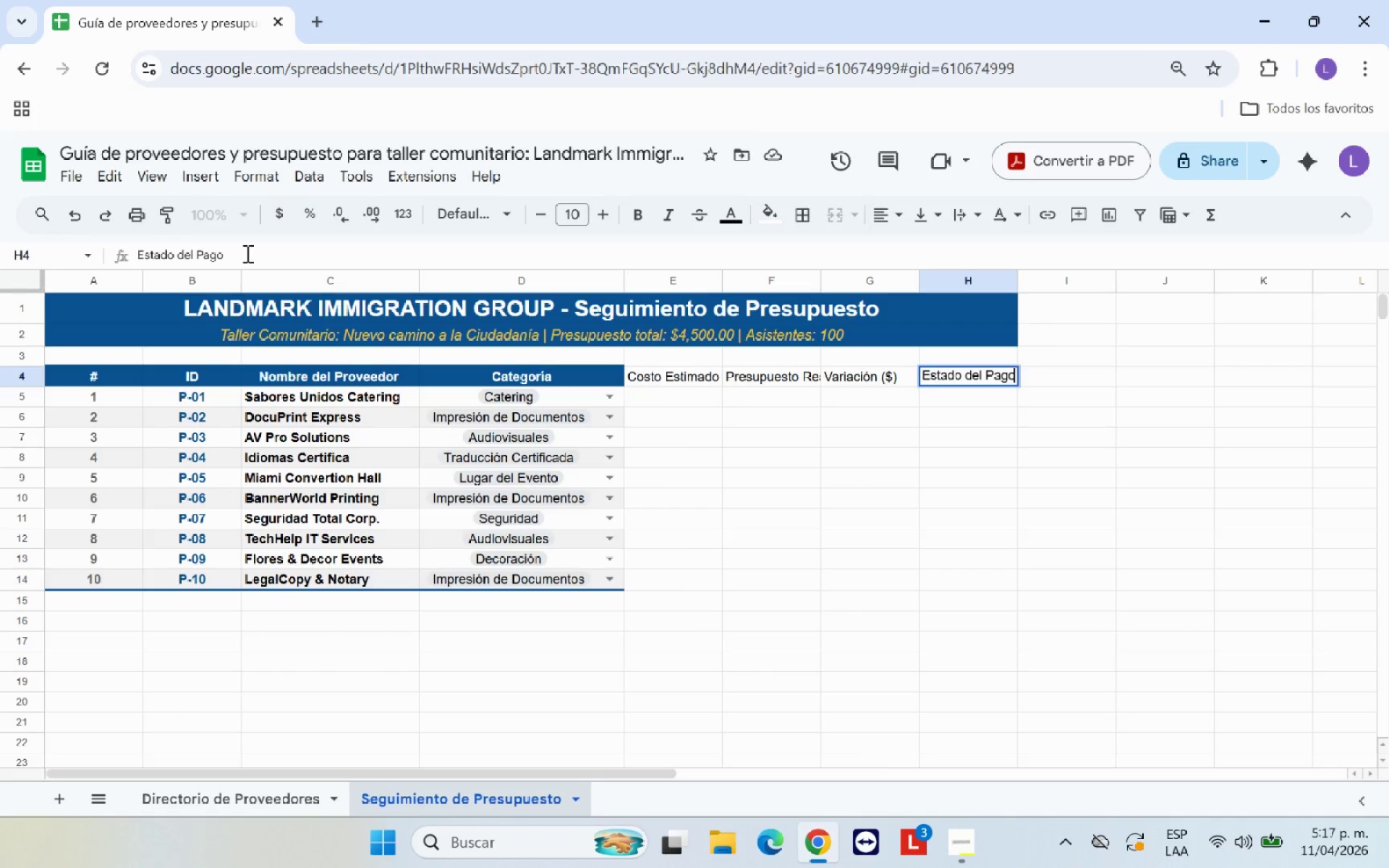 
key(Enter)
 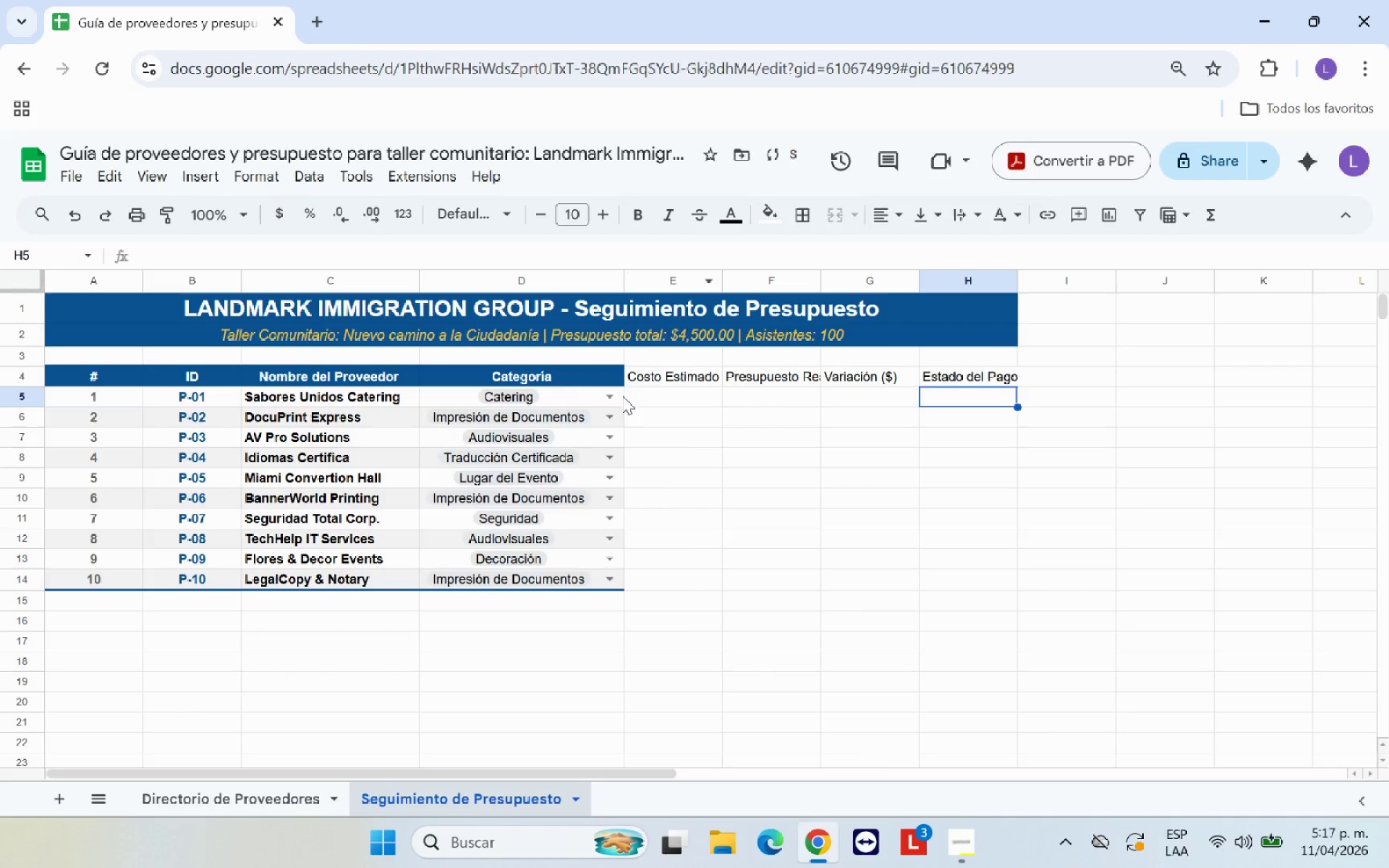 
left_click([560, 373])
 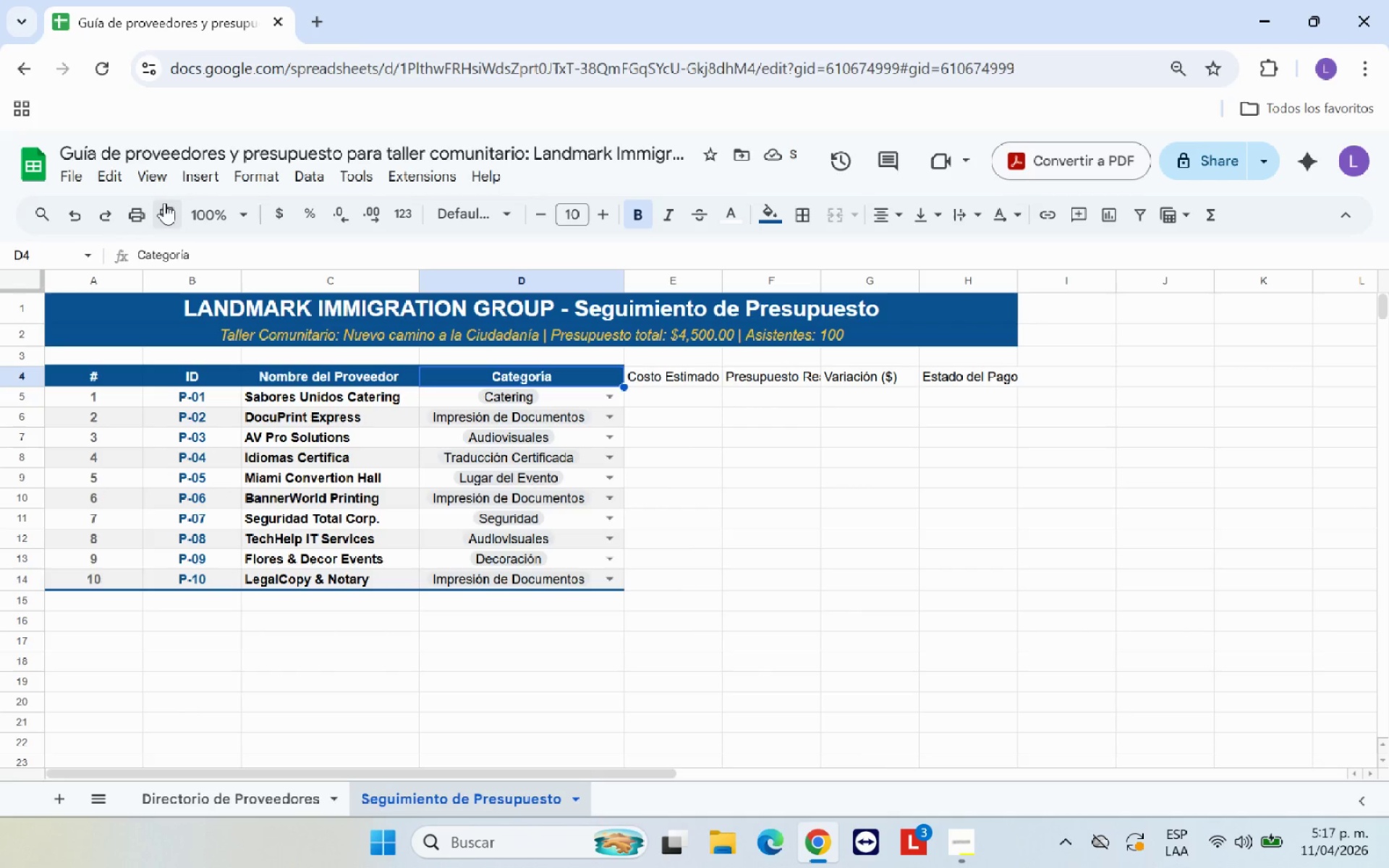 
left_click([165, 205])
 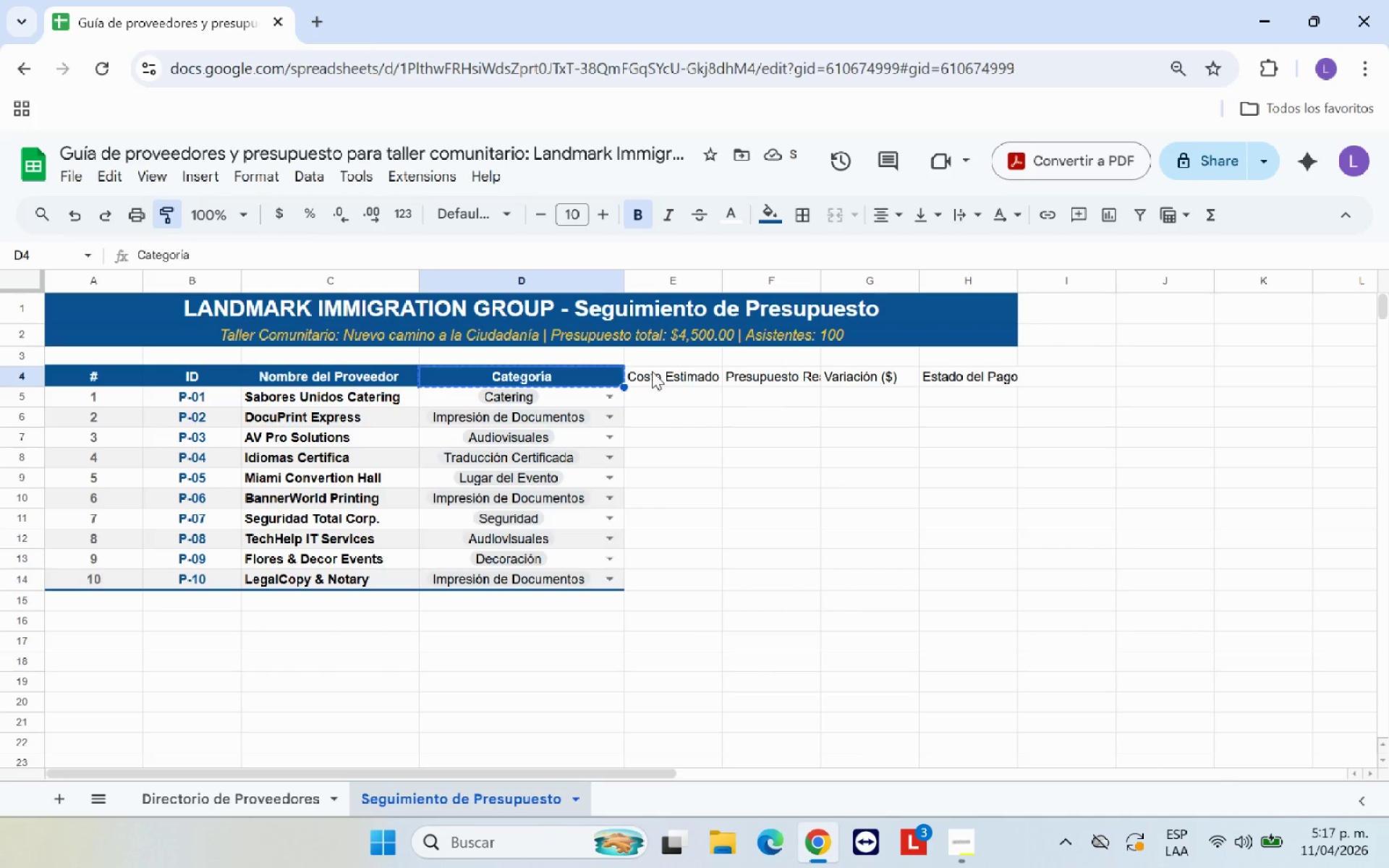 
left_click_drag(start_coordinate=[652, 371], to_coordinate=[985, 373])
 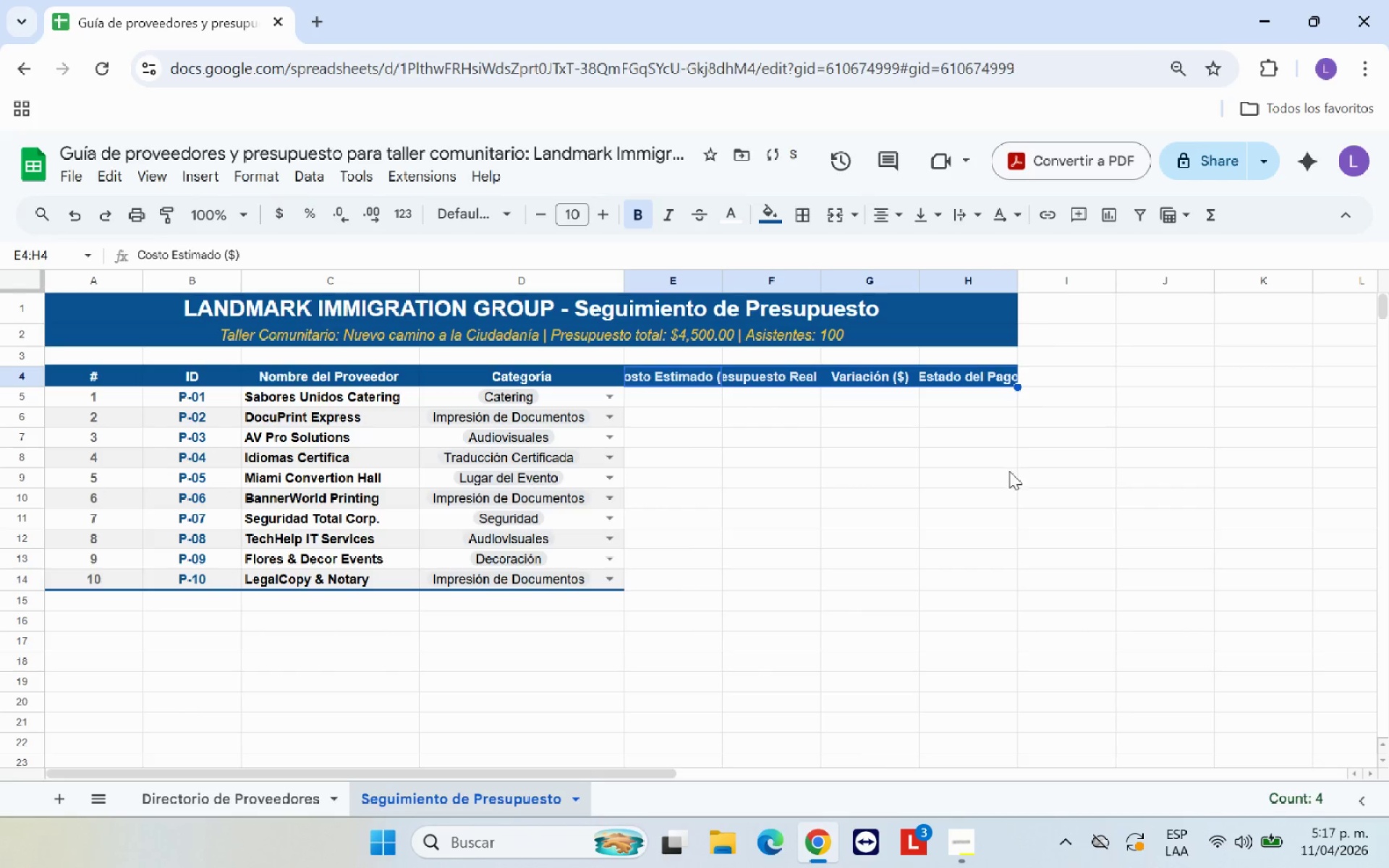 
left_click([940, 434])
 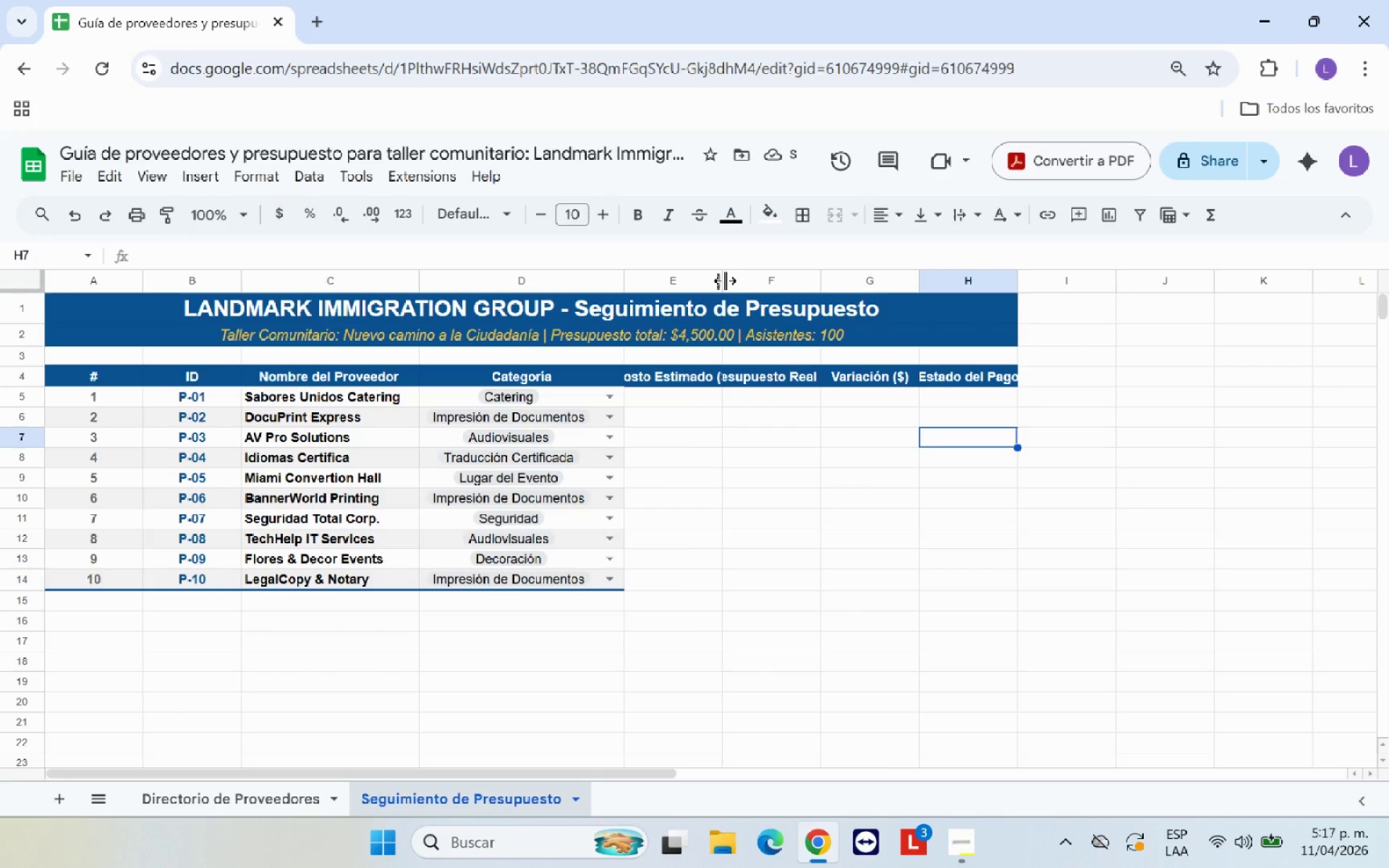 
left_click_drag(start_coordinate=[725, 280], to_coordinate=[778, 278])
 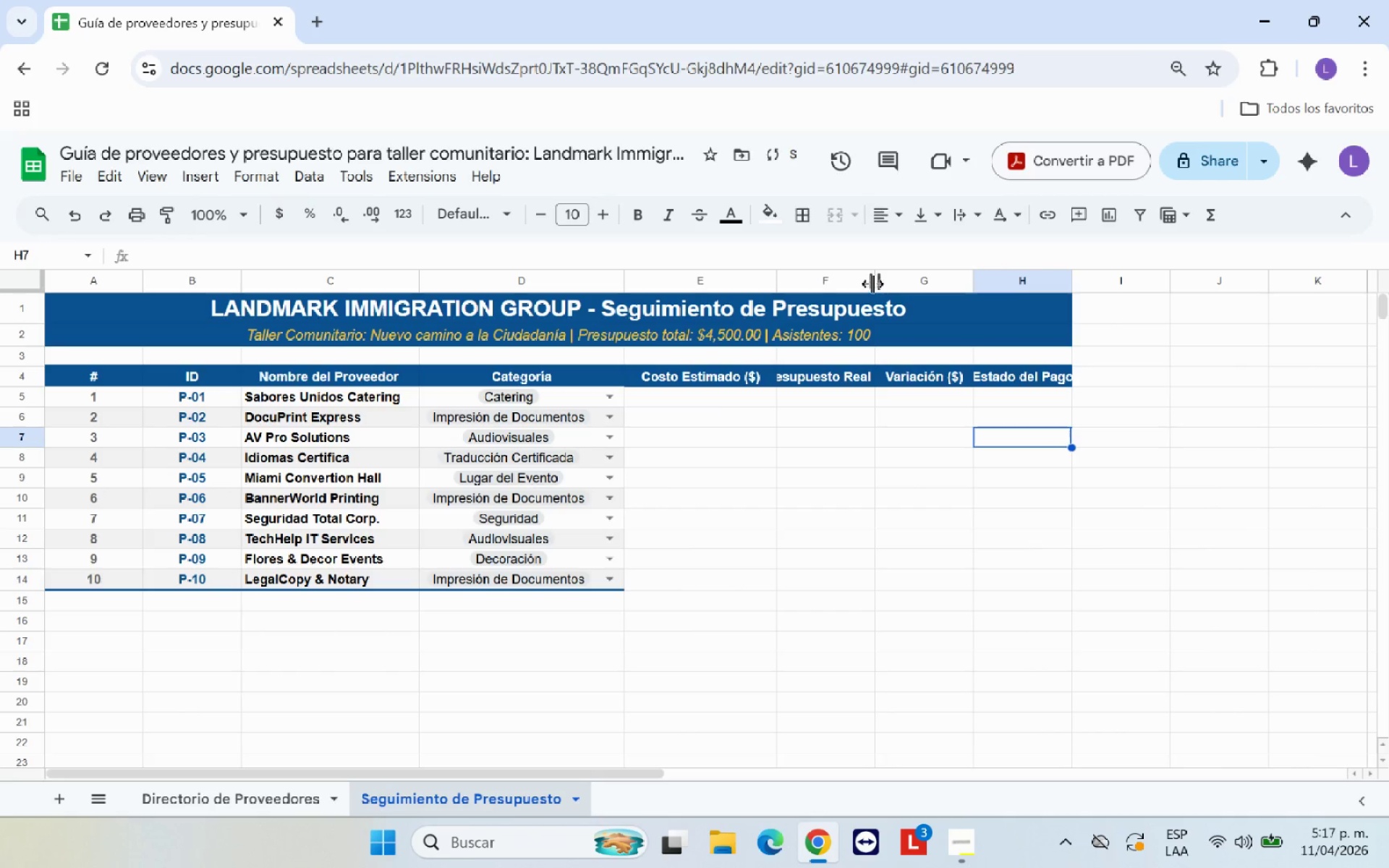 
left_click_drag(start_coordinate=[872, 281], to_coordinate=[901, 278])
 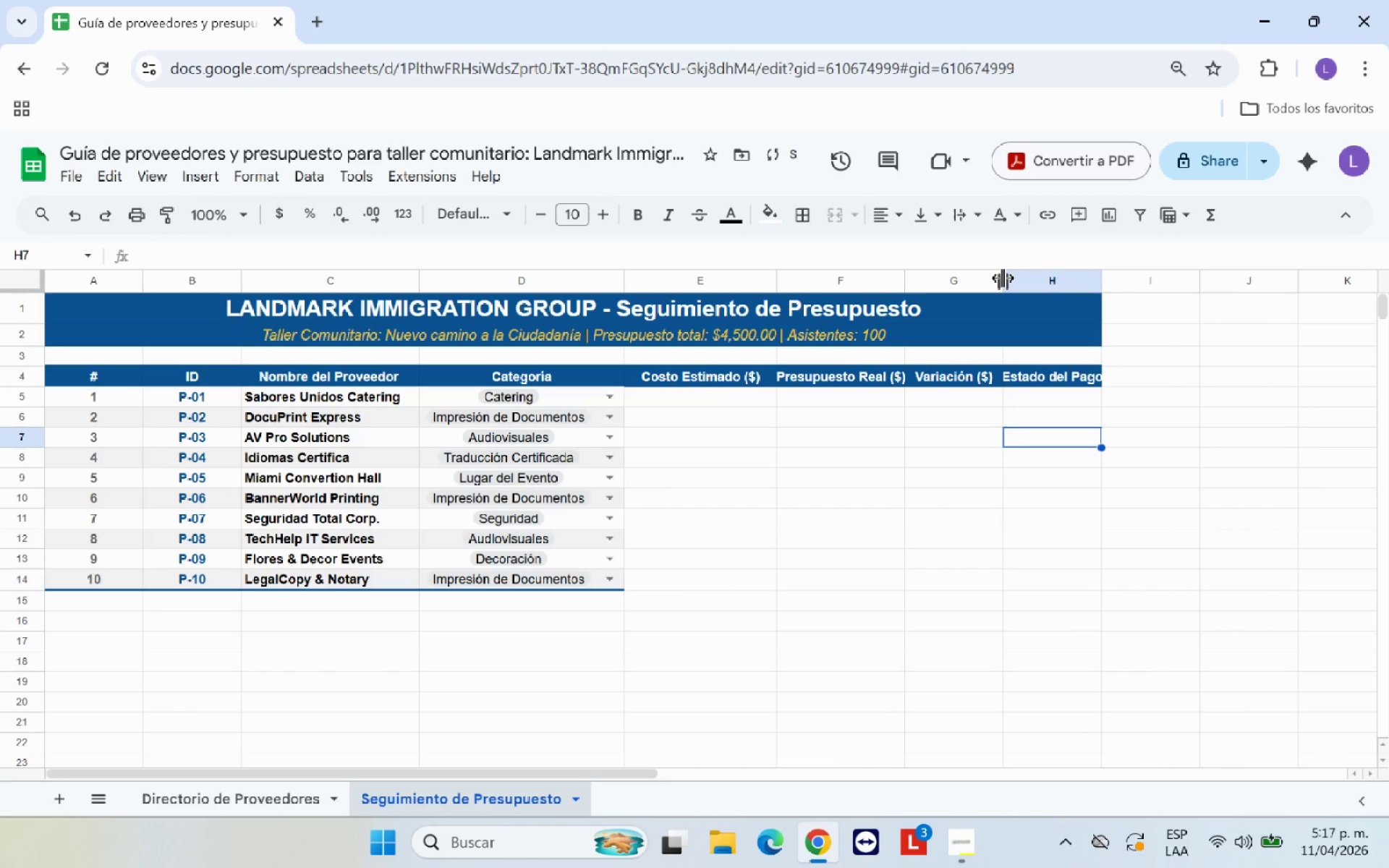 
left_click_drag(start_coordinate=[1003, 278], to_coordinate=[1021, 273])
 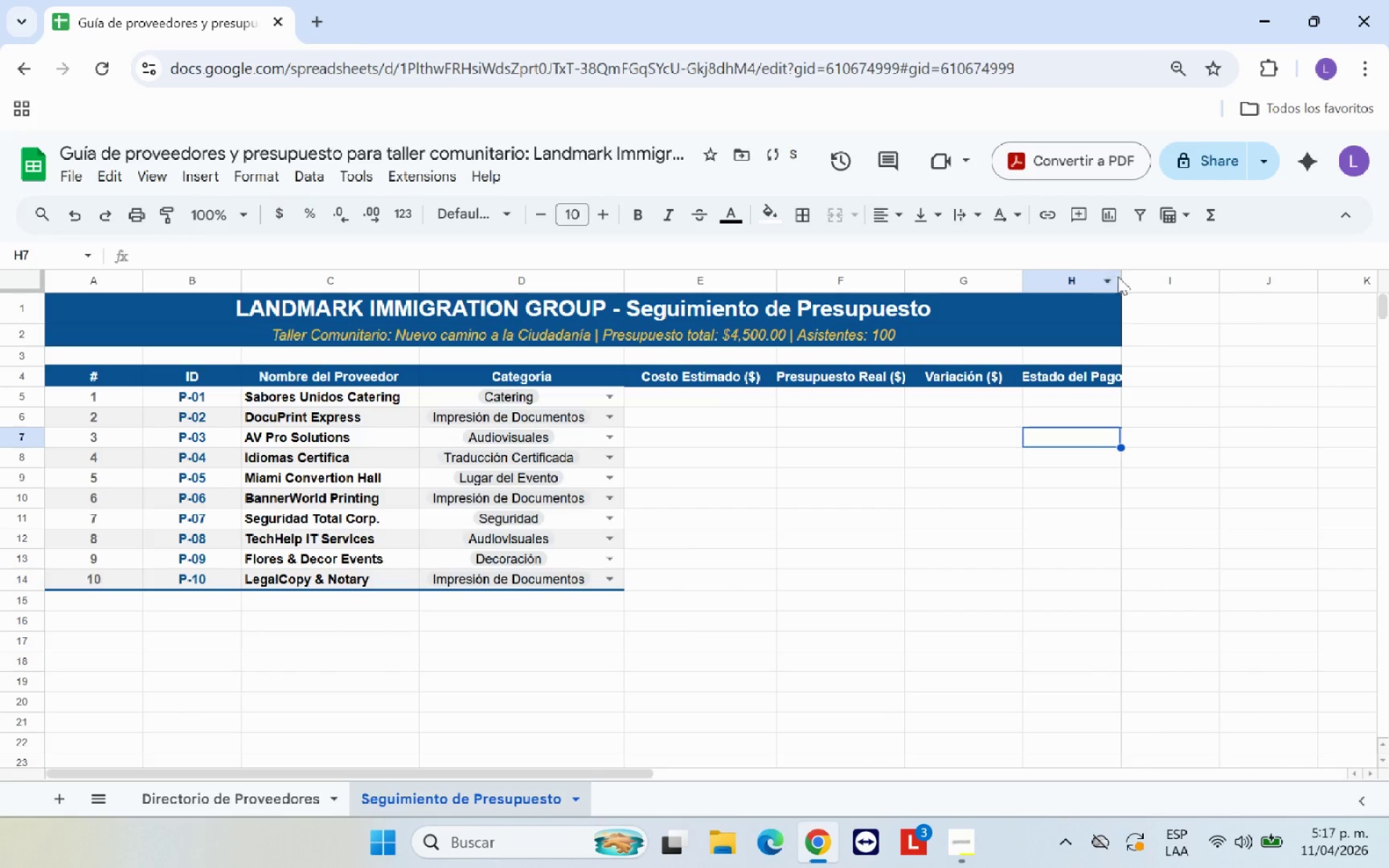 
left_click_drag(start_coordinate=[1118, 276], to_coordinate=[1149, 275])
 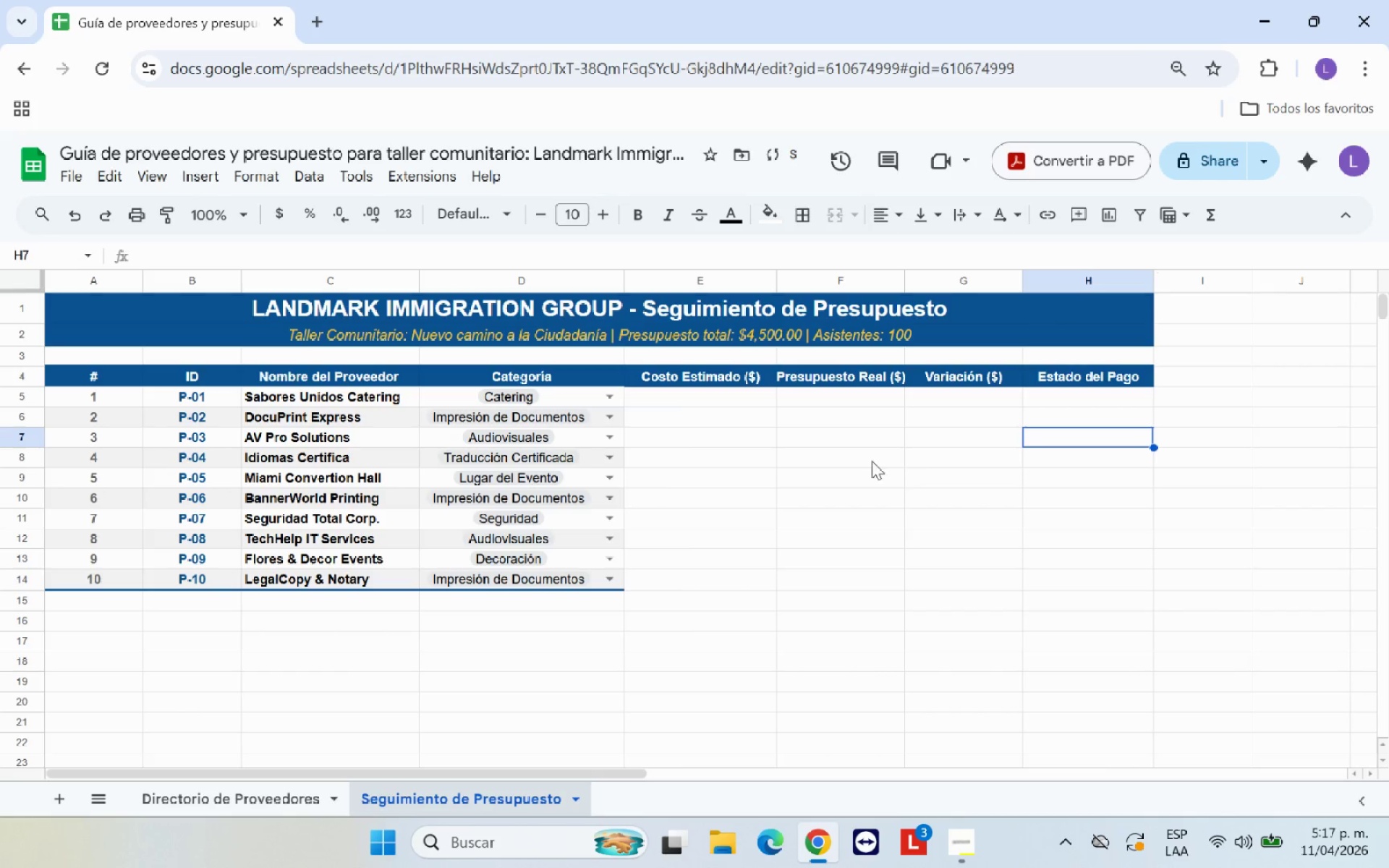 
left_click([840, 461])
 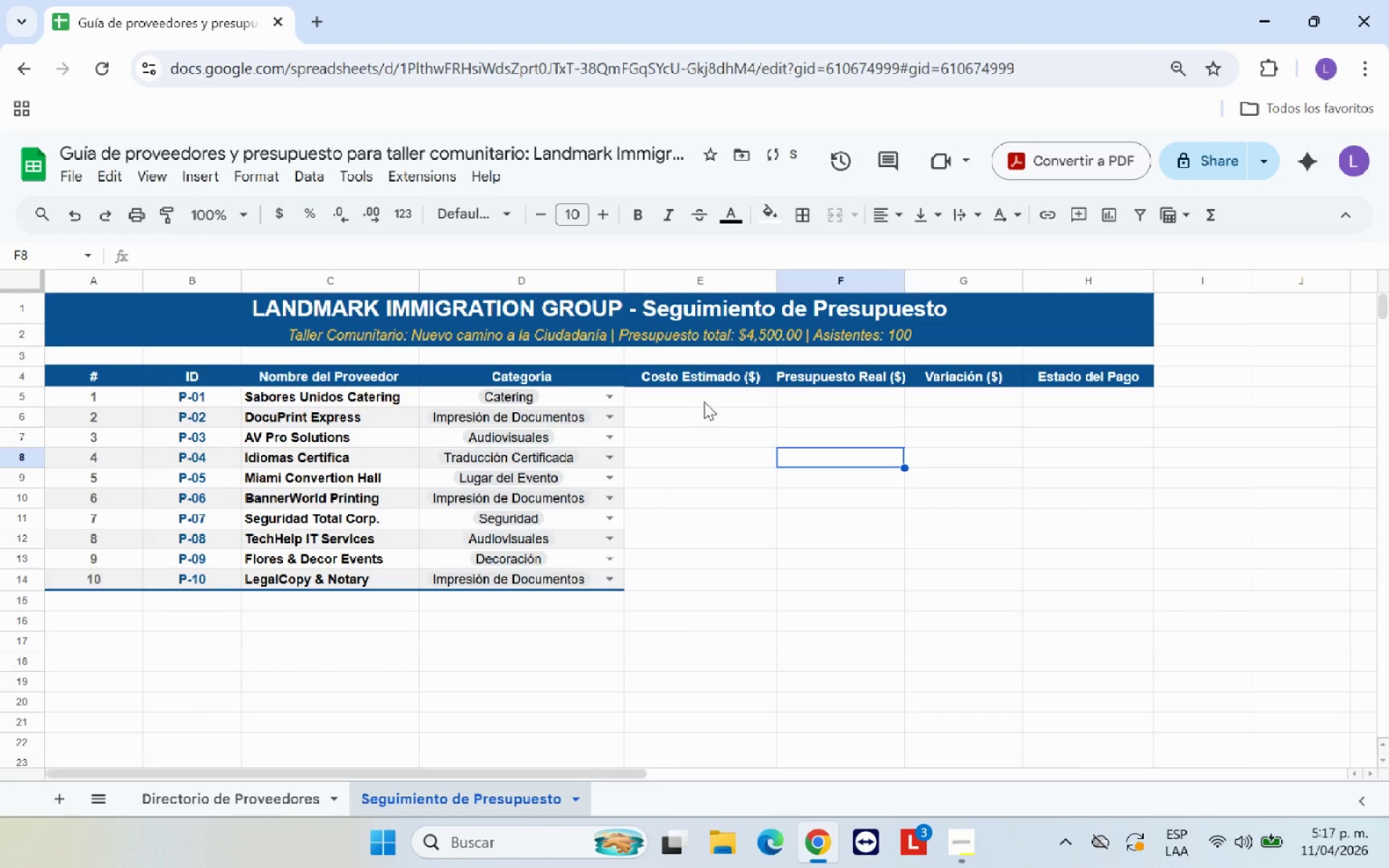 
left_click([704, 401])
 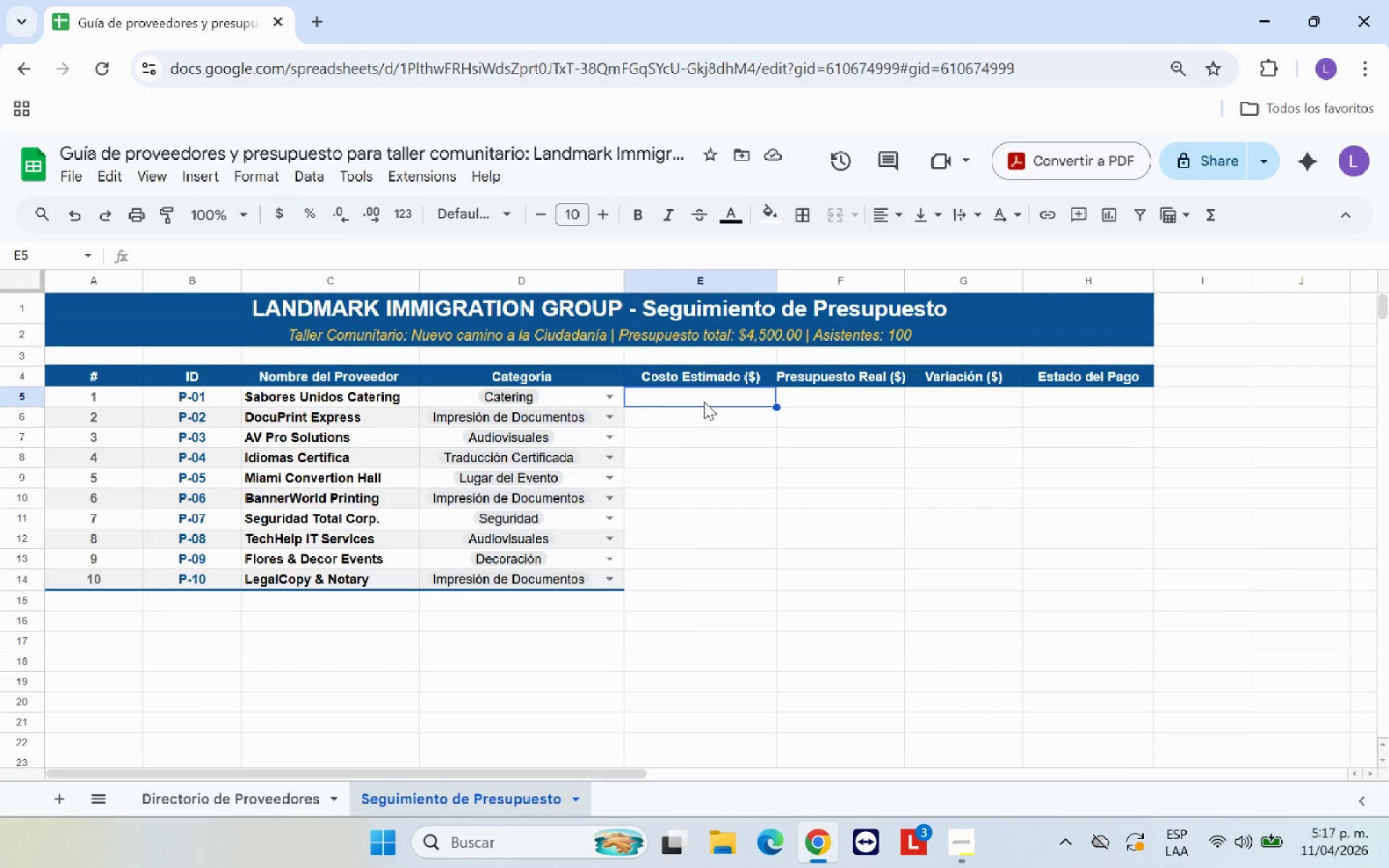 
wait(21.8)
 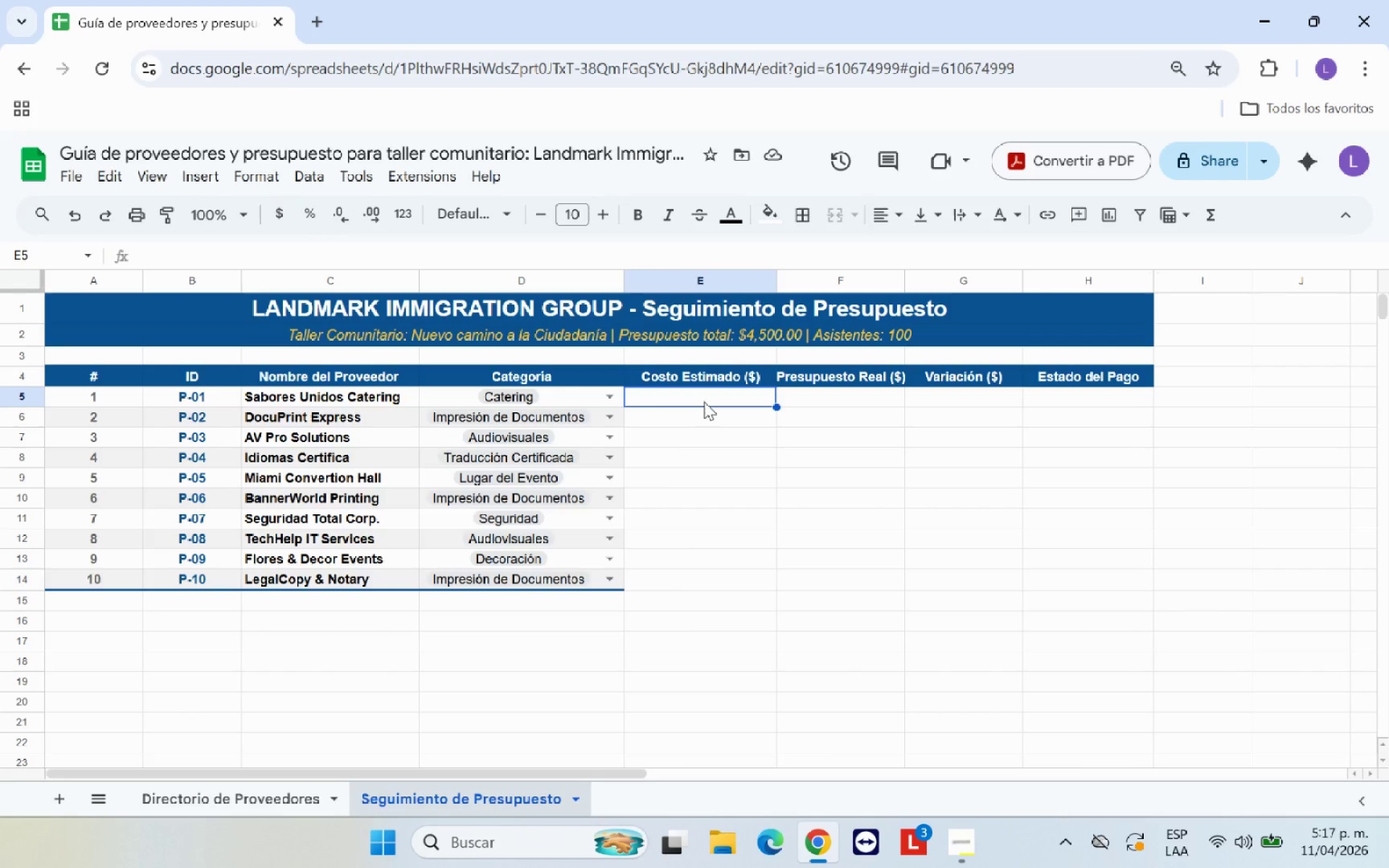 
left_click([702, 449])
 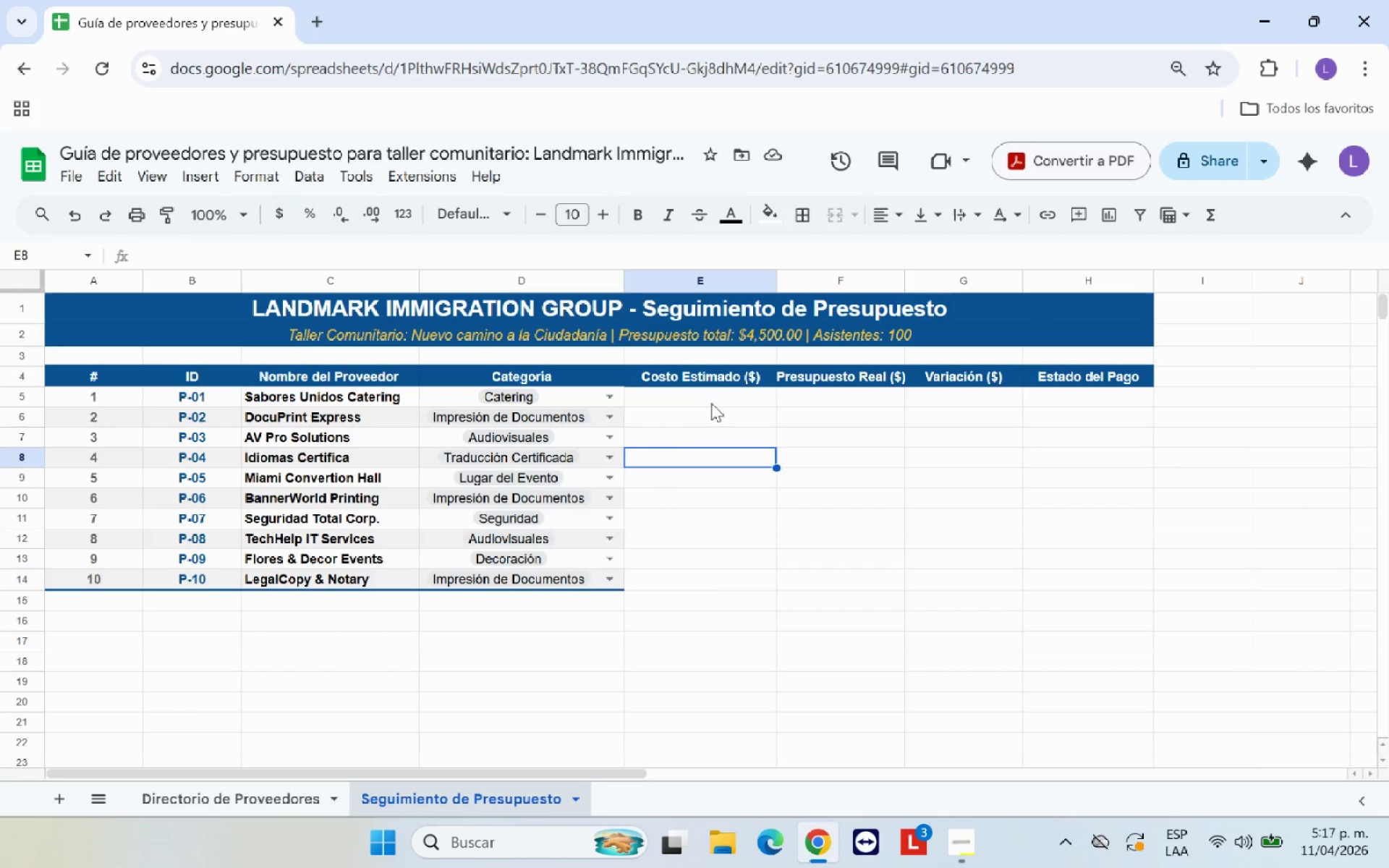 
left_click([713, 399])
 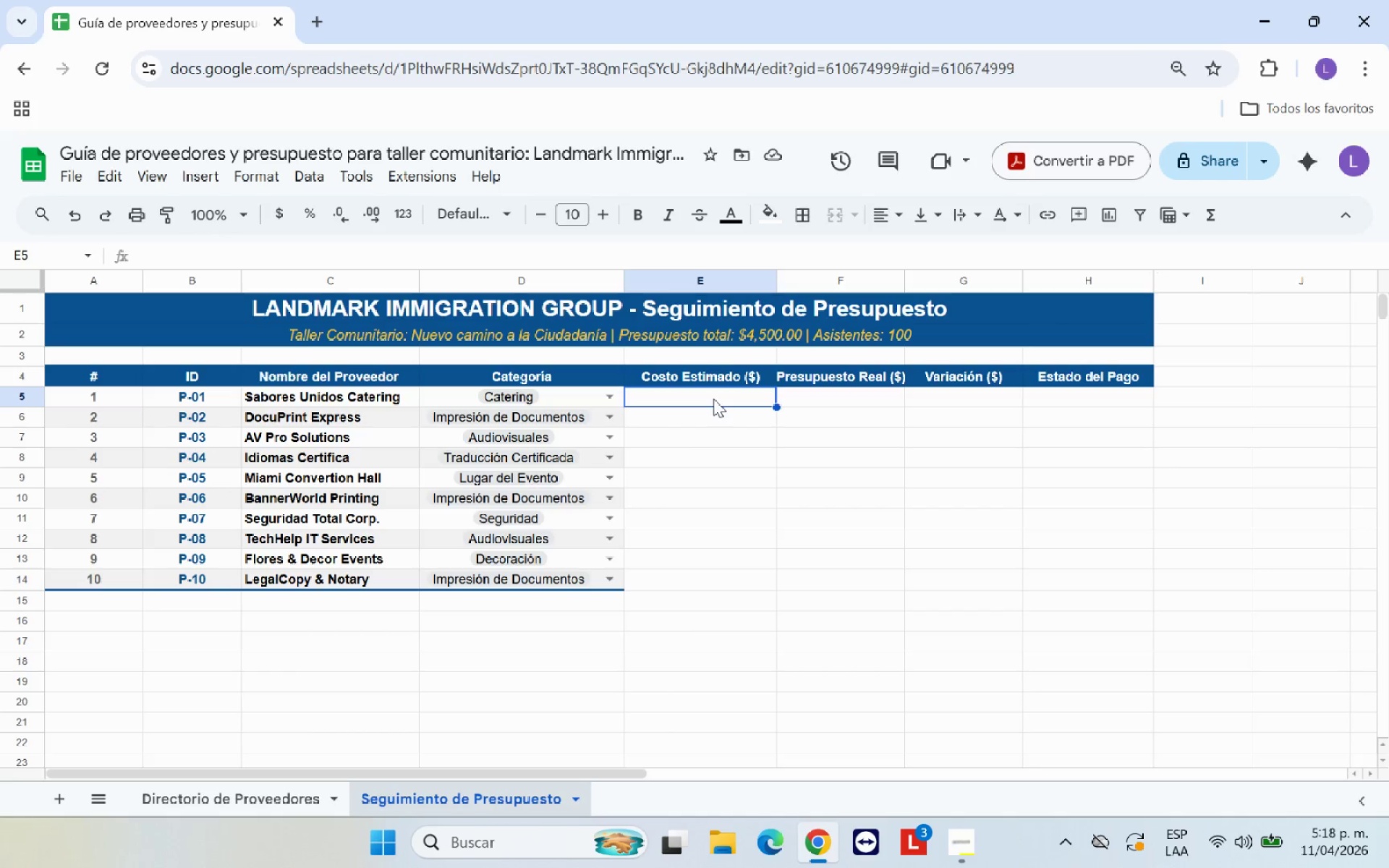 
wait(11.92)
 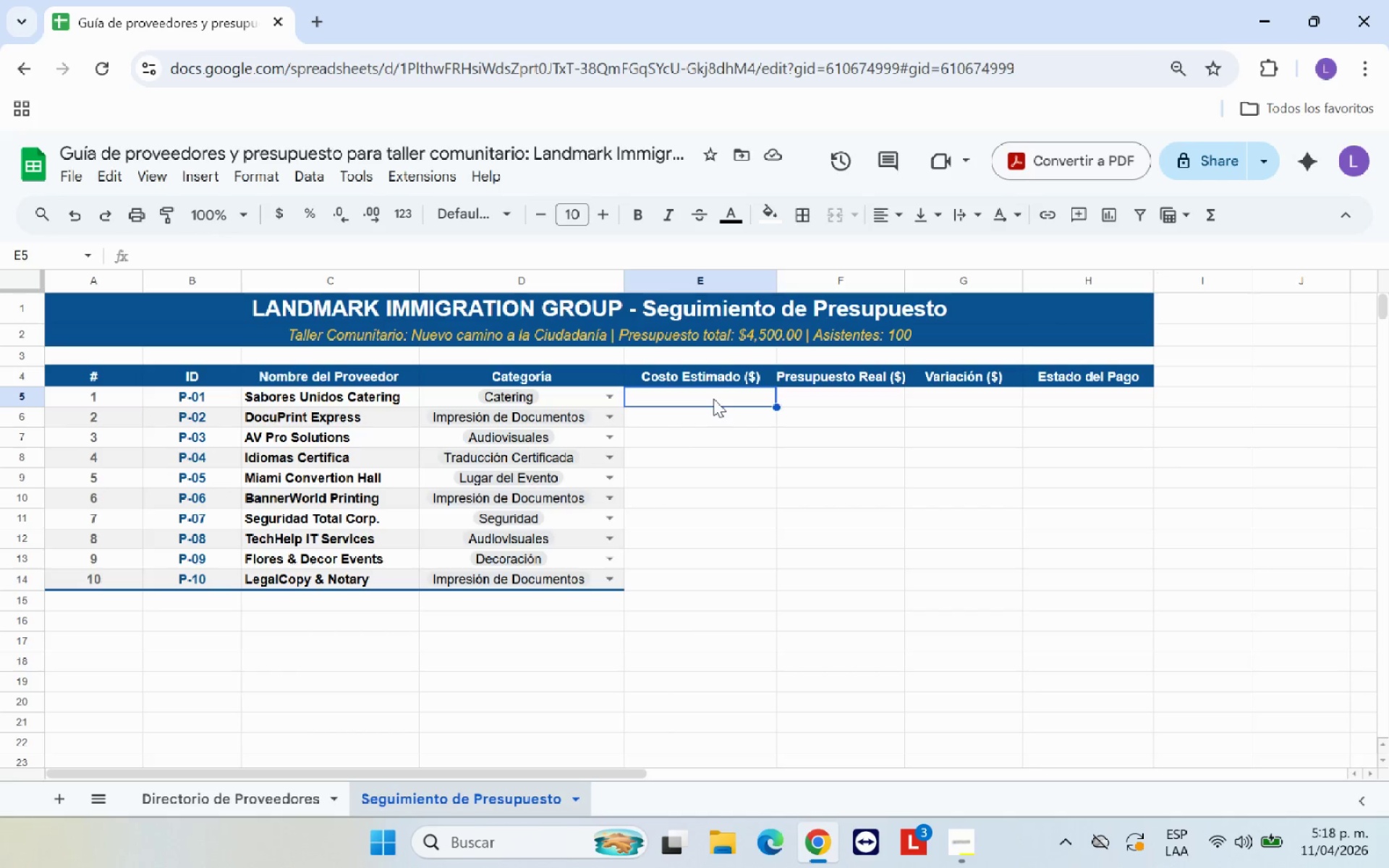 
left_click([284, 799])
 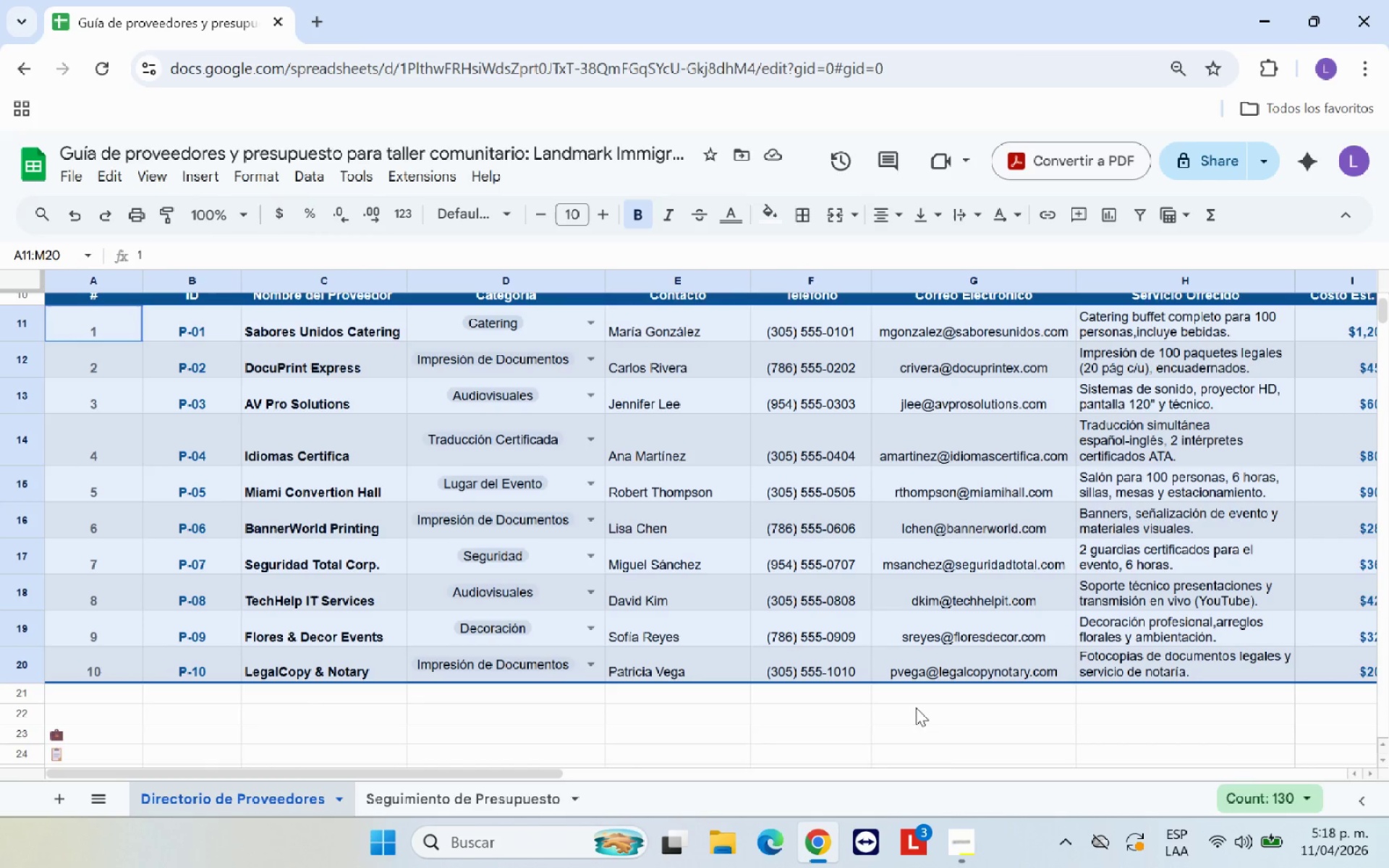 
left_click([943, 745])
 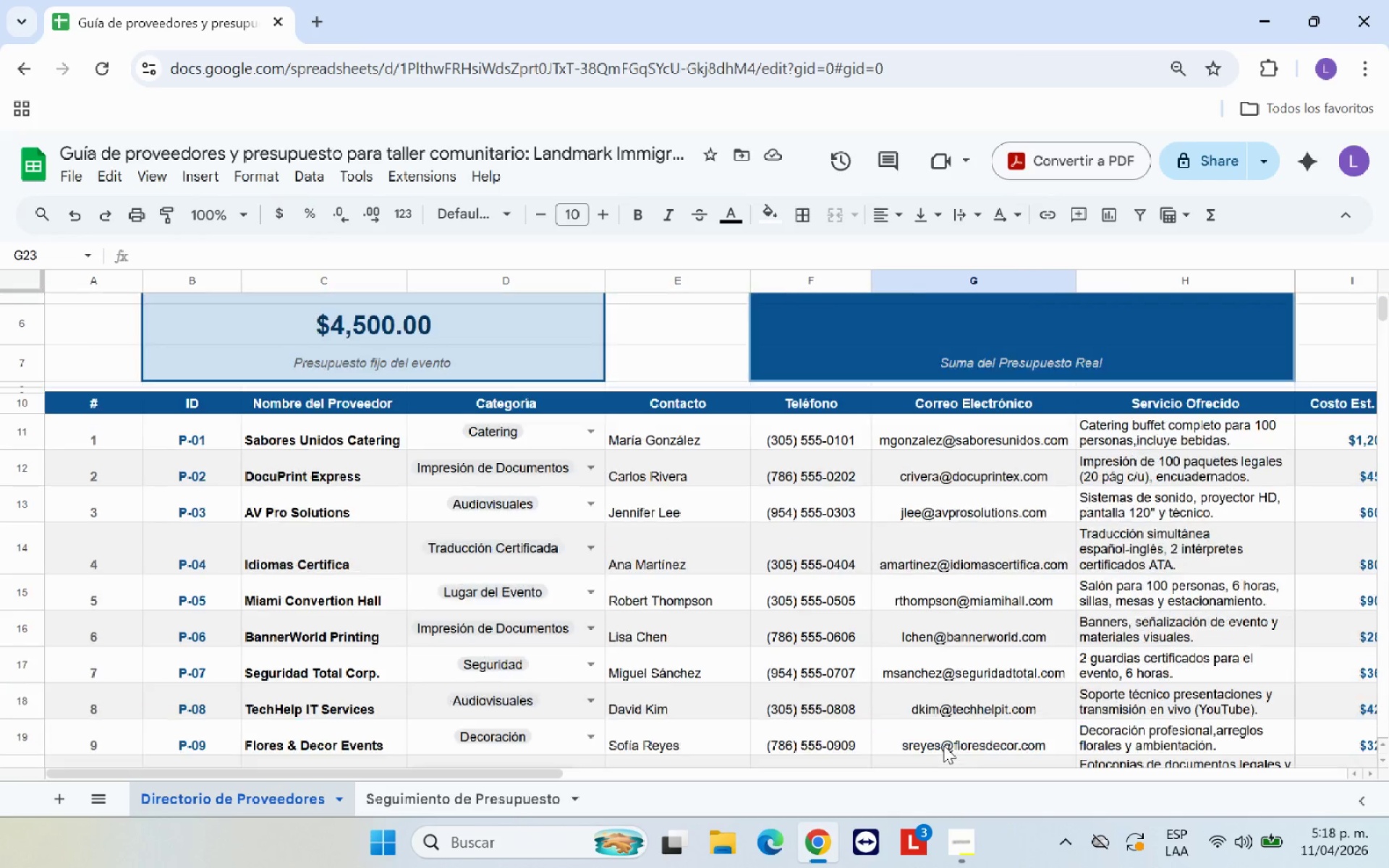 
scroll: coordinate [943, 745], scroll_direction: up, amount: 3.0
 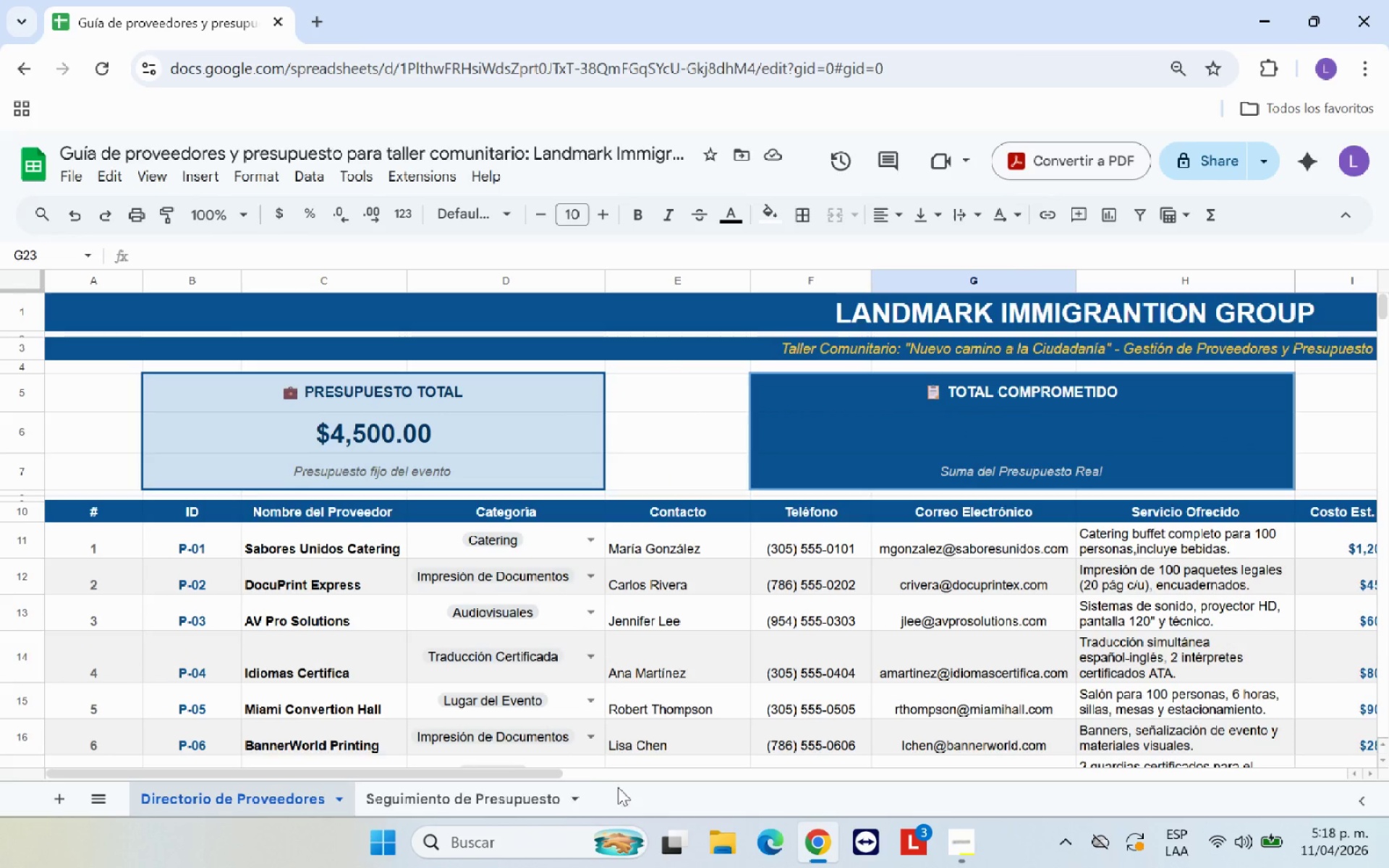 
left_click_drag(start_coordinate=[524, 776], to_coordinate=[890, 780])
 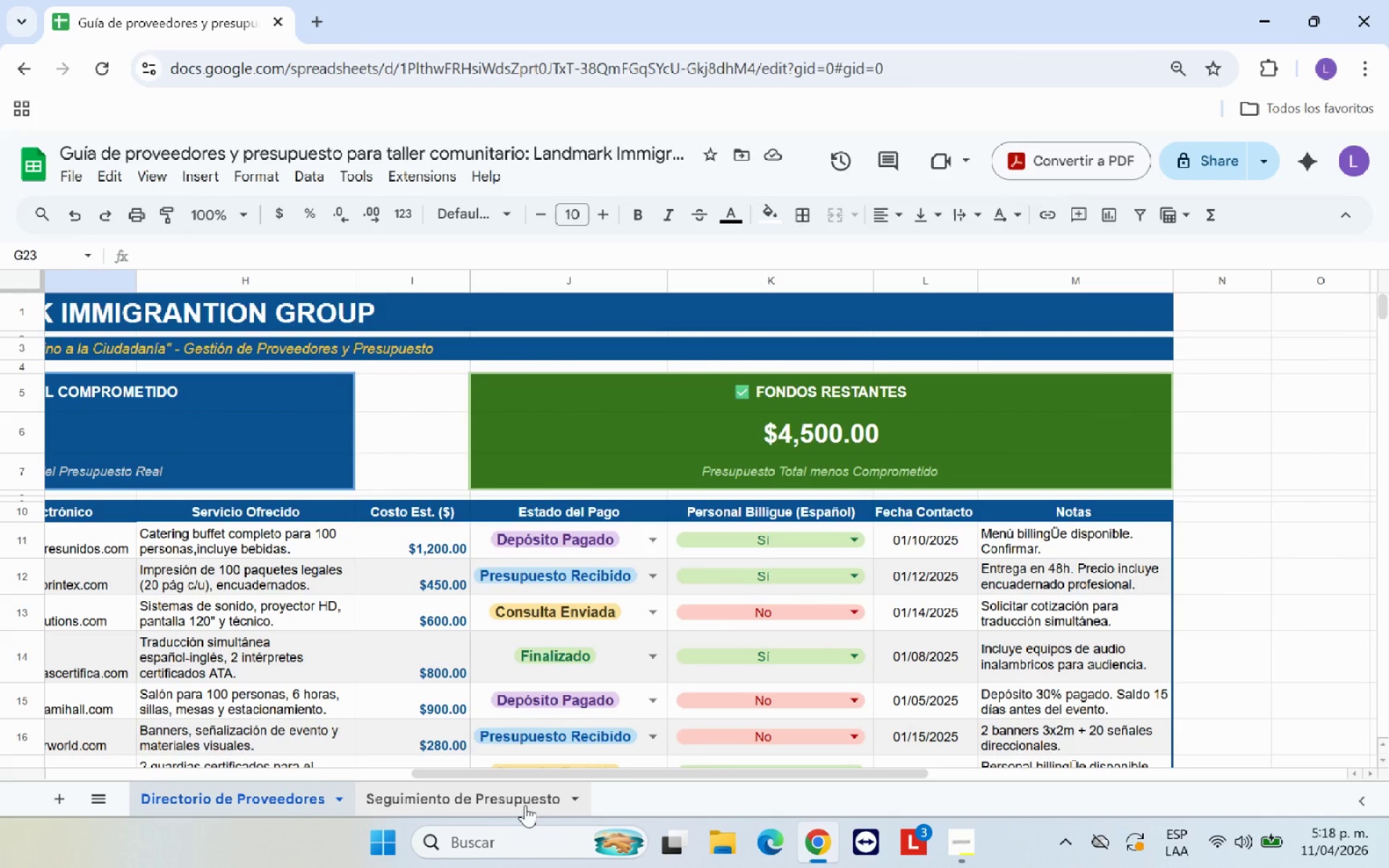 
left_click([525, 804])
 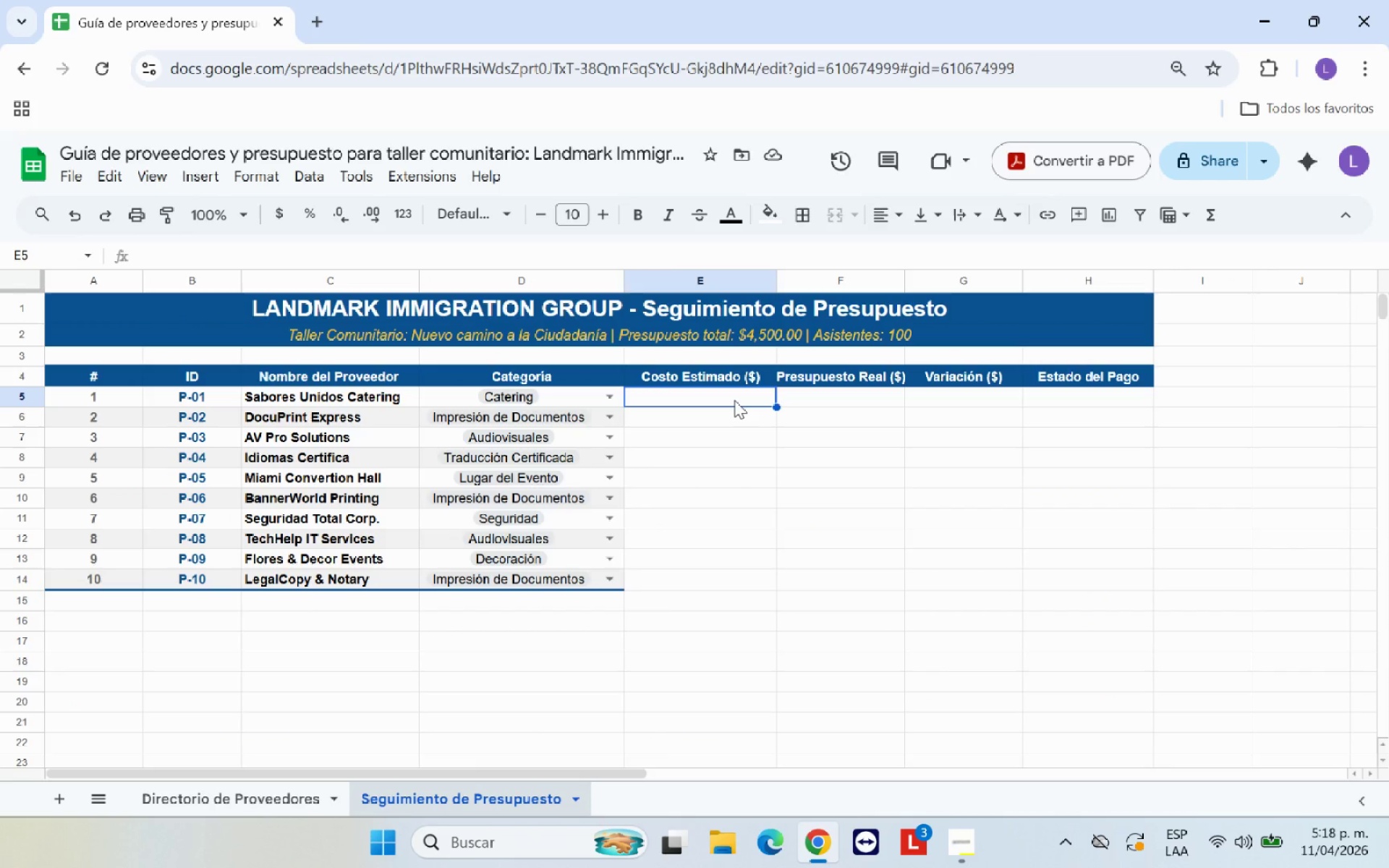 
left_click([734, 400])
 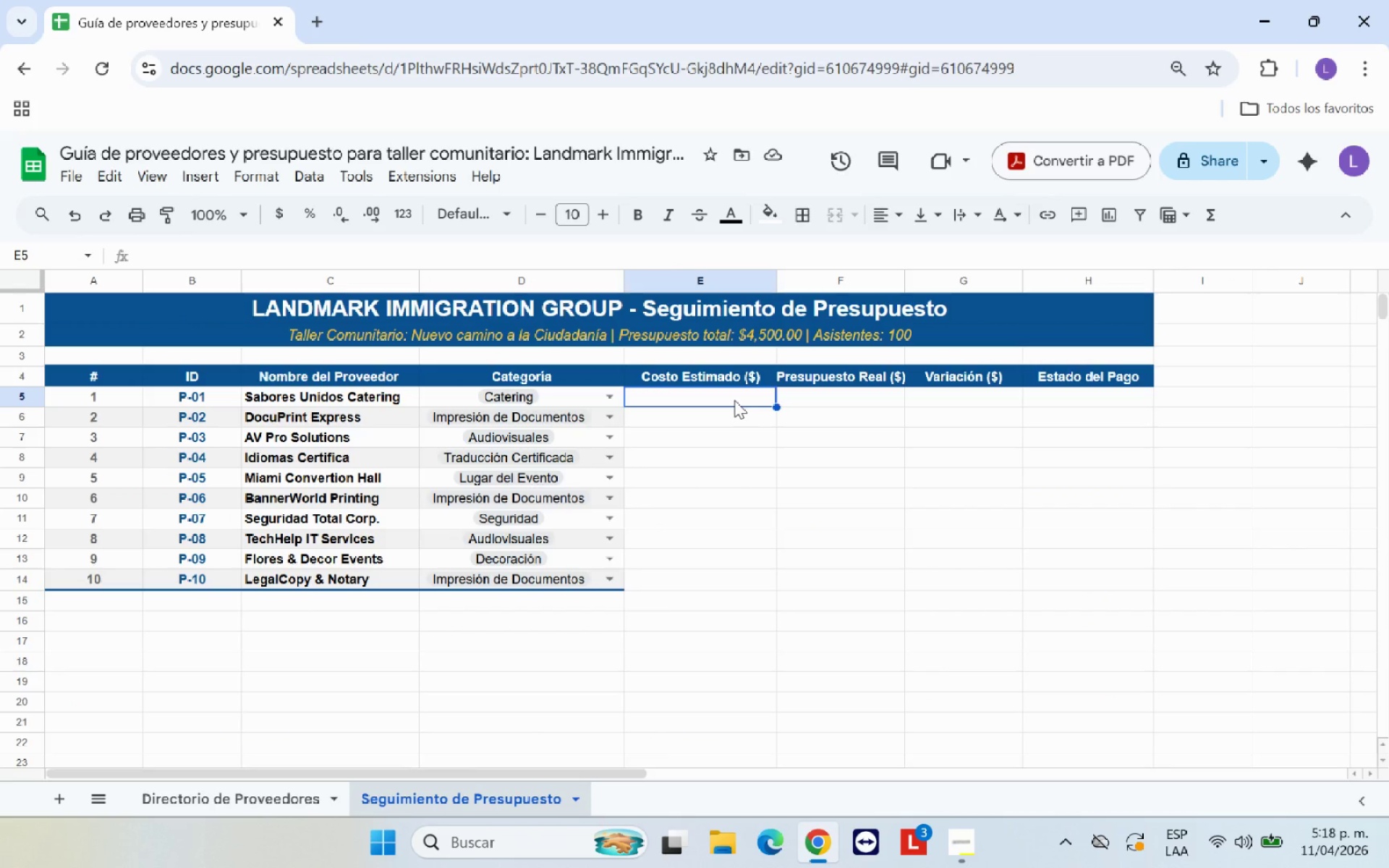 
key(Shift+0)
 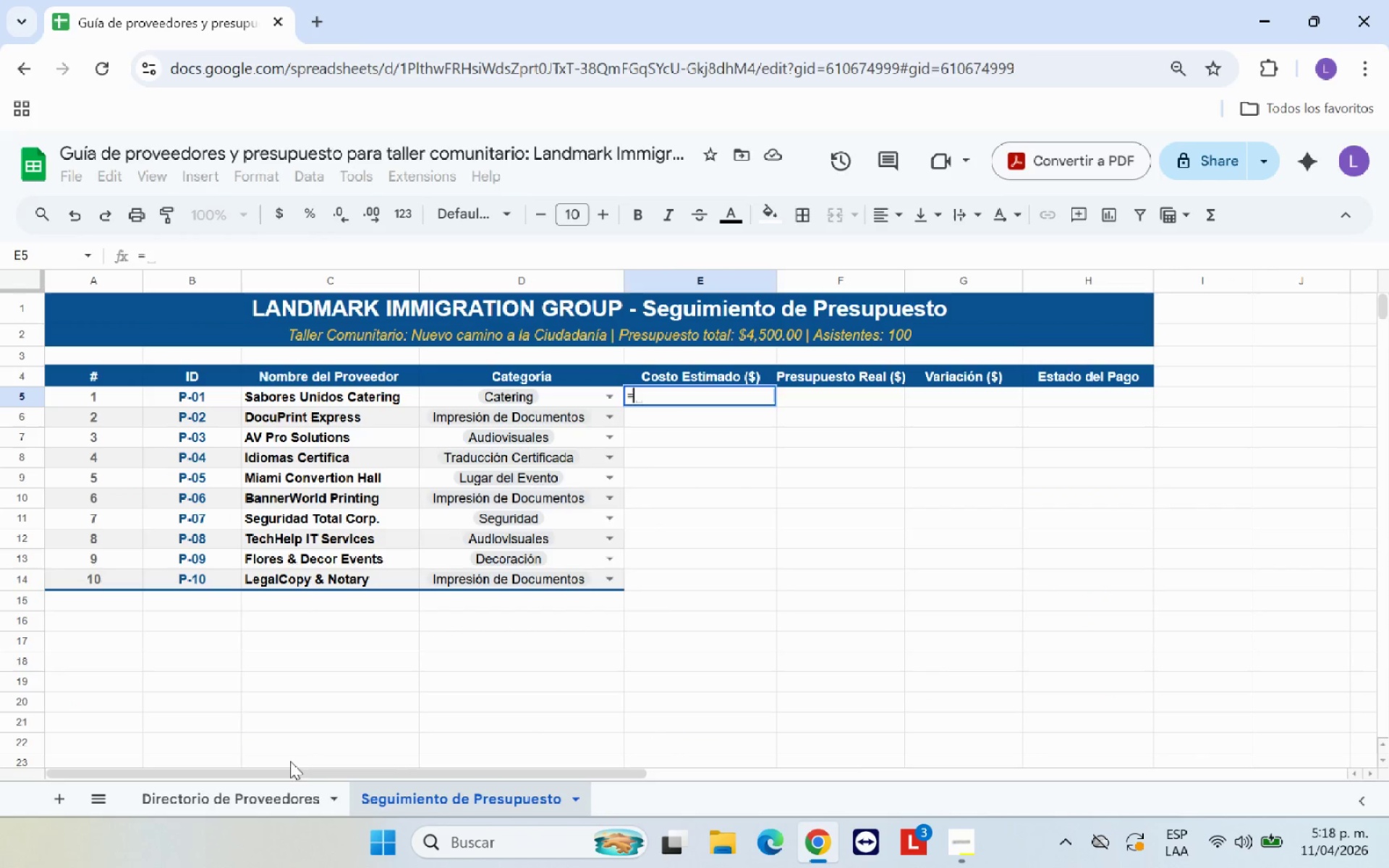 
left_click([286, 796])
 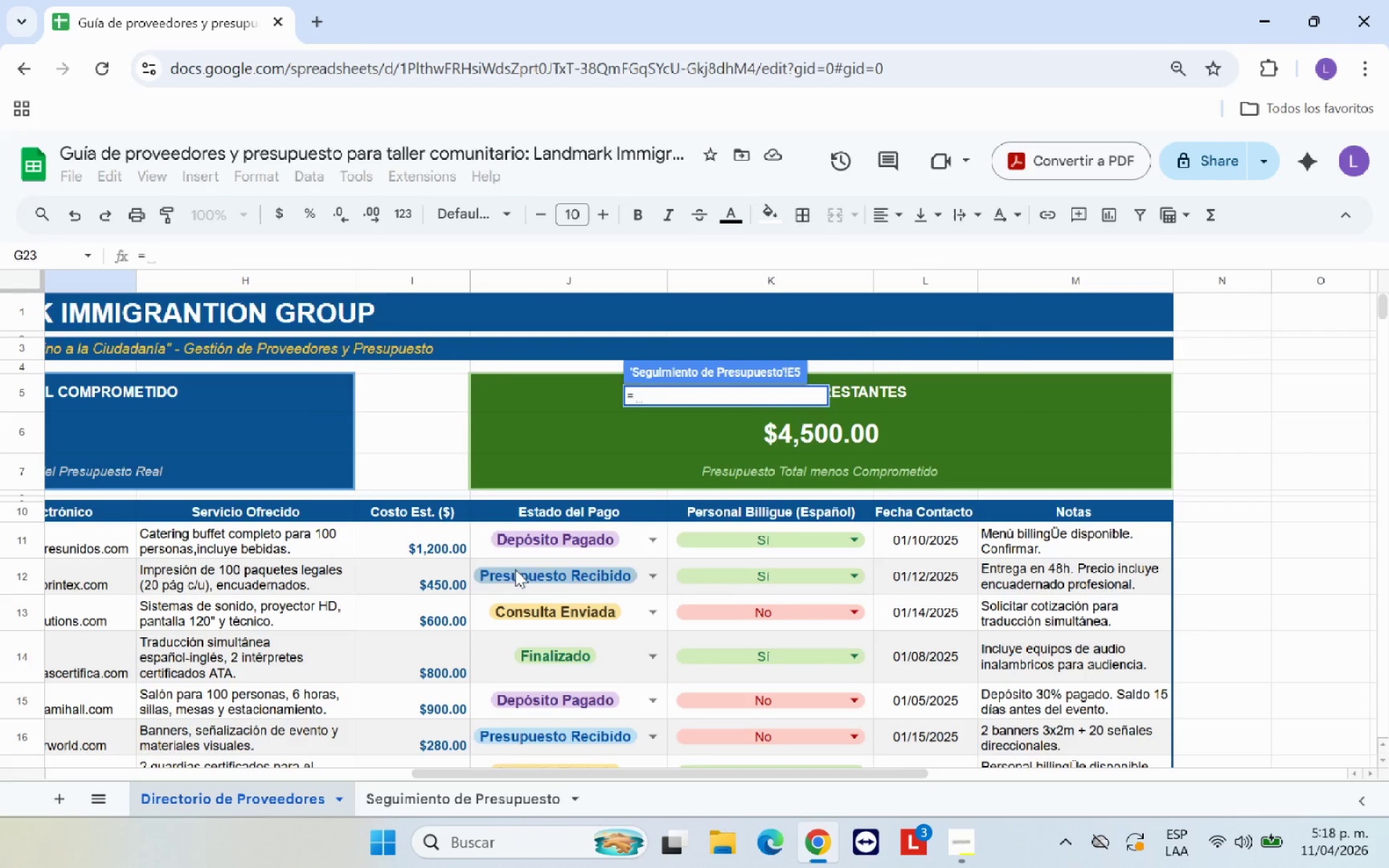 
left_click([452, 545])
 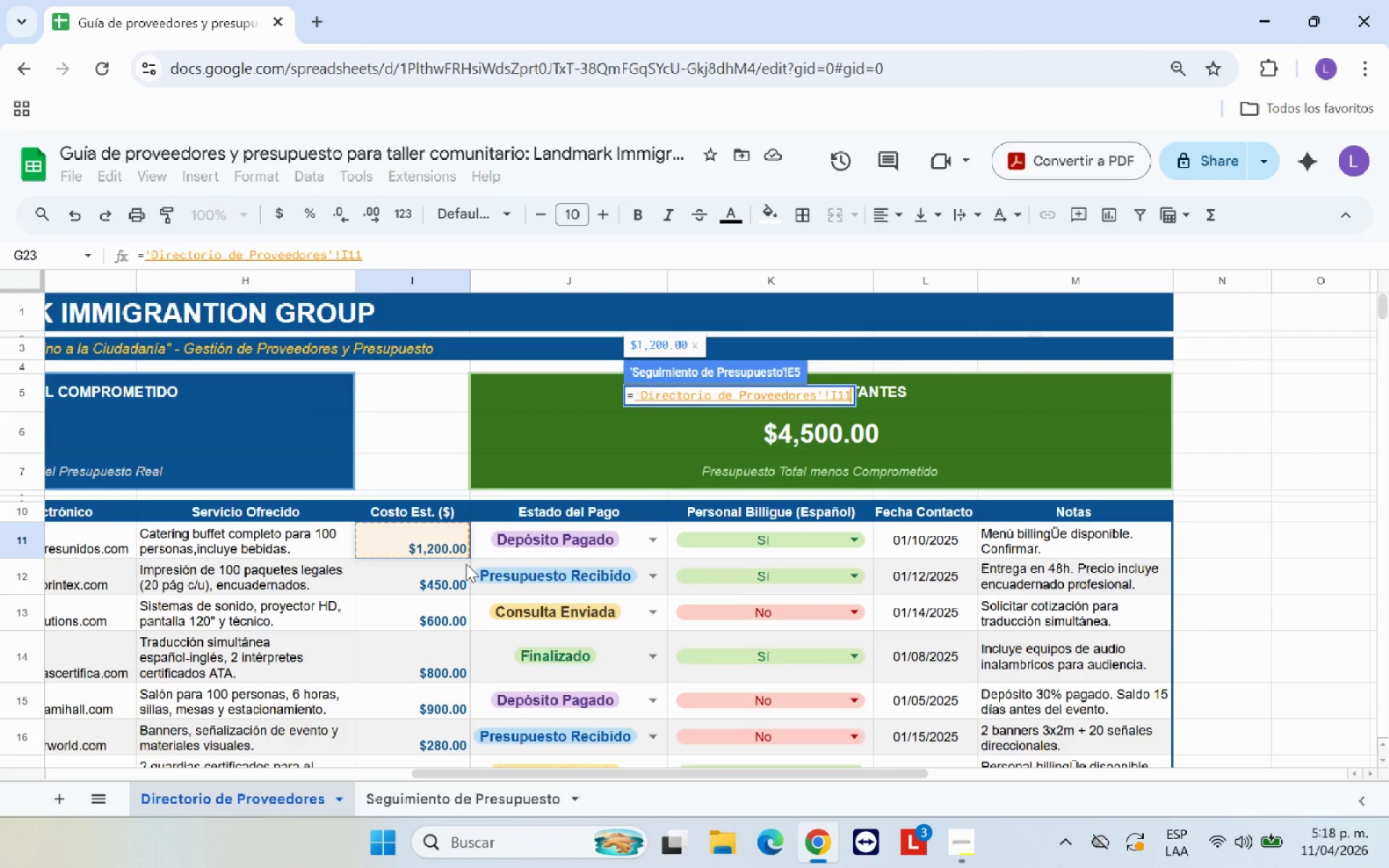 
key(Enter)
 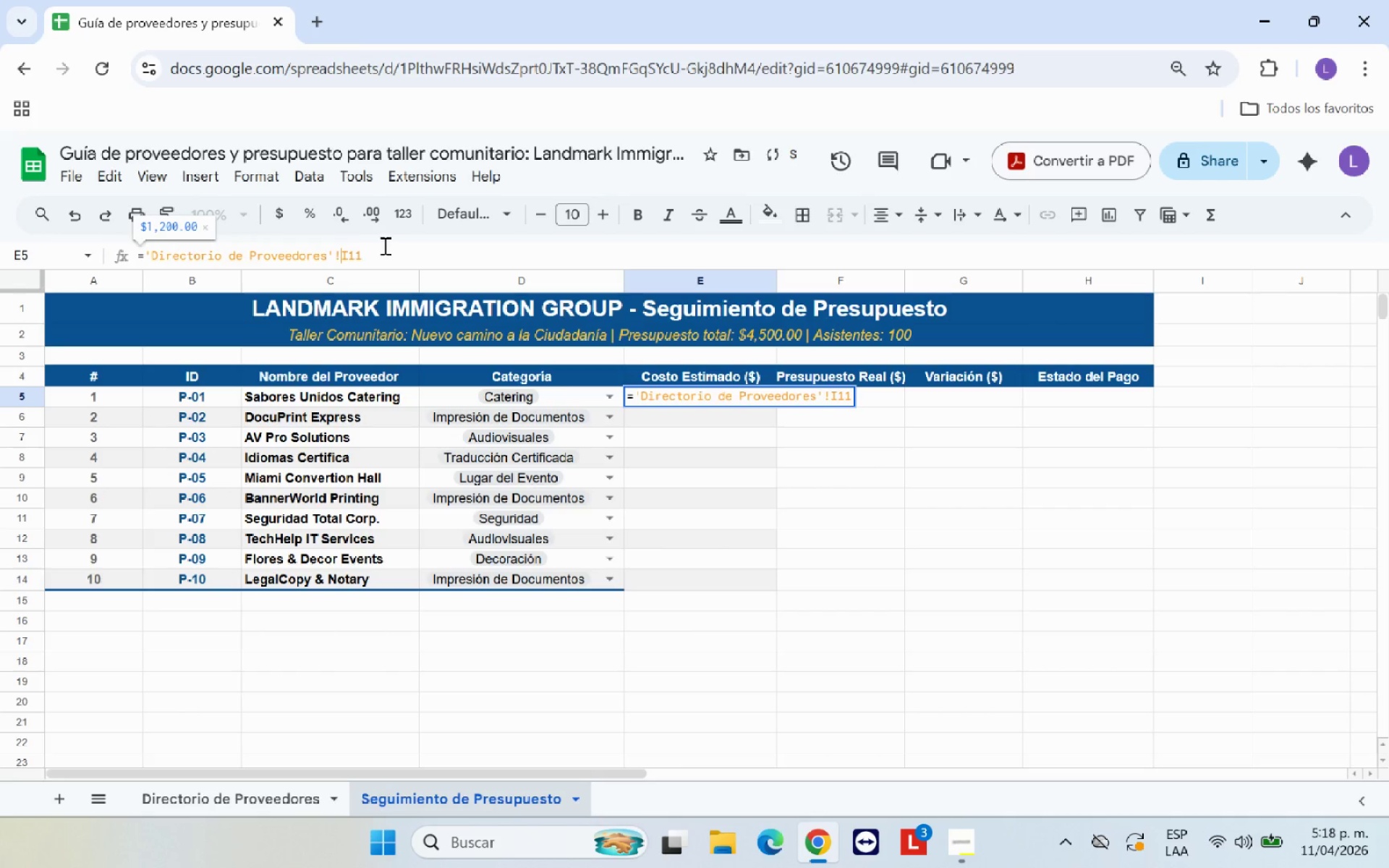 
key(Shift+4)
 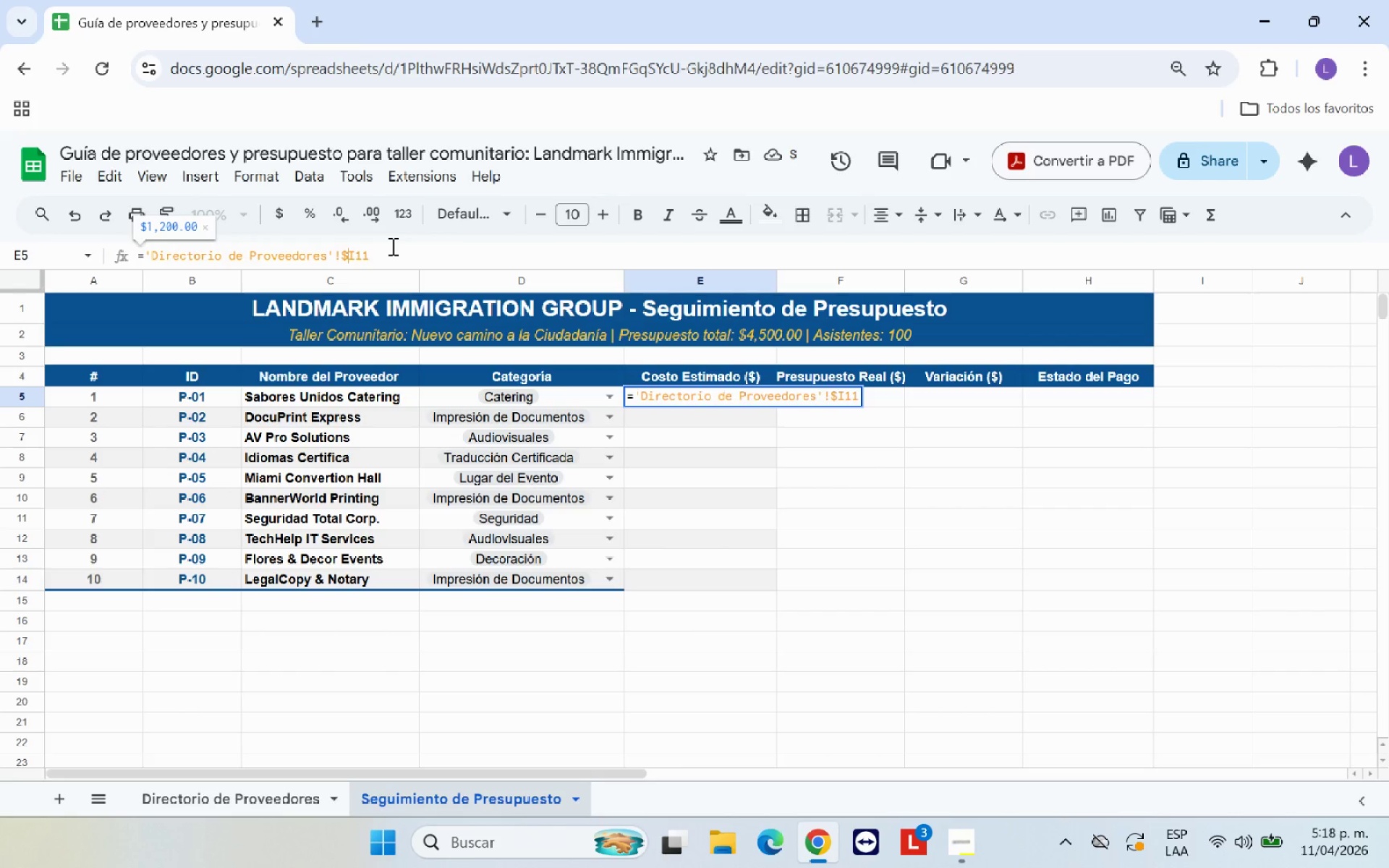 
key(ArrowRight)
 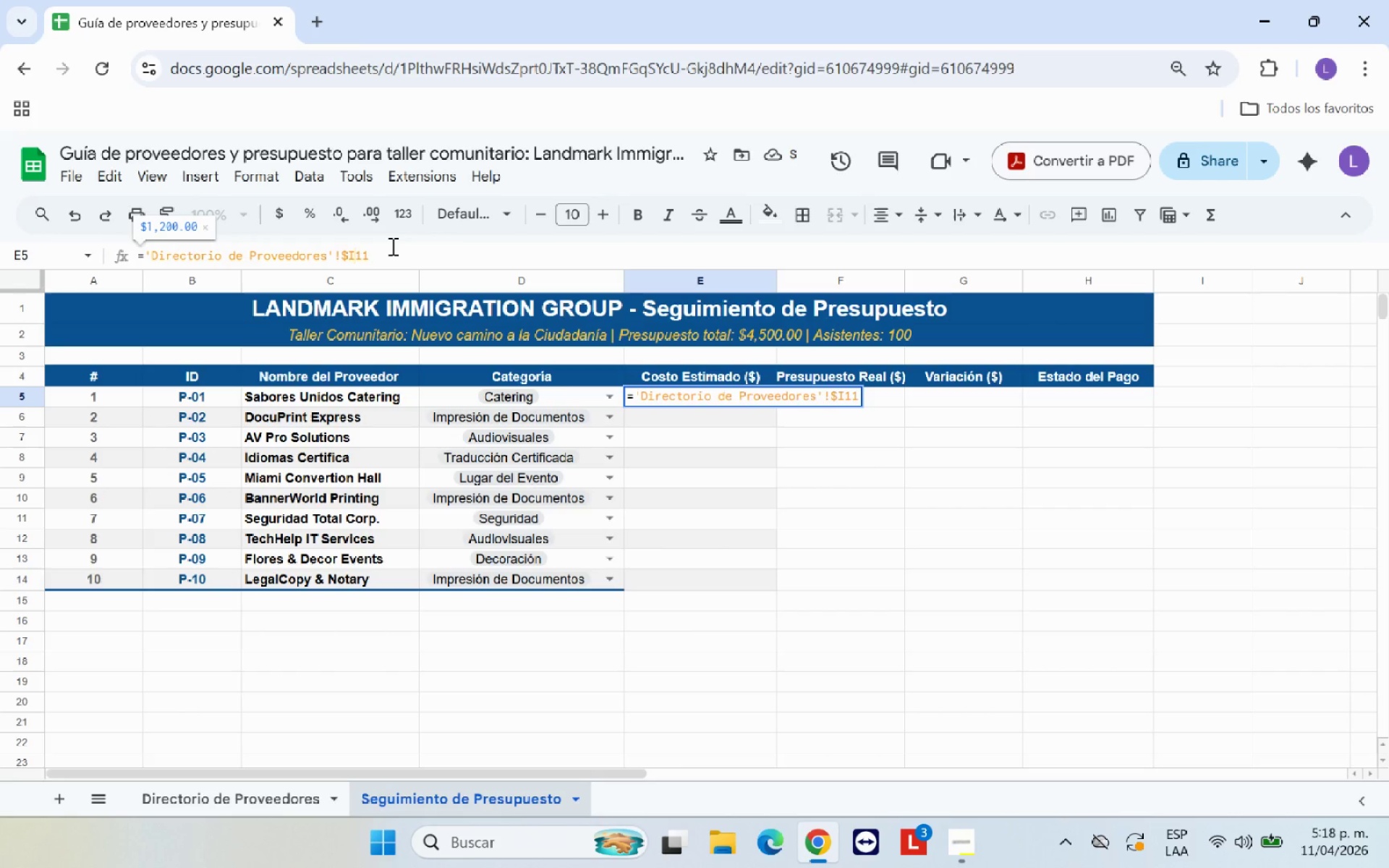 
key(Shift+4)
 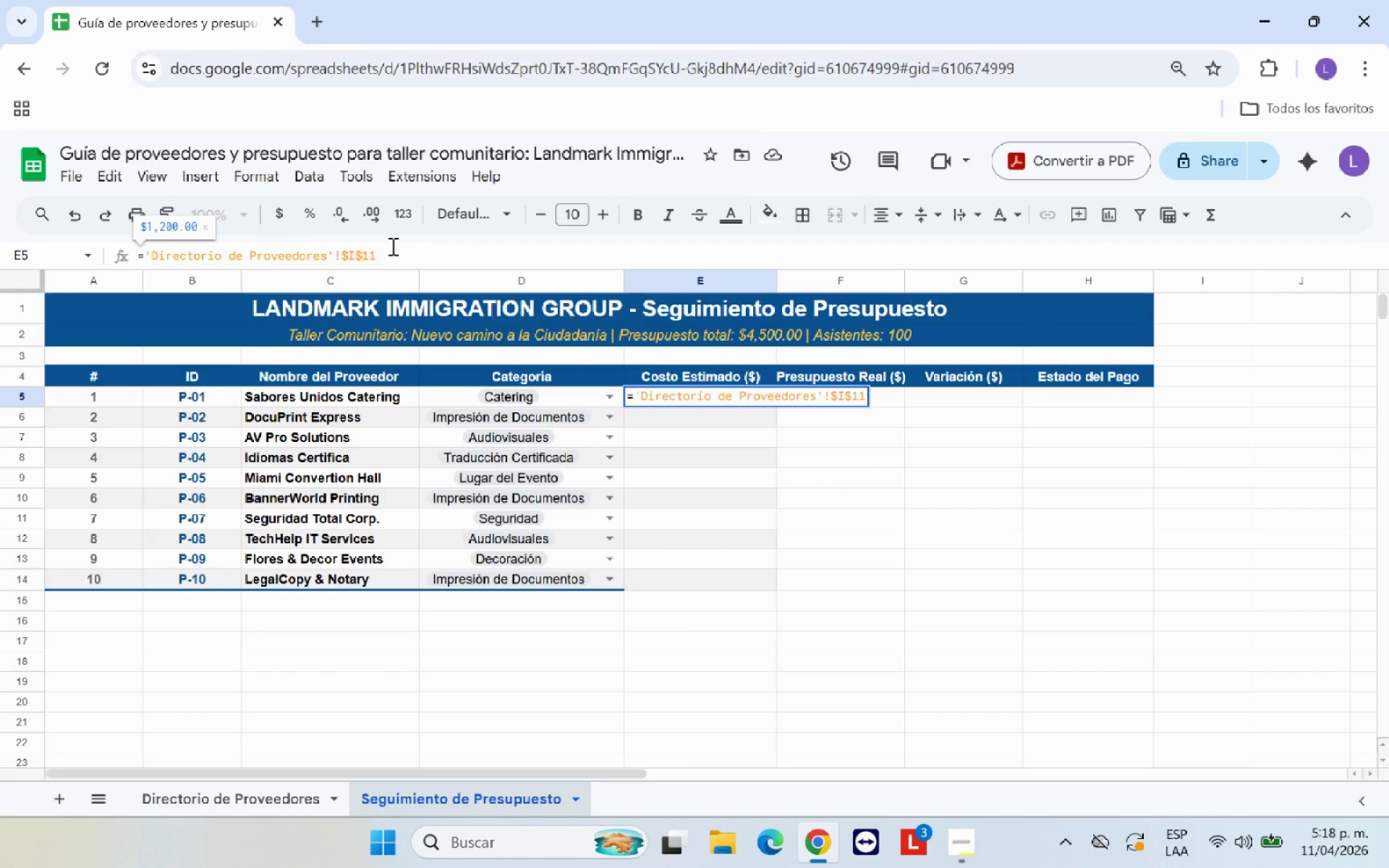 
key(Enter)
 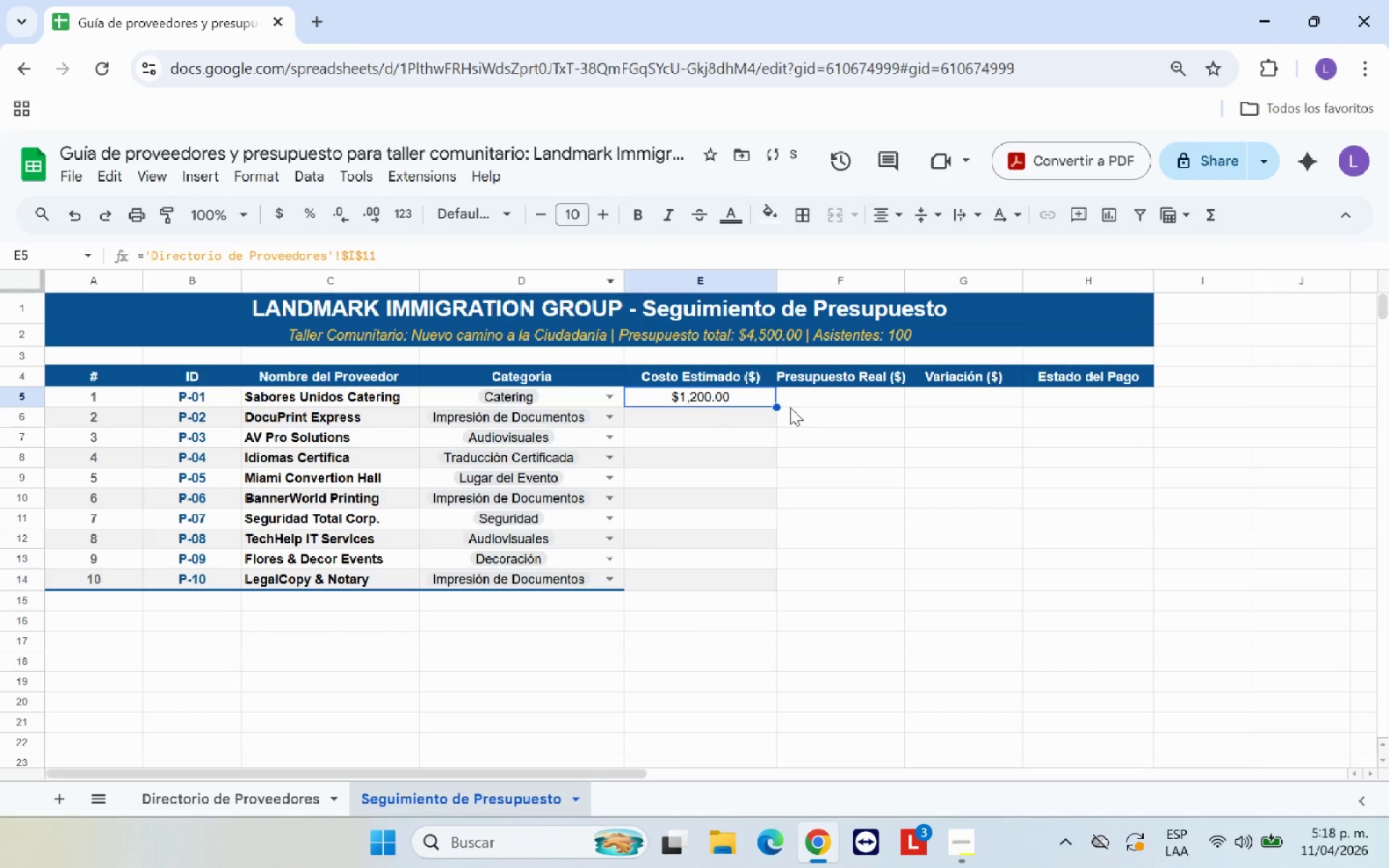 
left_click_drag(start_coordinate=[776, 404], to_coordinate=[763, 583])
 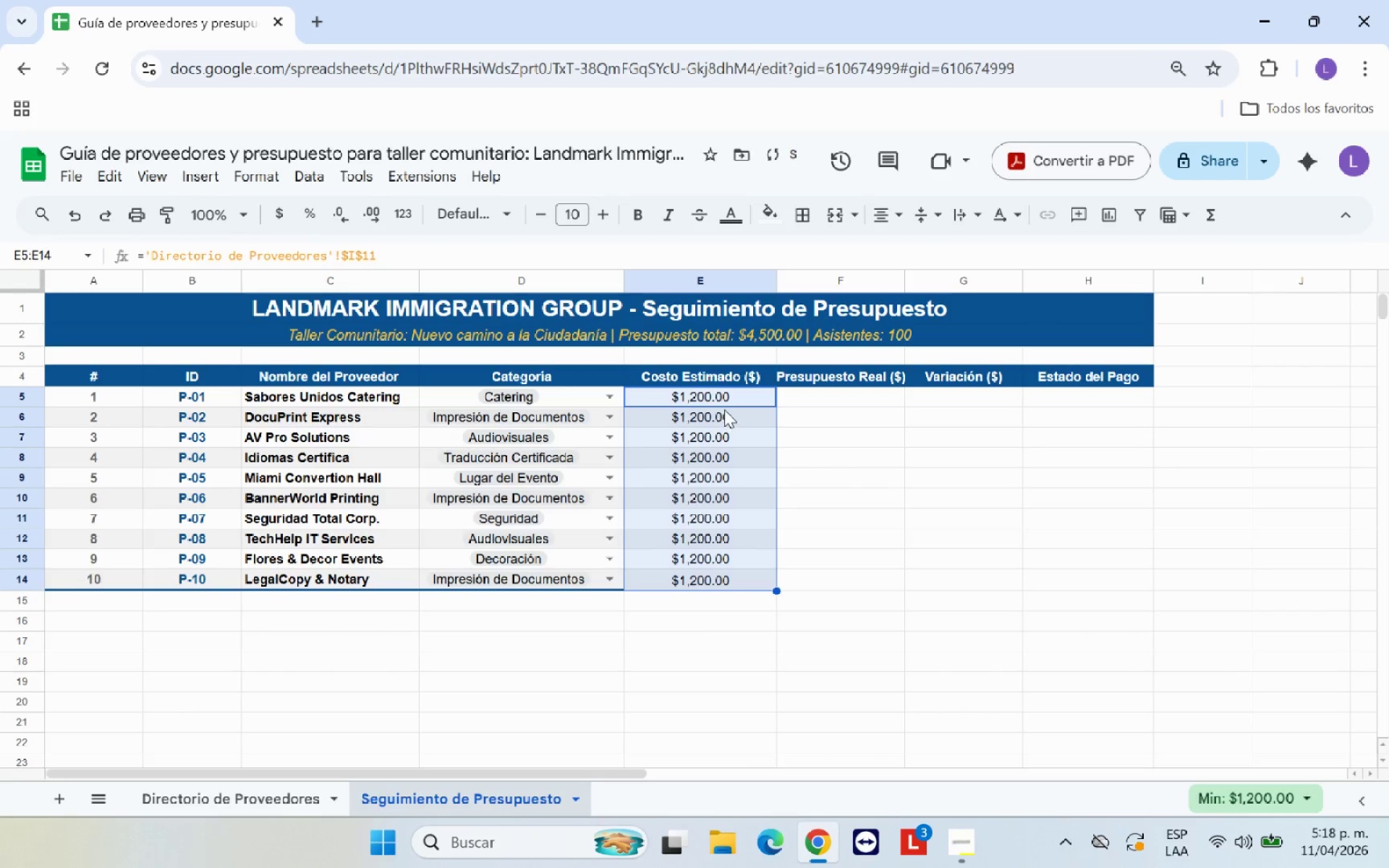 
left_click([723, 412])
 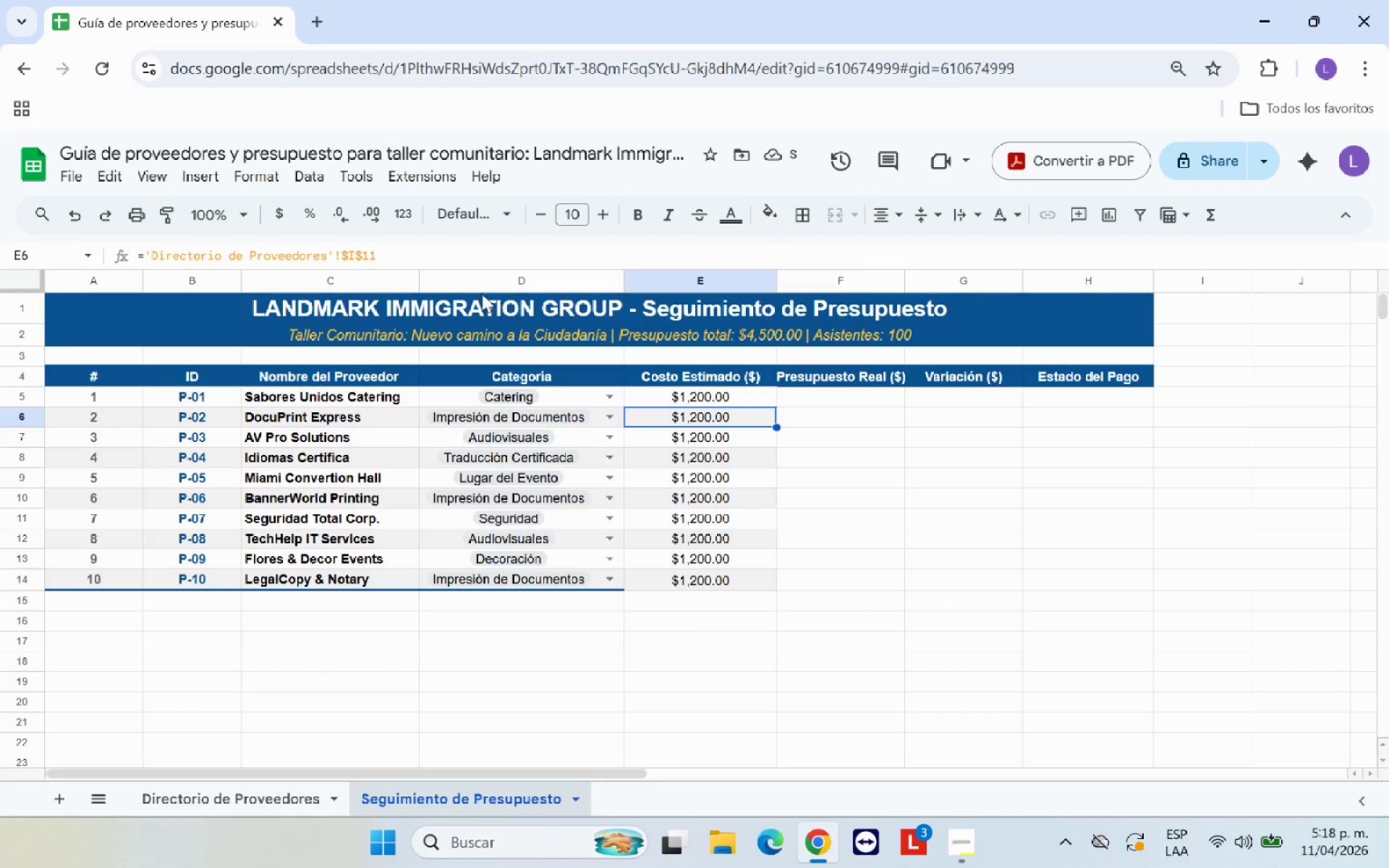 
left_click([429, 260])
 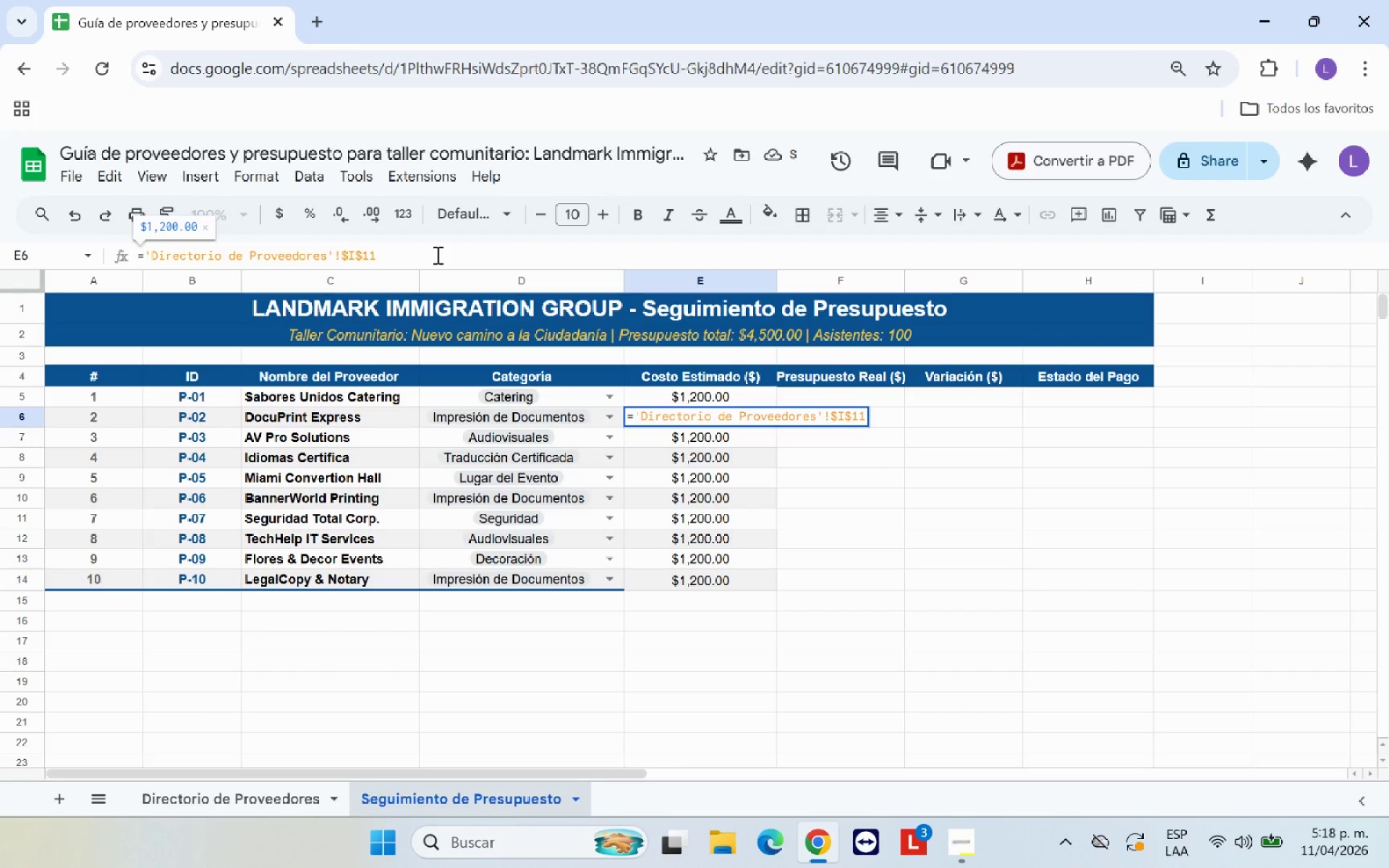 
key(Backspace)
 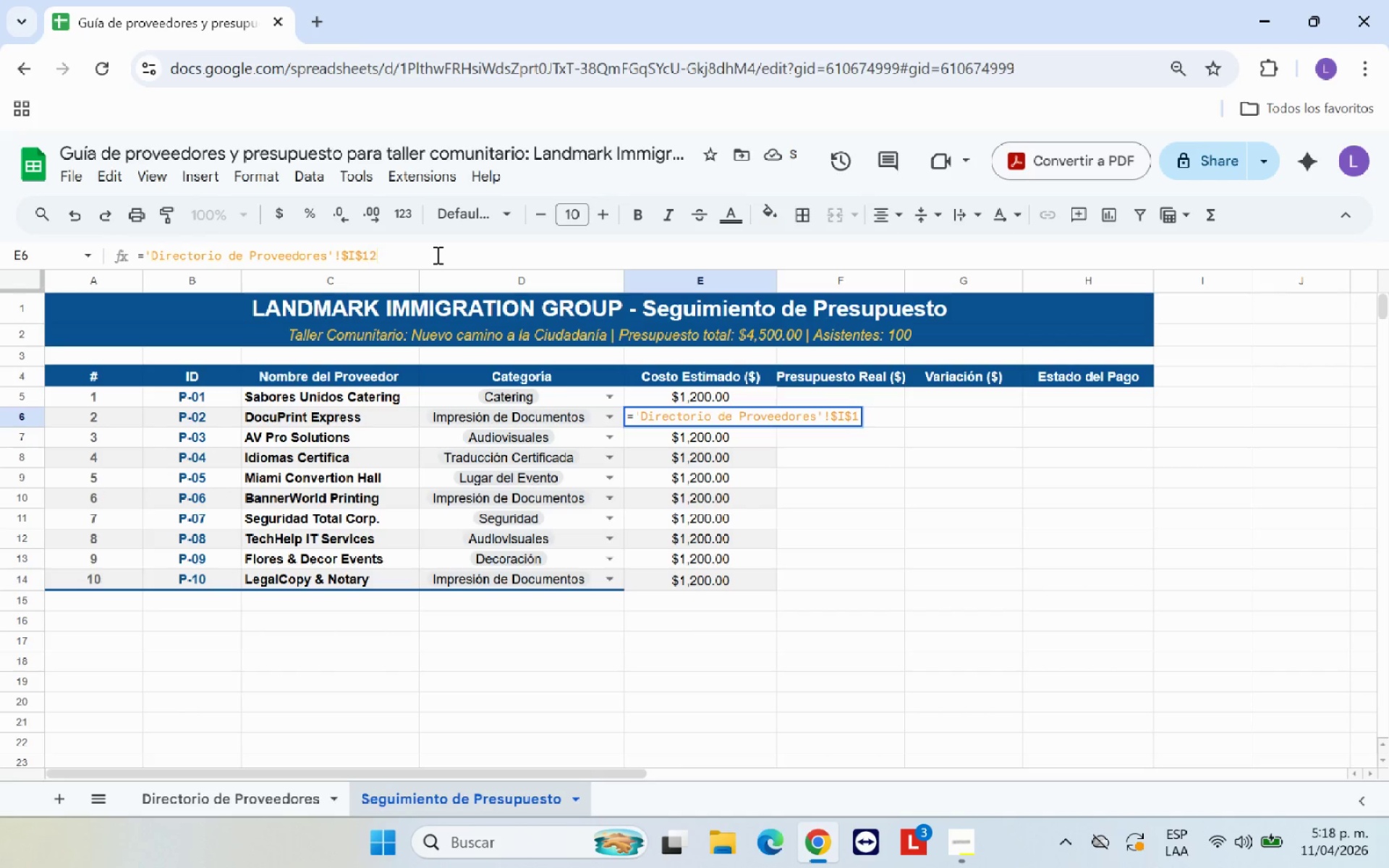 
key(2)
 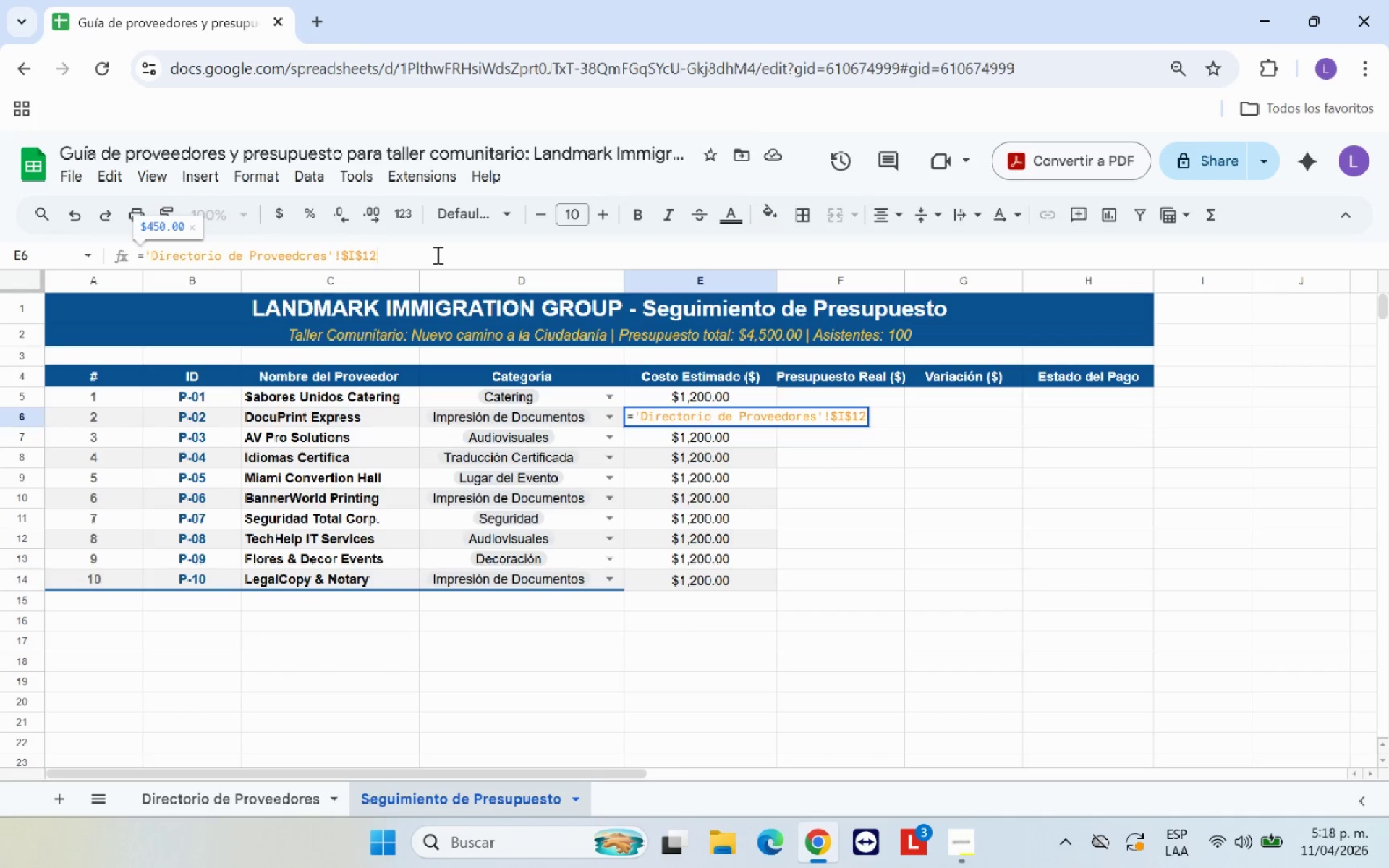 
key(Enter)
 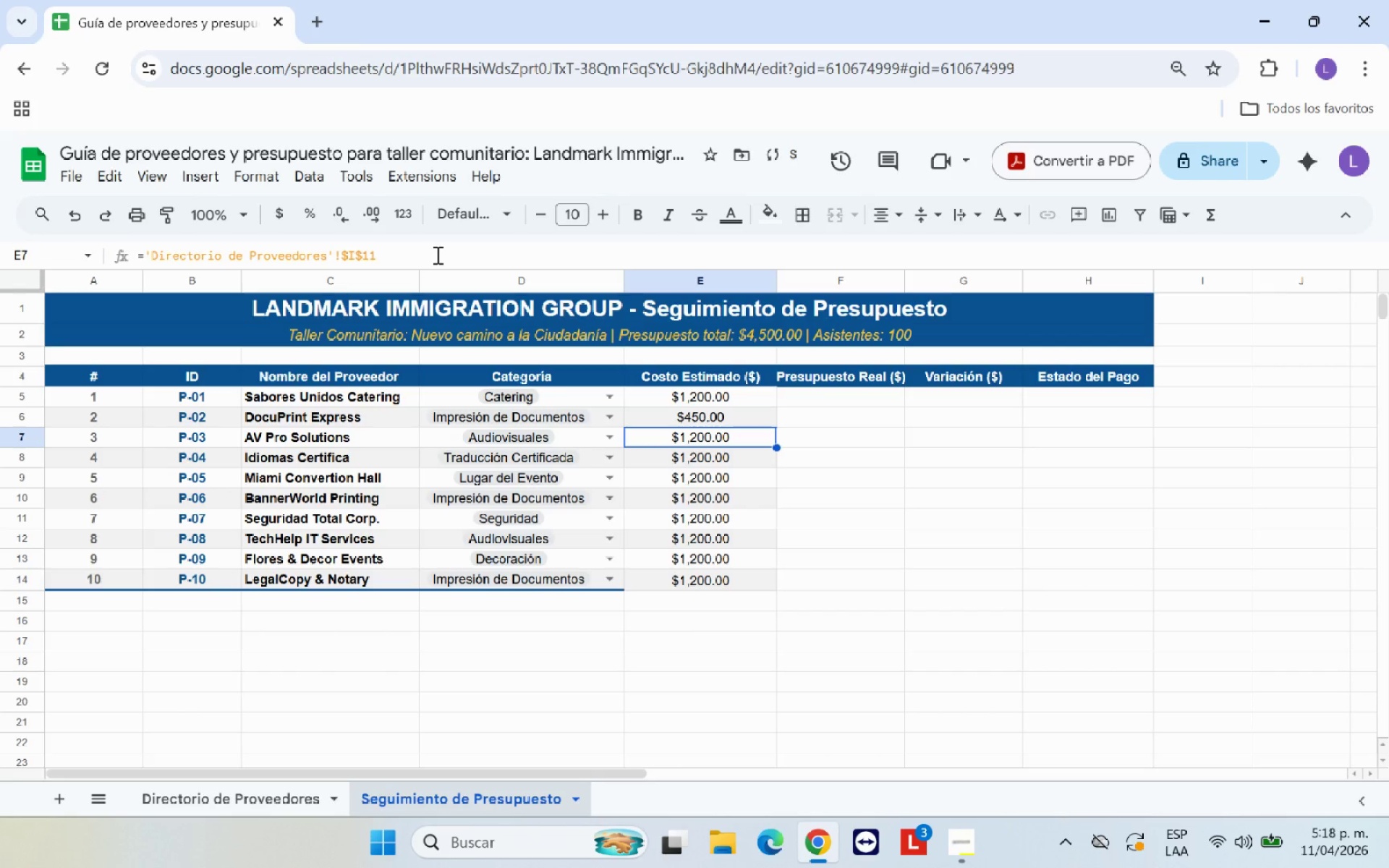 
left_click([436, 255])
 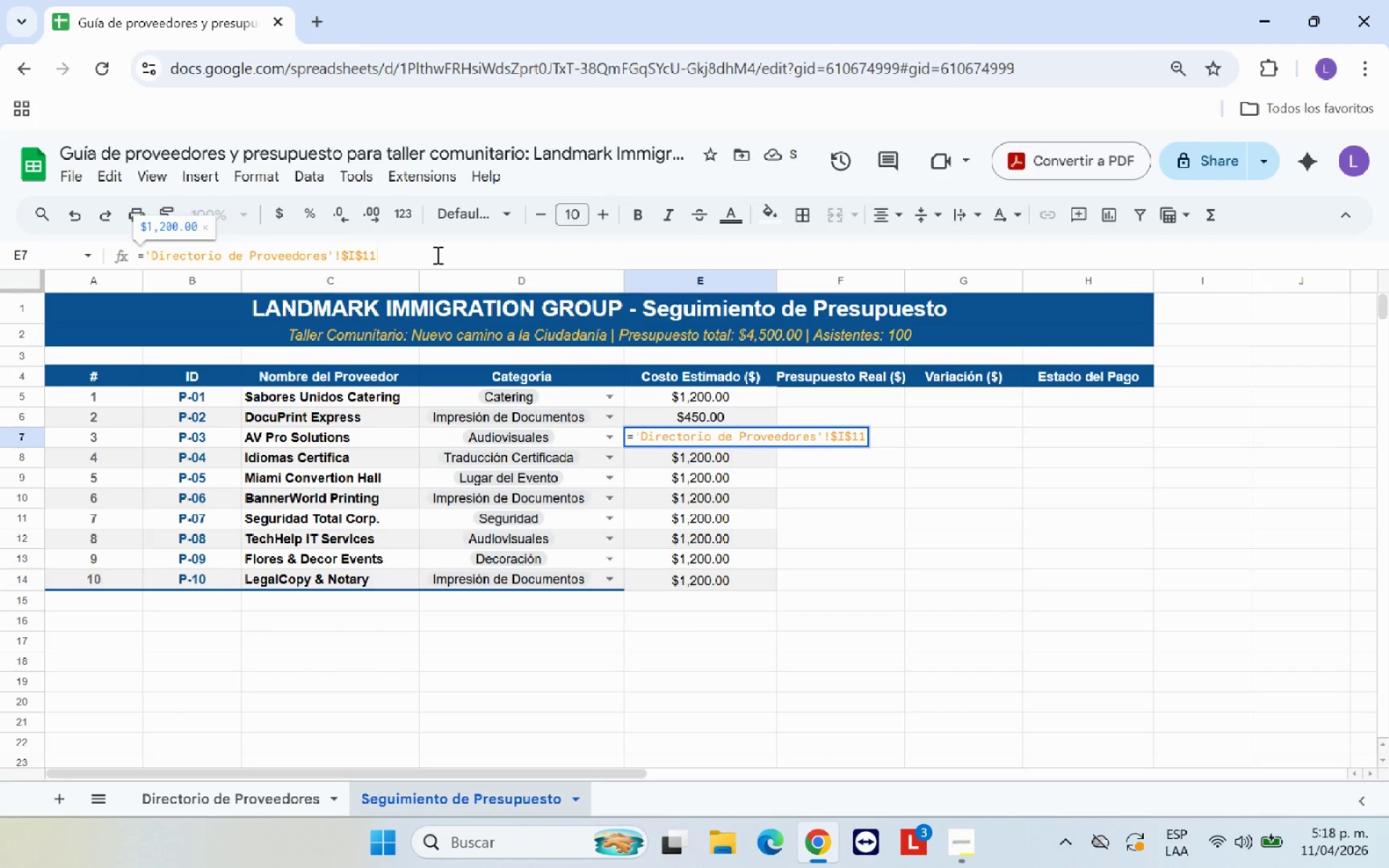 
key(Backspace)
 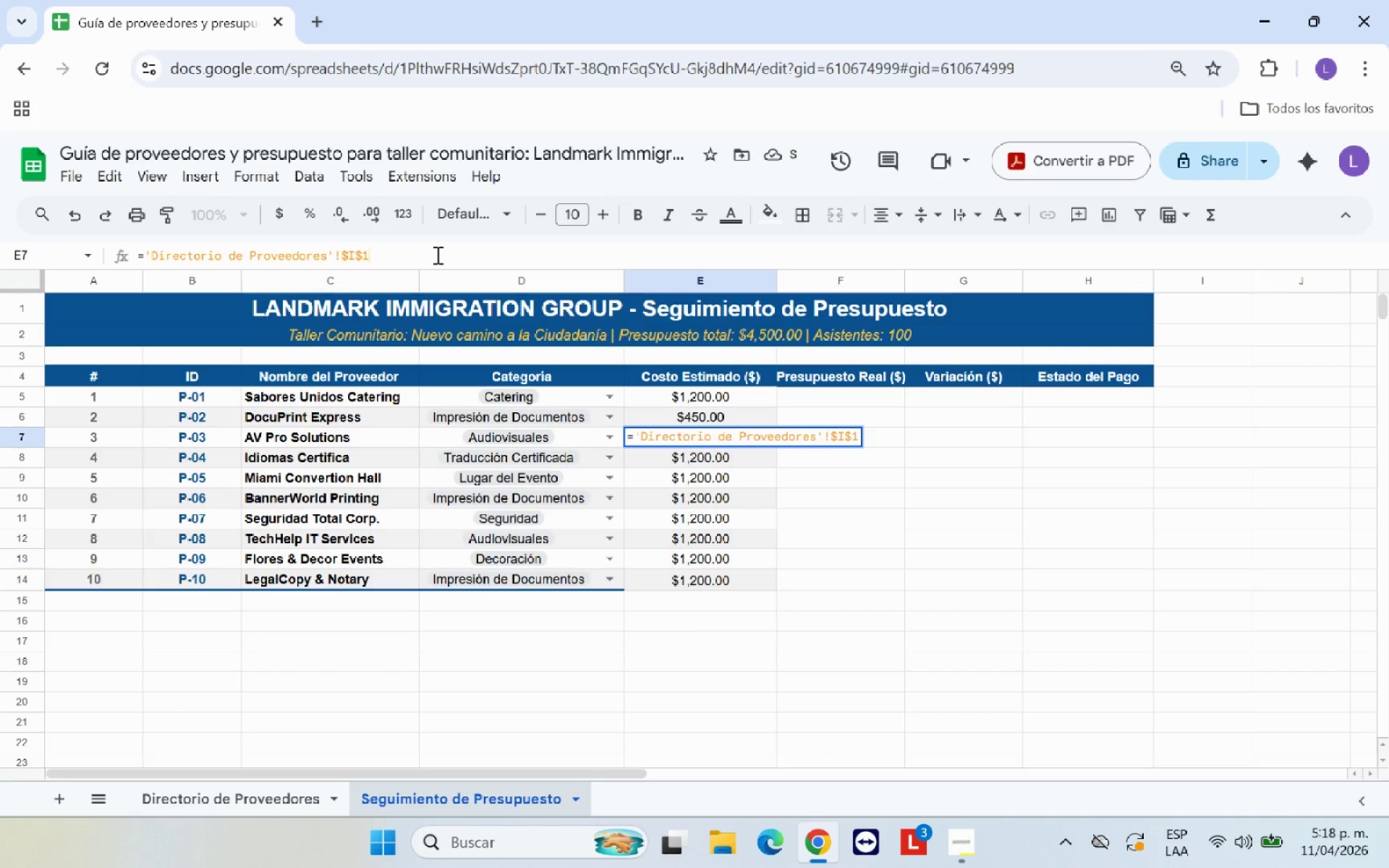 
key(3)
 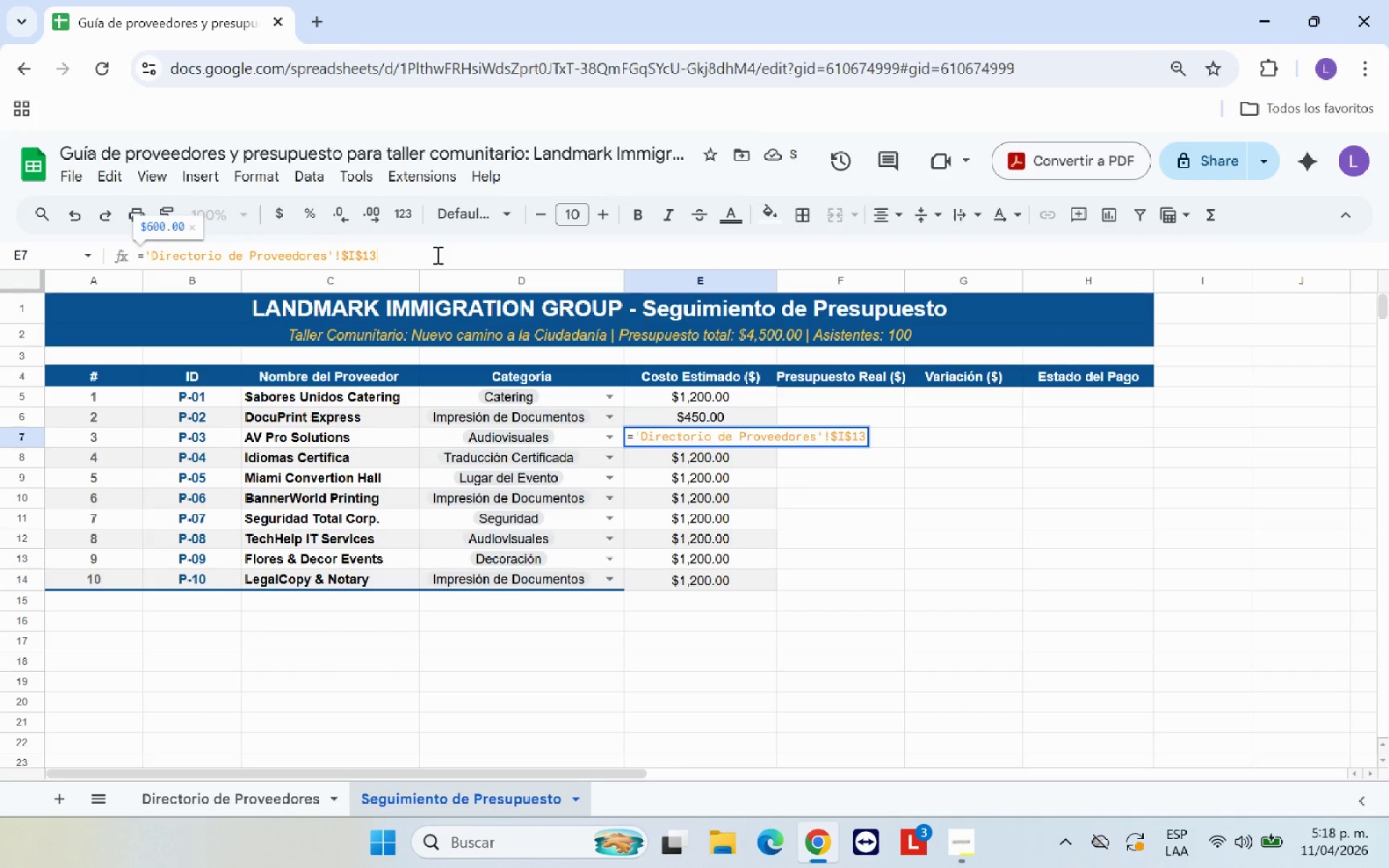 
key(Enter)
 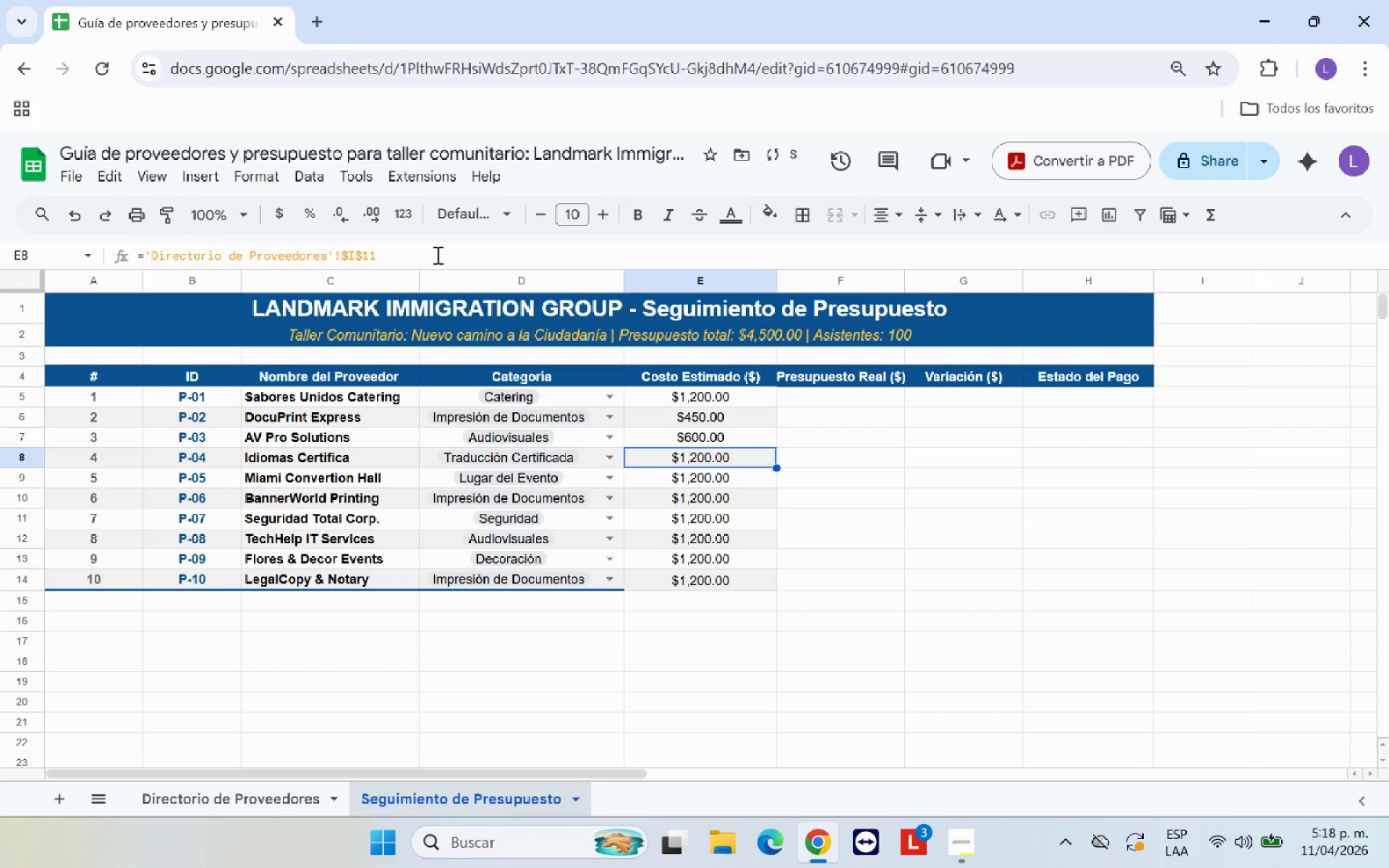 
left_click([436, 255])
 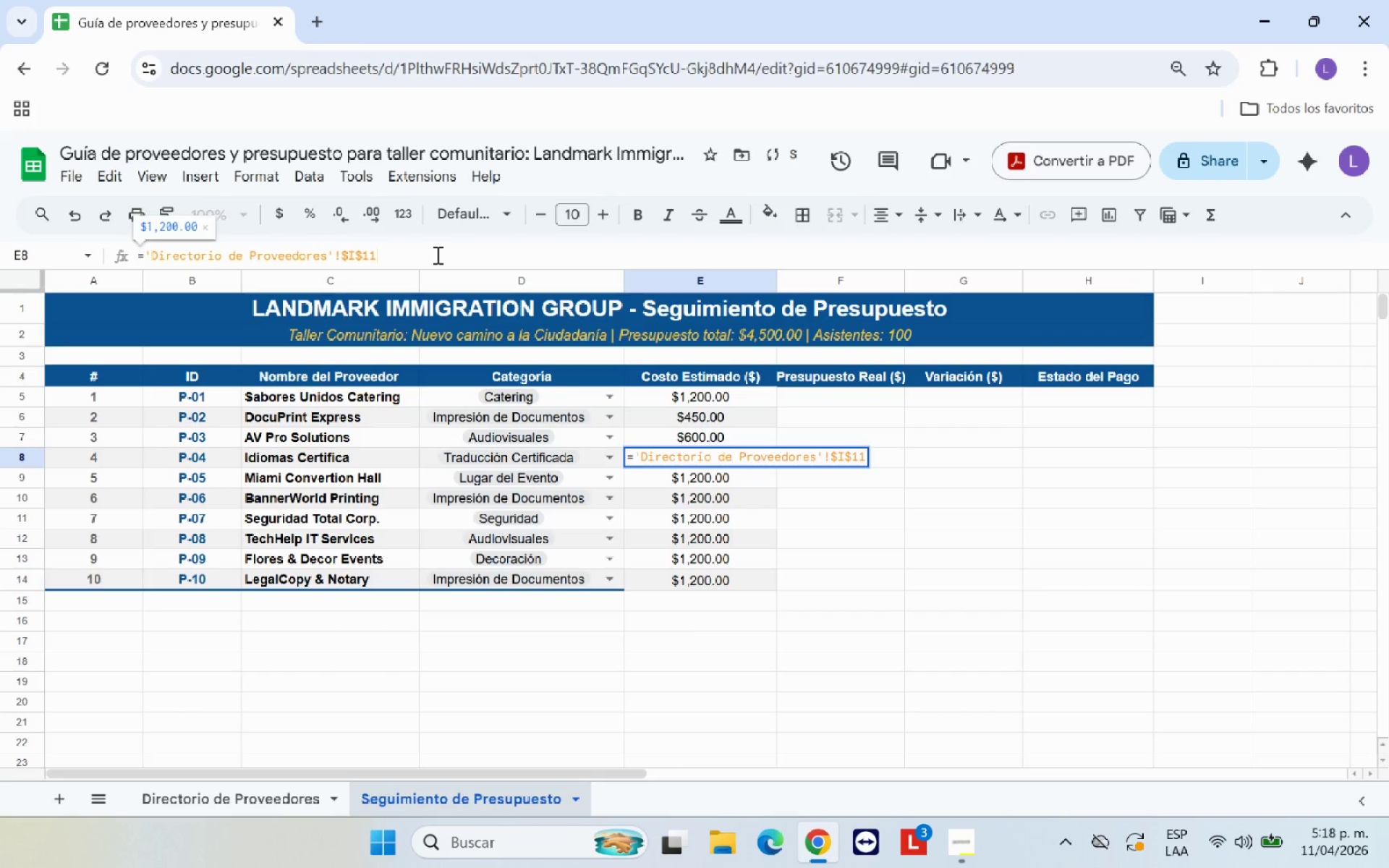 
key(Backspace)
 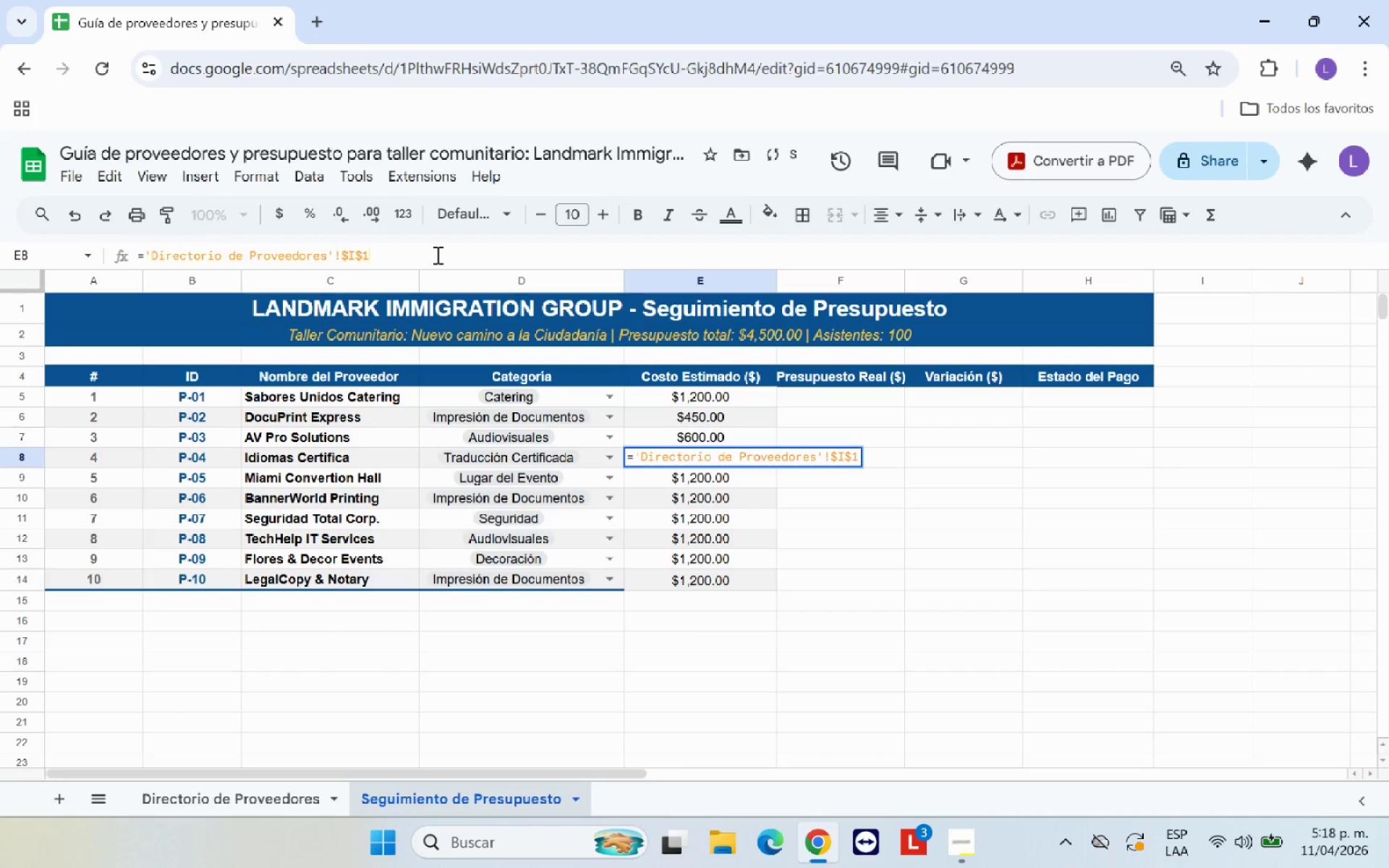 
key(4)
 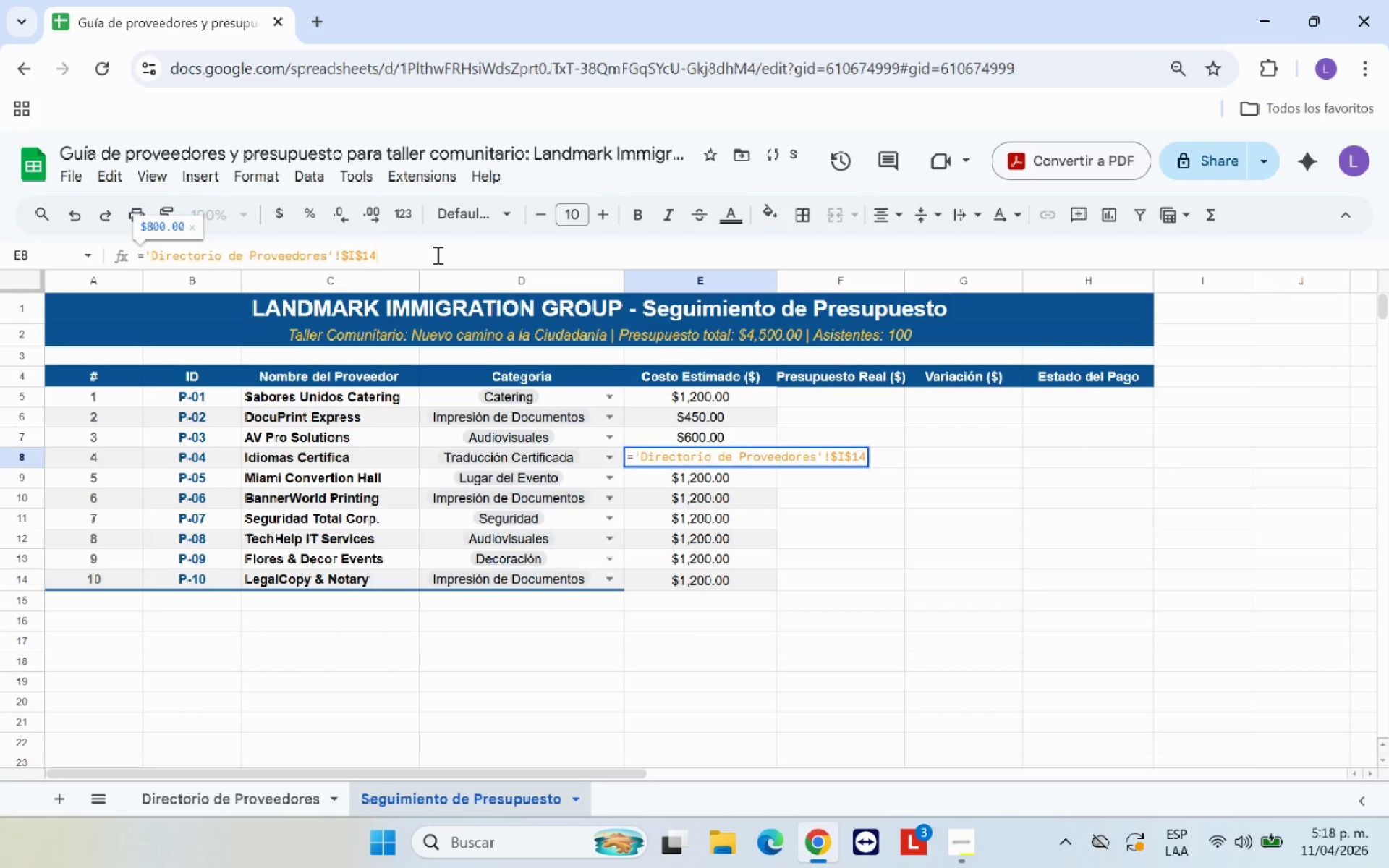 
key(Enter)
 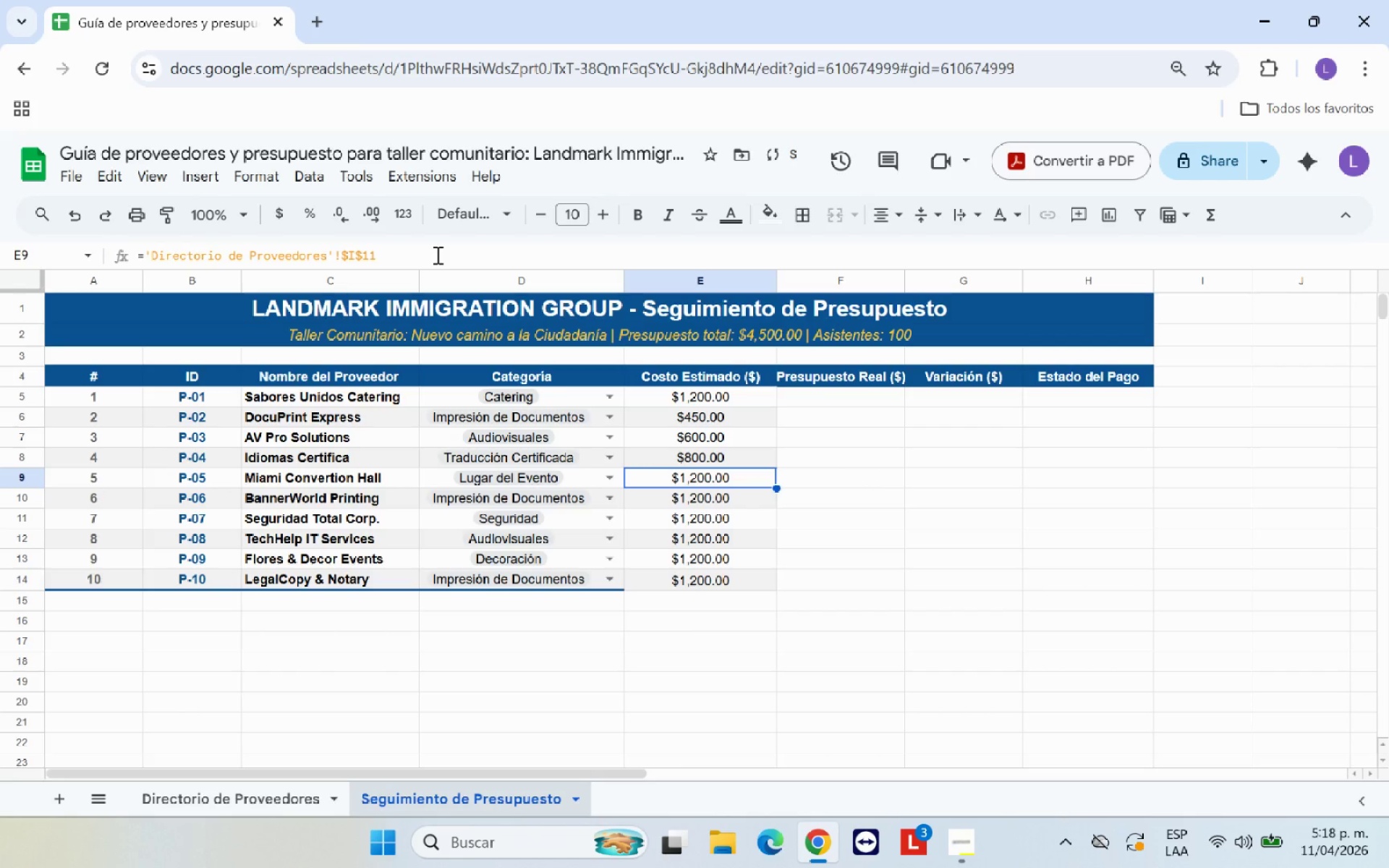 
left_click([436, 255])
 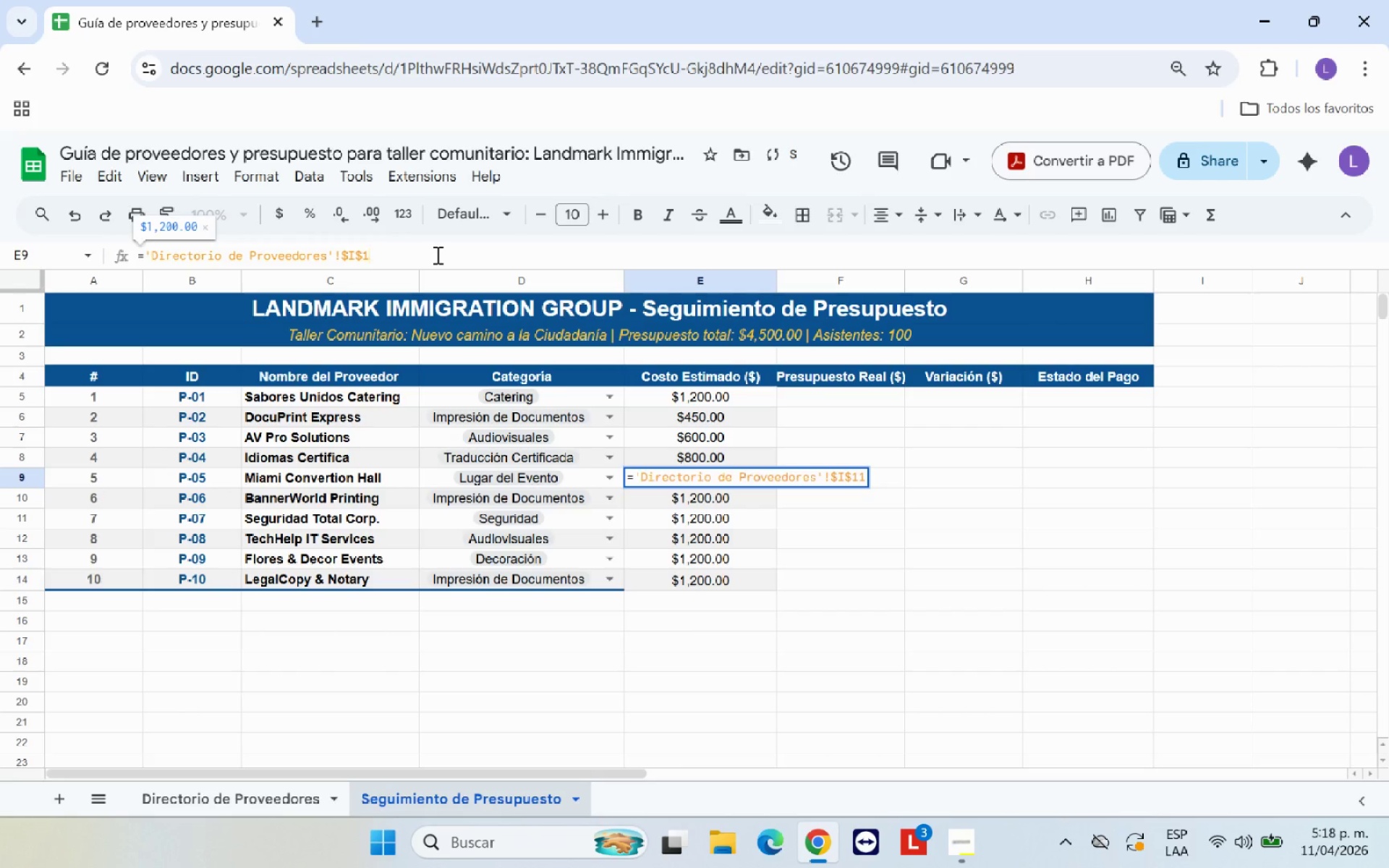 
key(Backspace)
 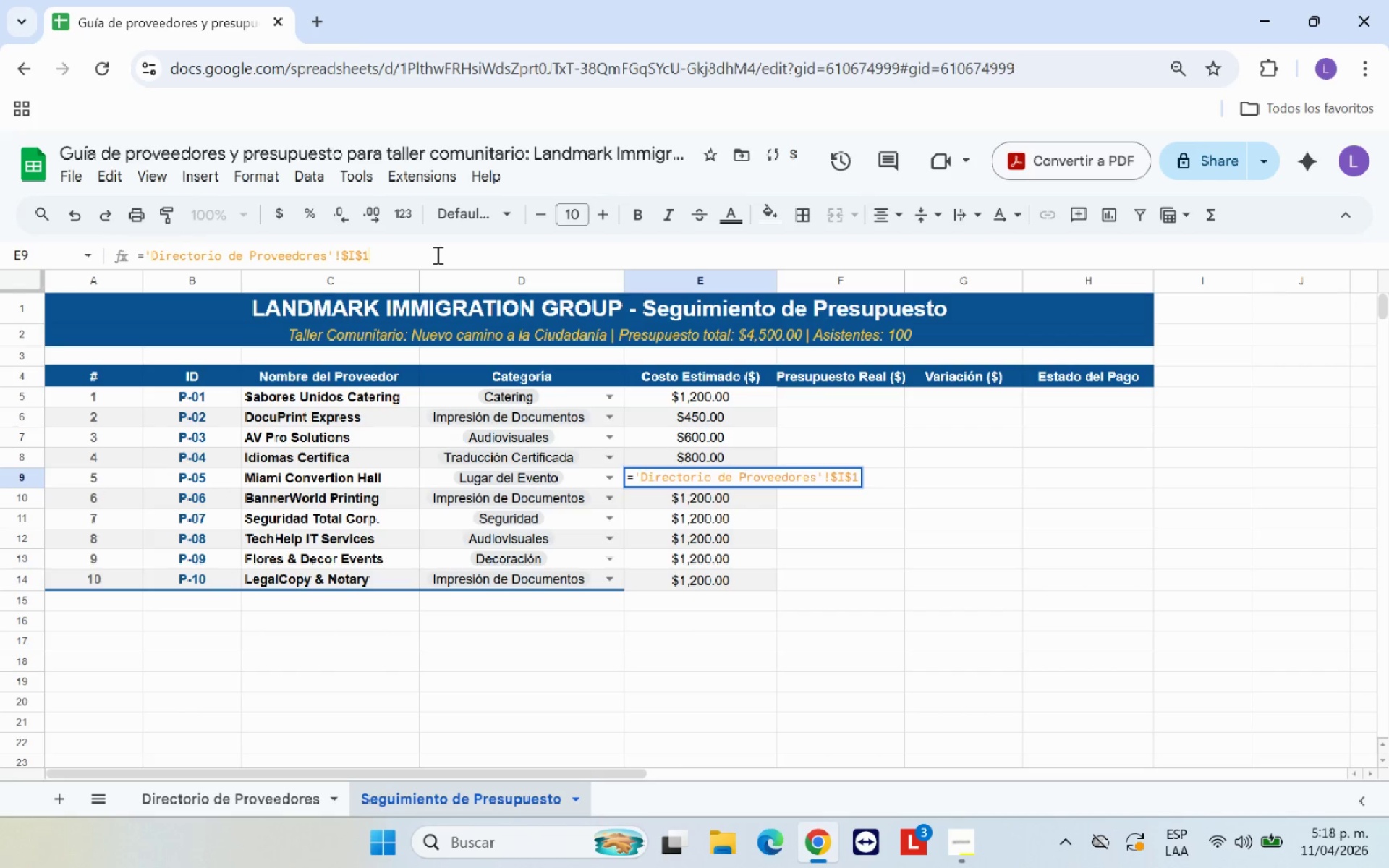 
key(4)
 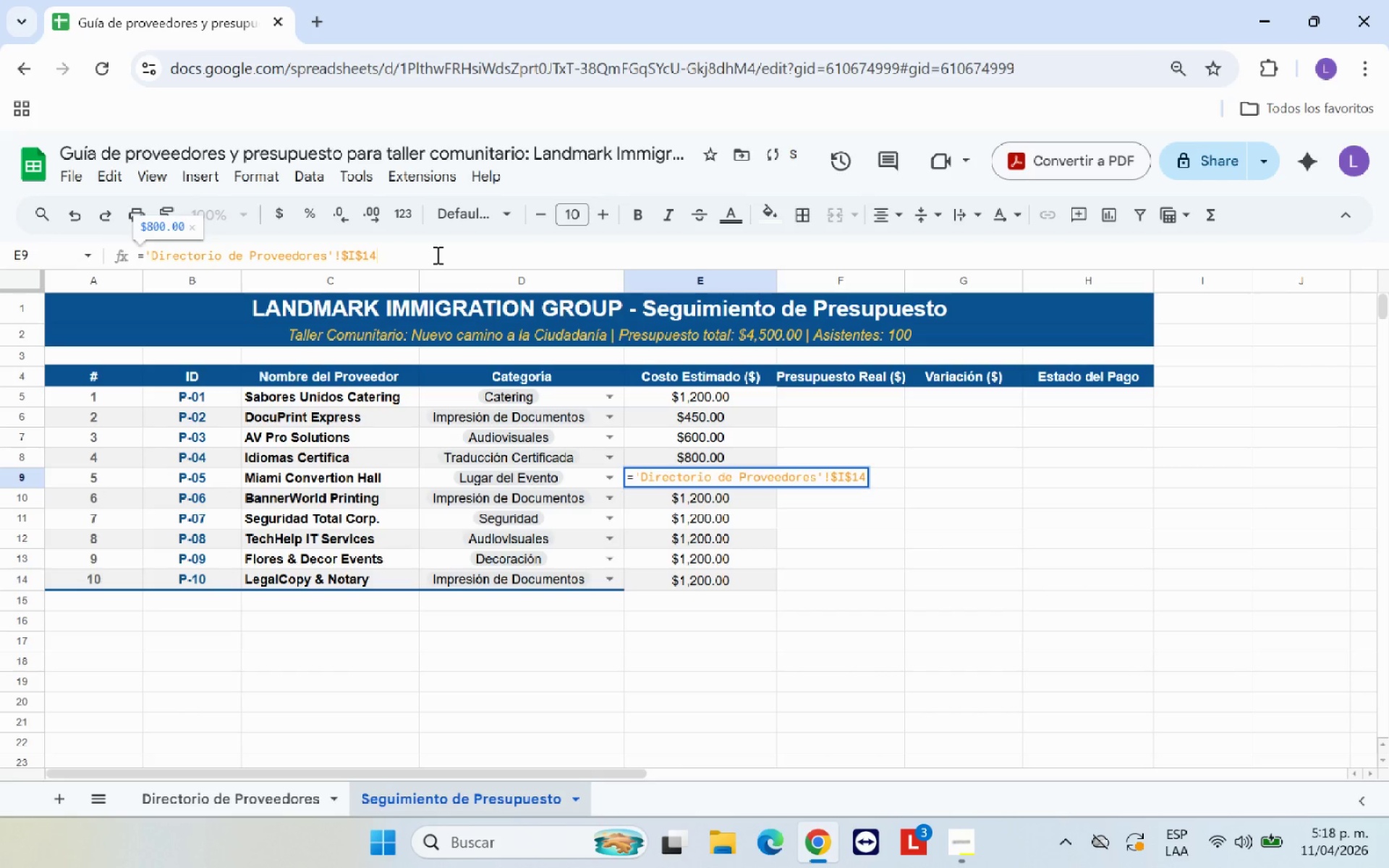 
key(Backspace)
 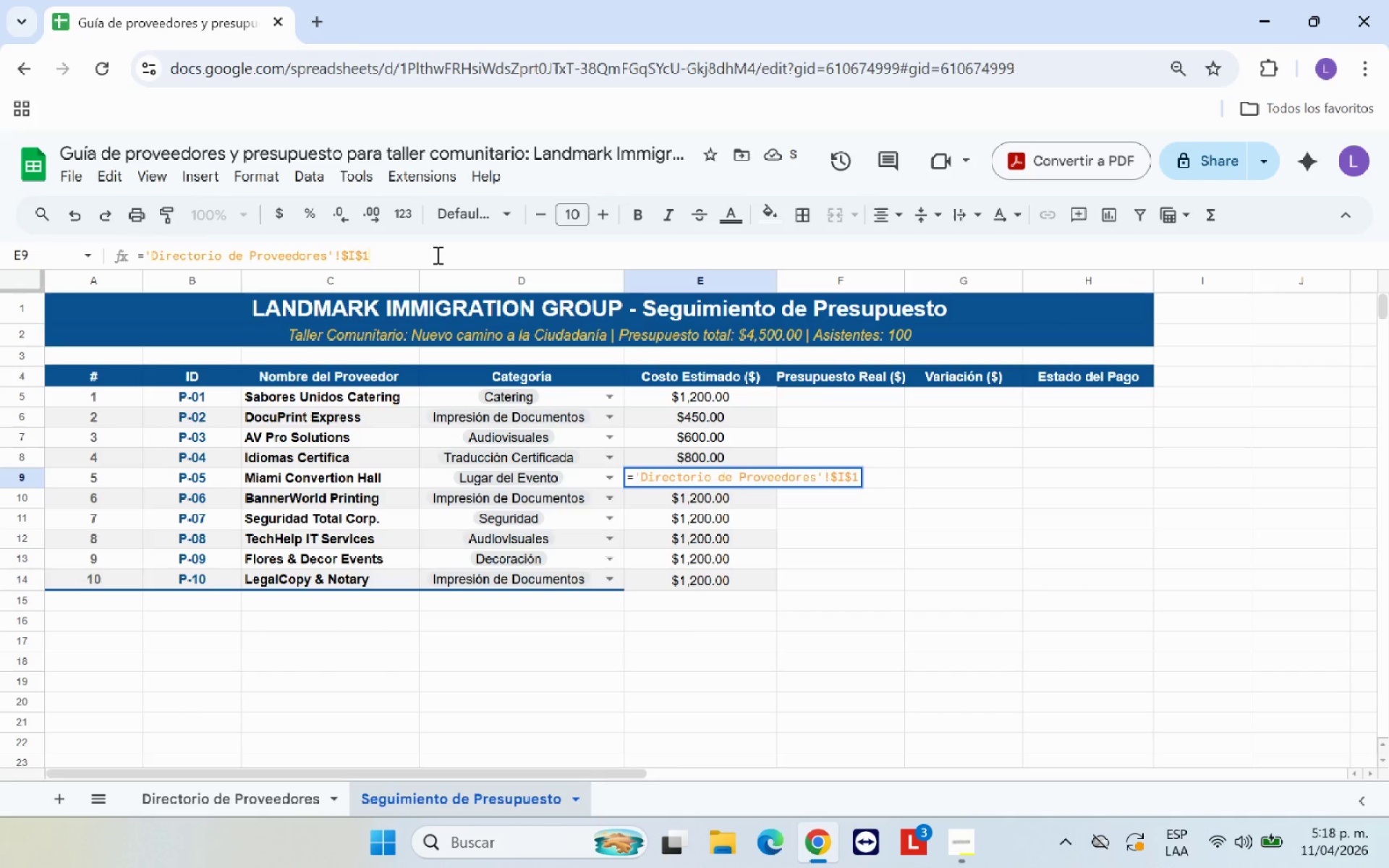 
key(5)
 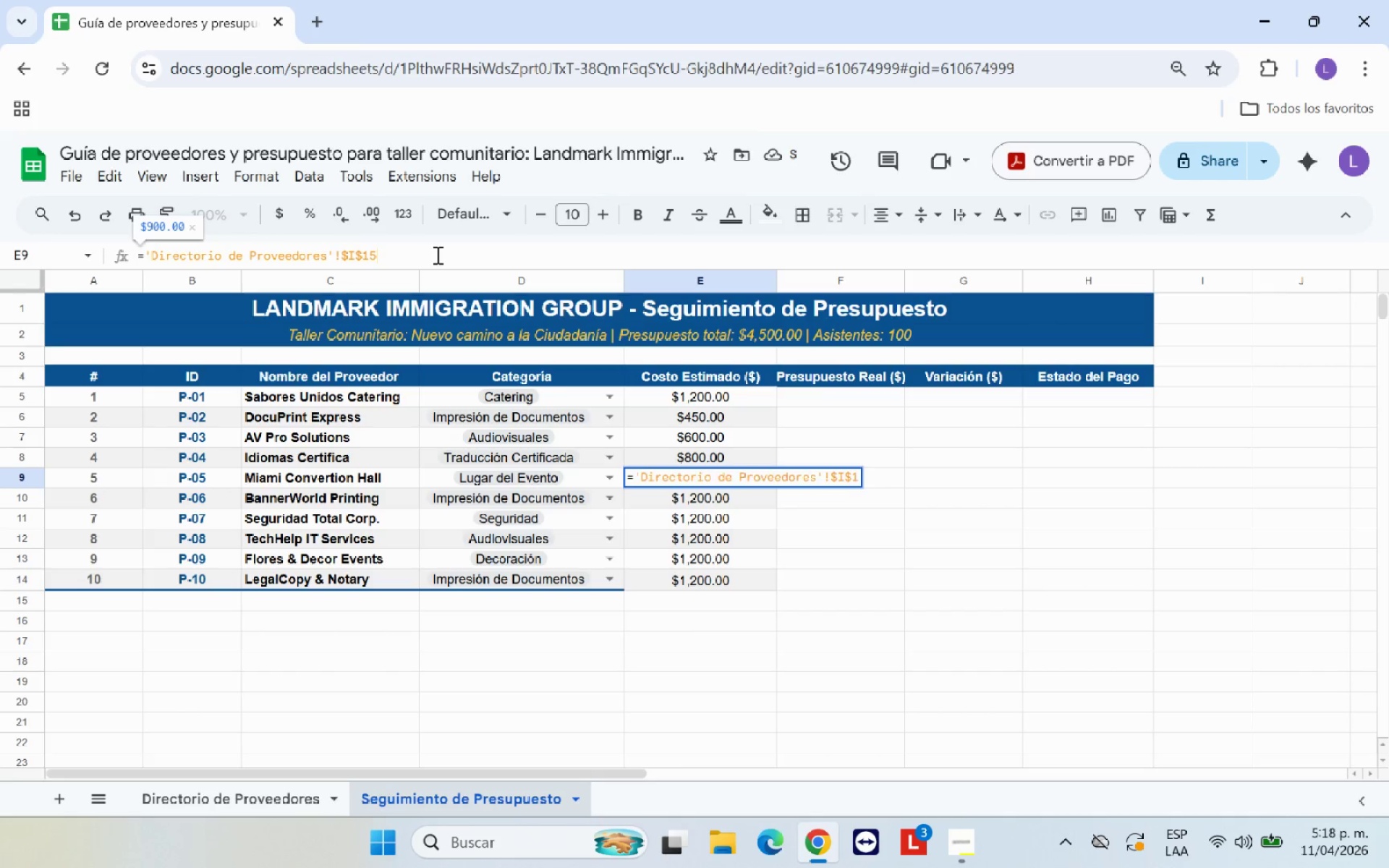 
key(Enter)
 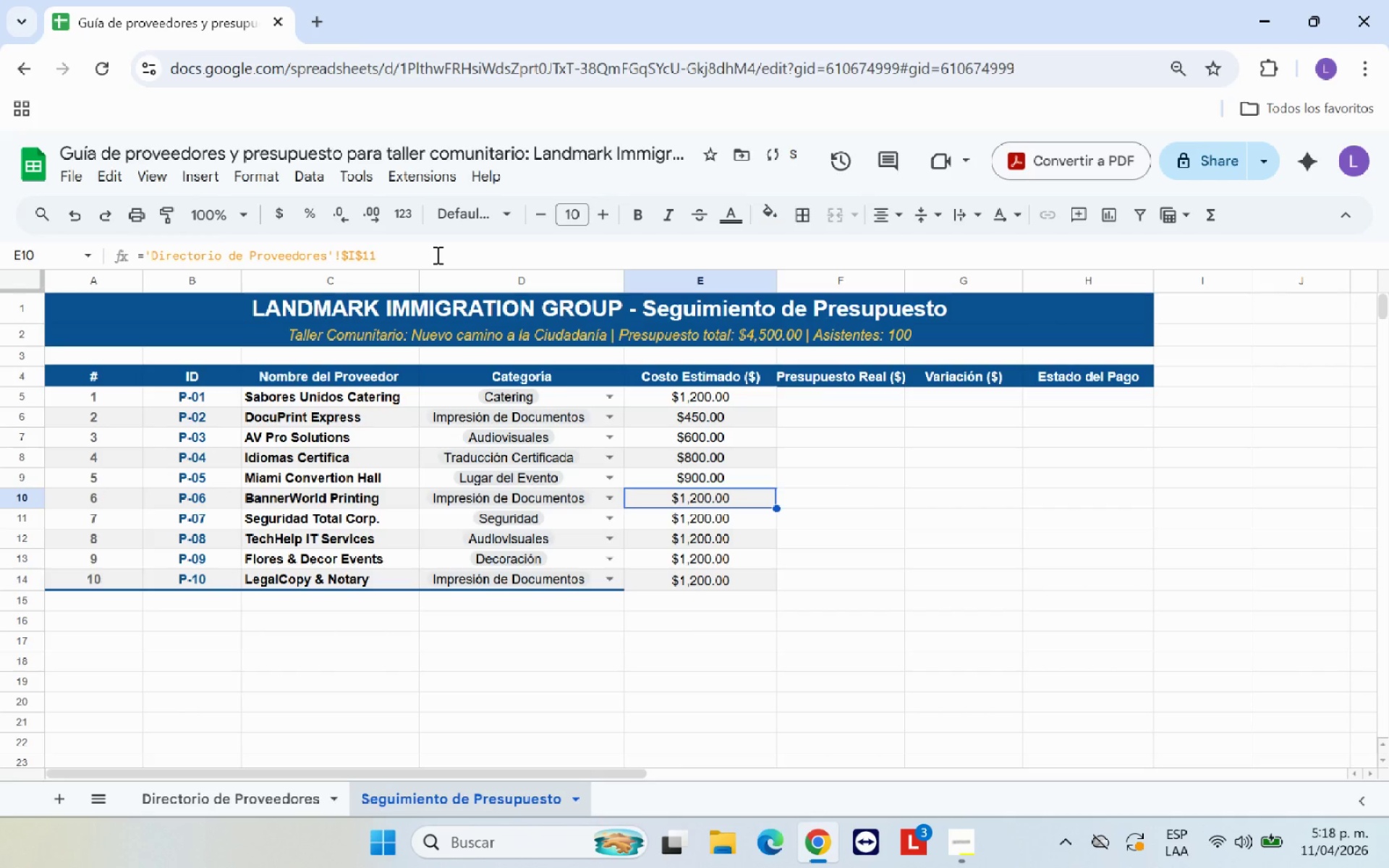 
left_click([436, 255])
 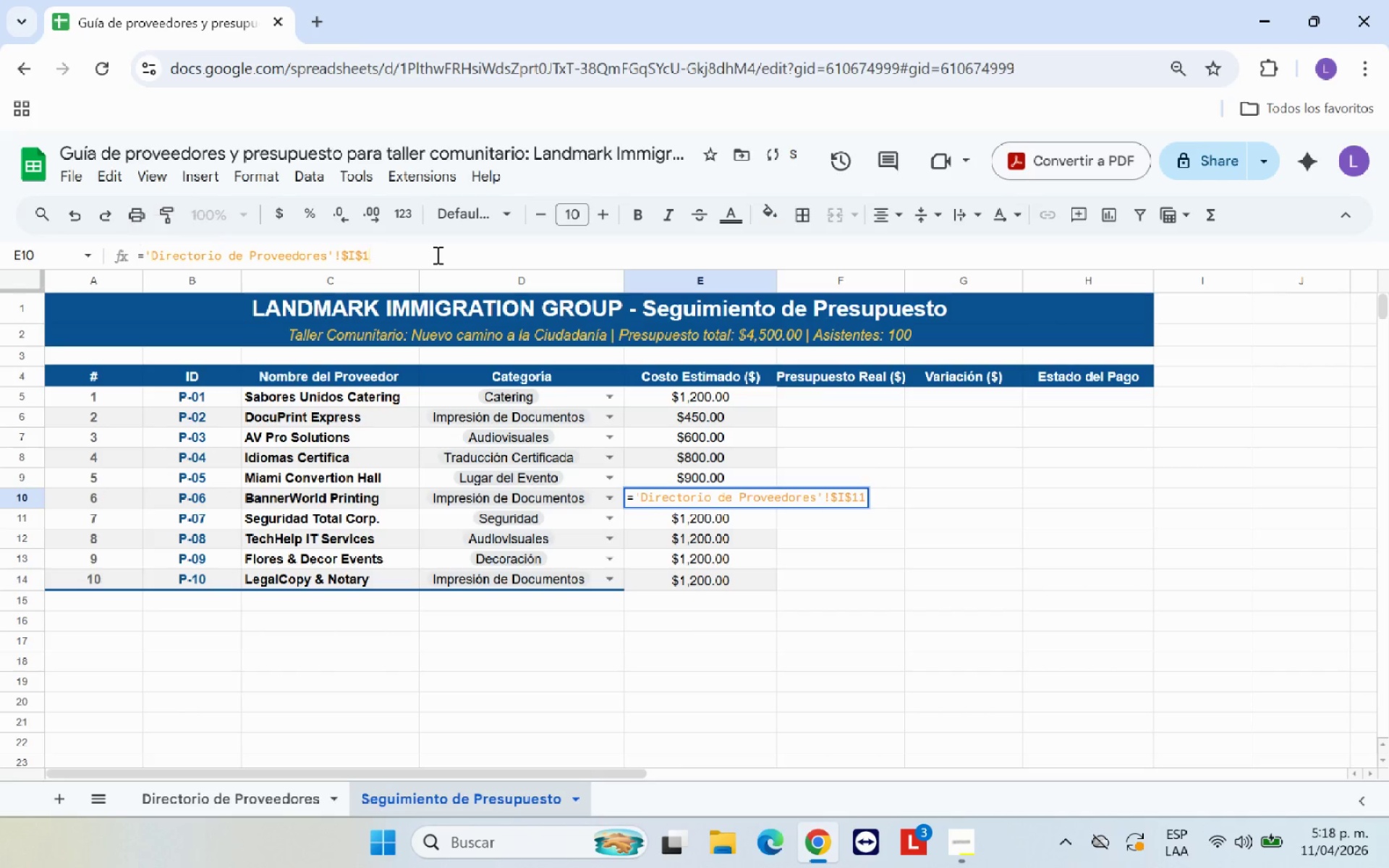 
key(Backspace)
 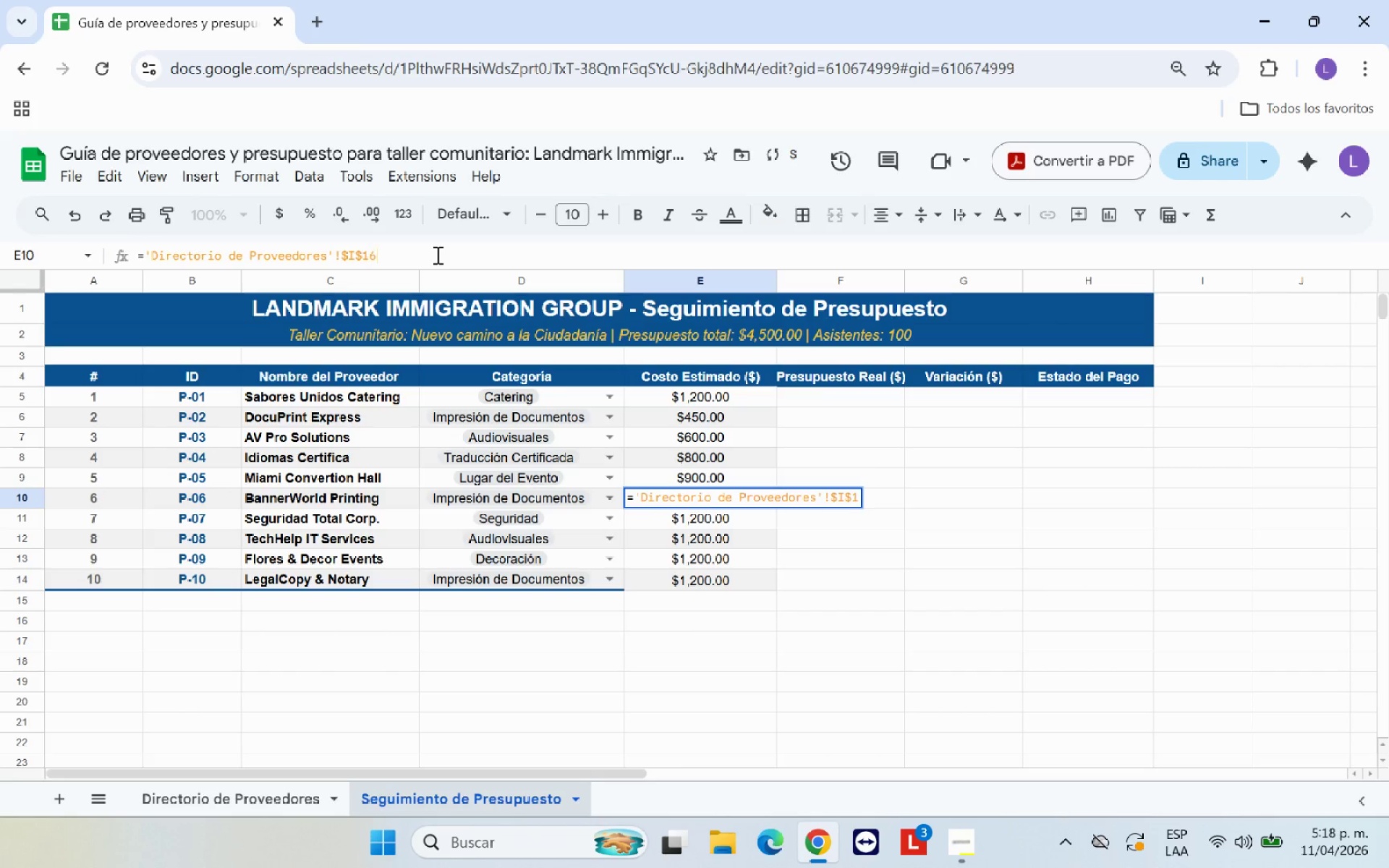 
key(6)
 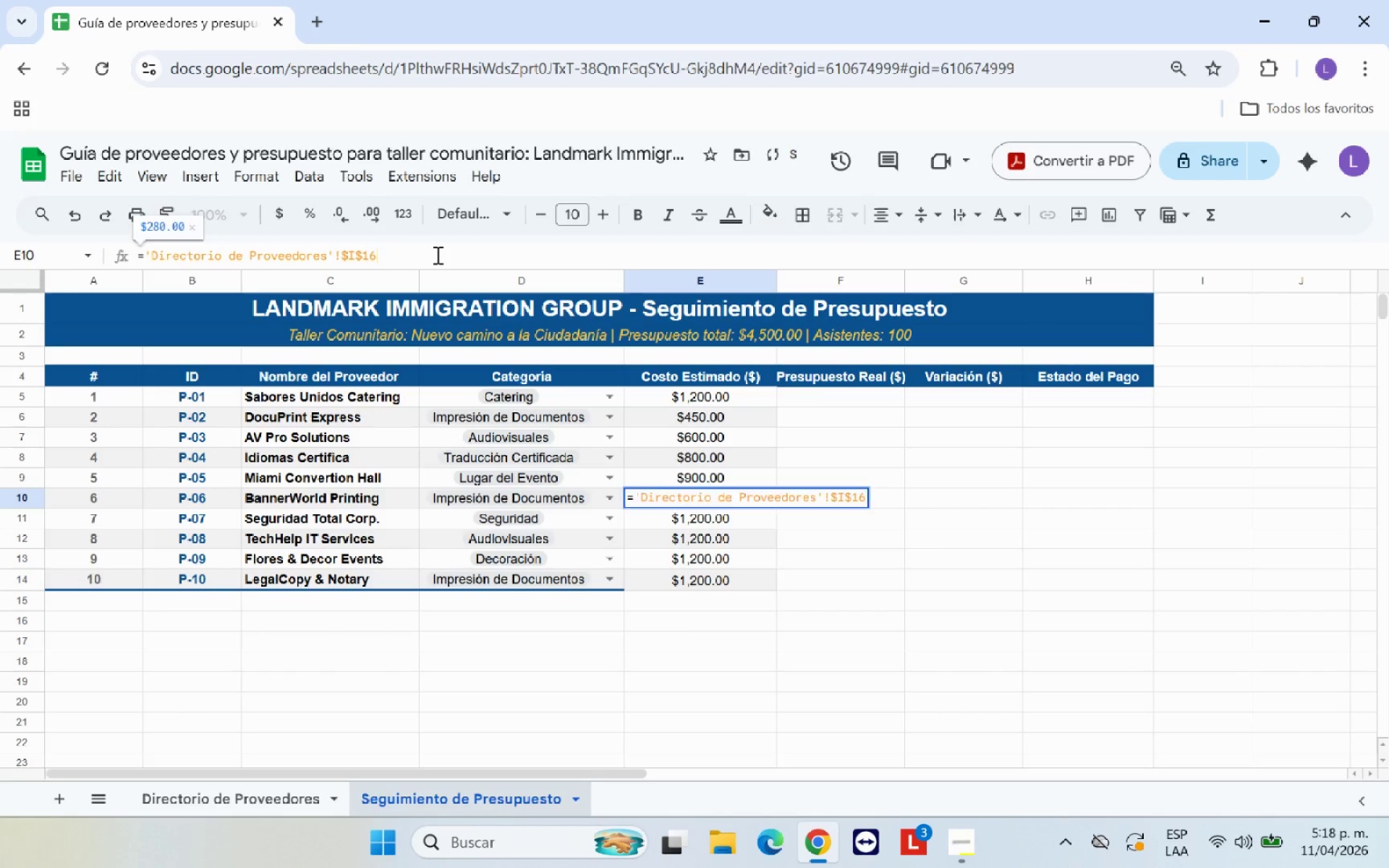 
key(Enter)
 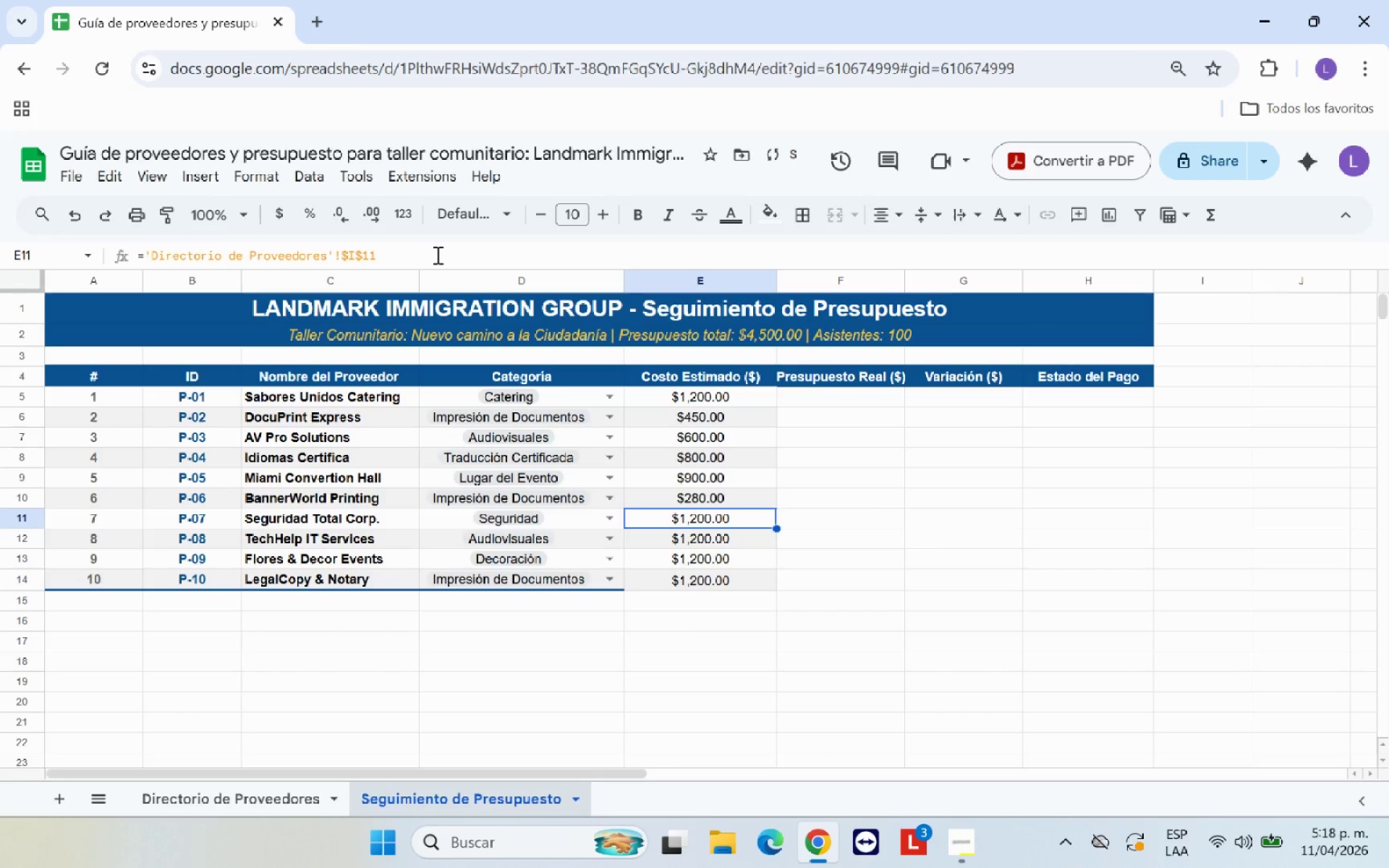 
left_click([436, 255])
 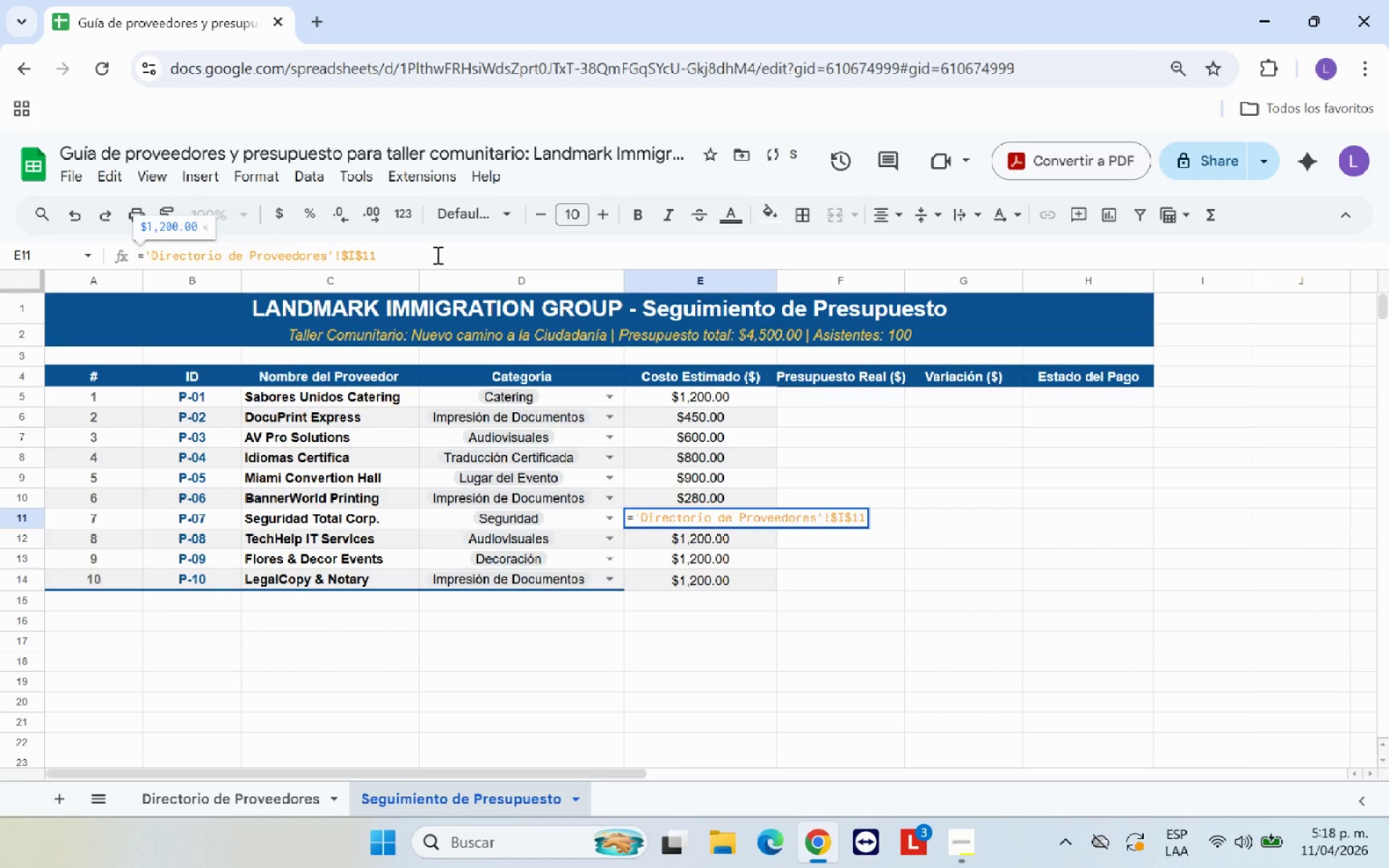 
key(Backspace)
 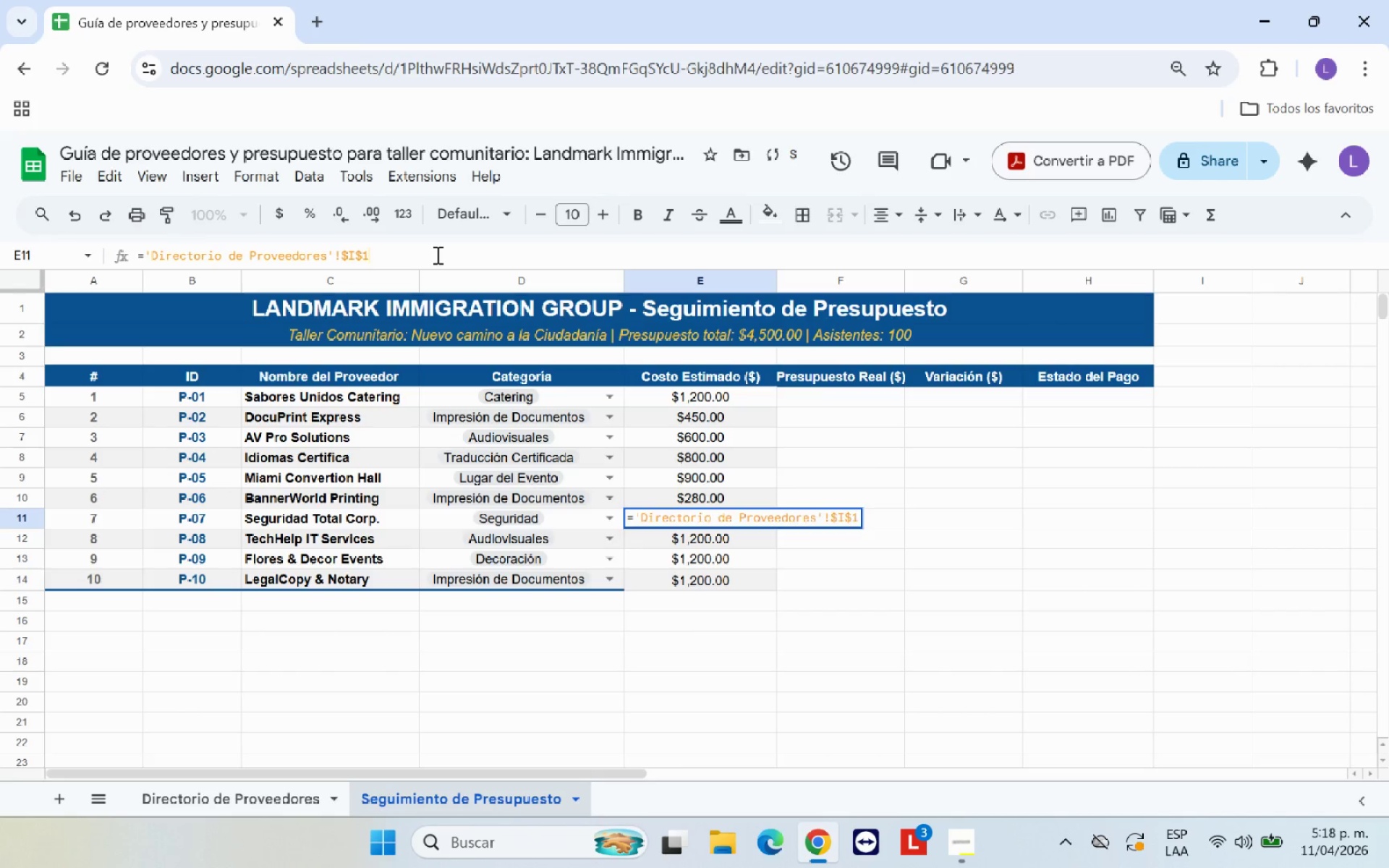 
key(7)
 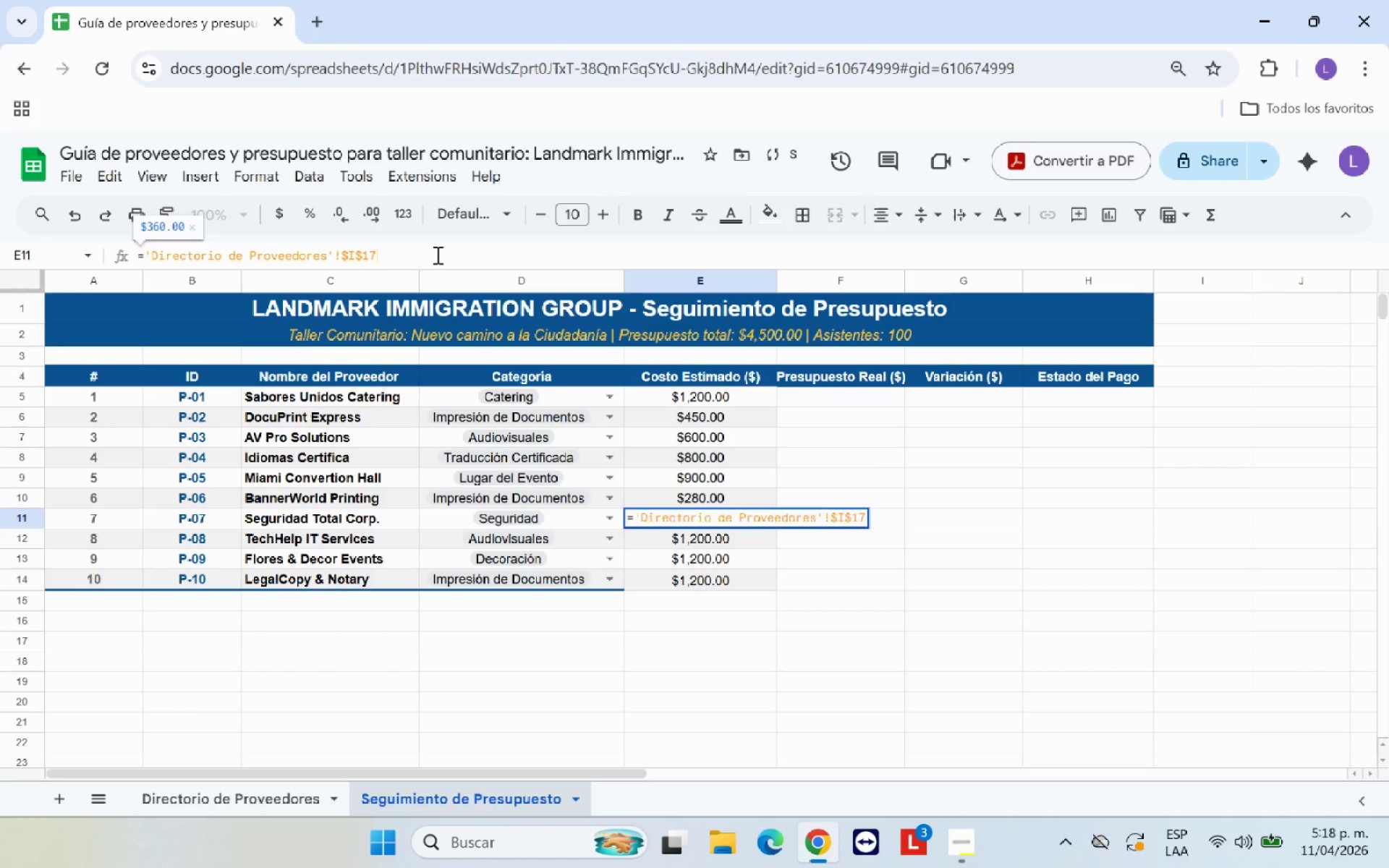 
key(Enter)
 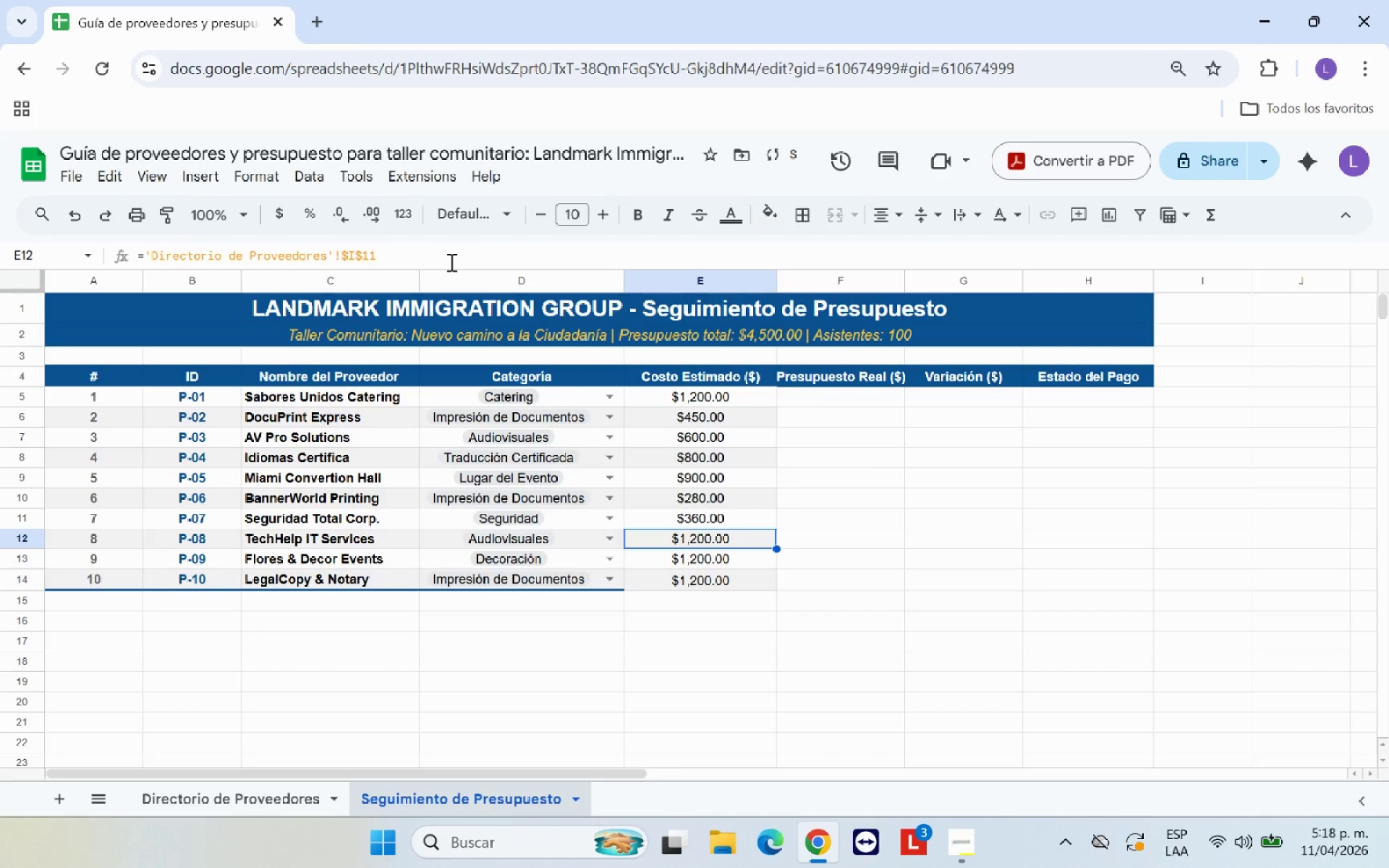 
left_click([450, 262])
 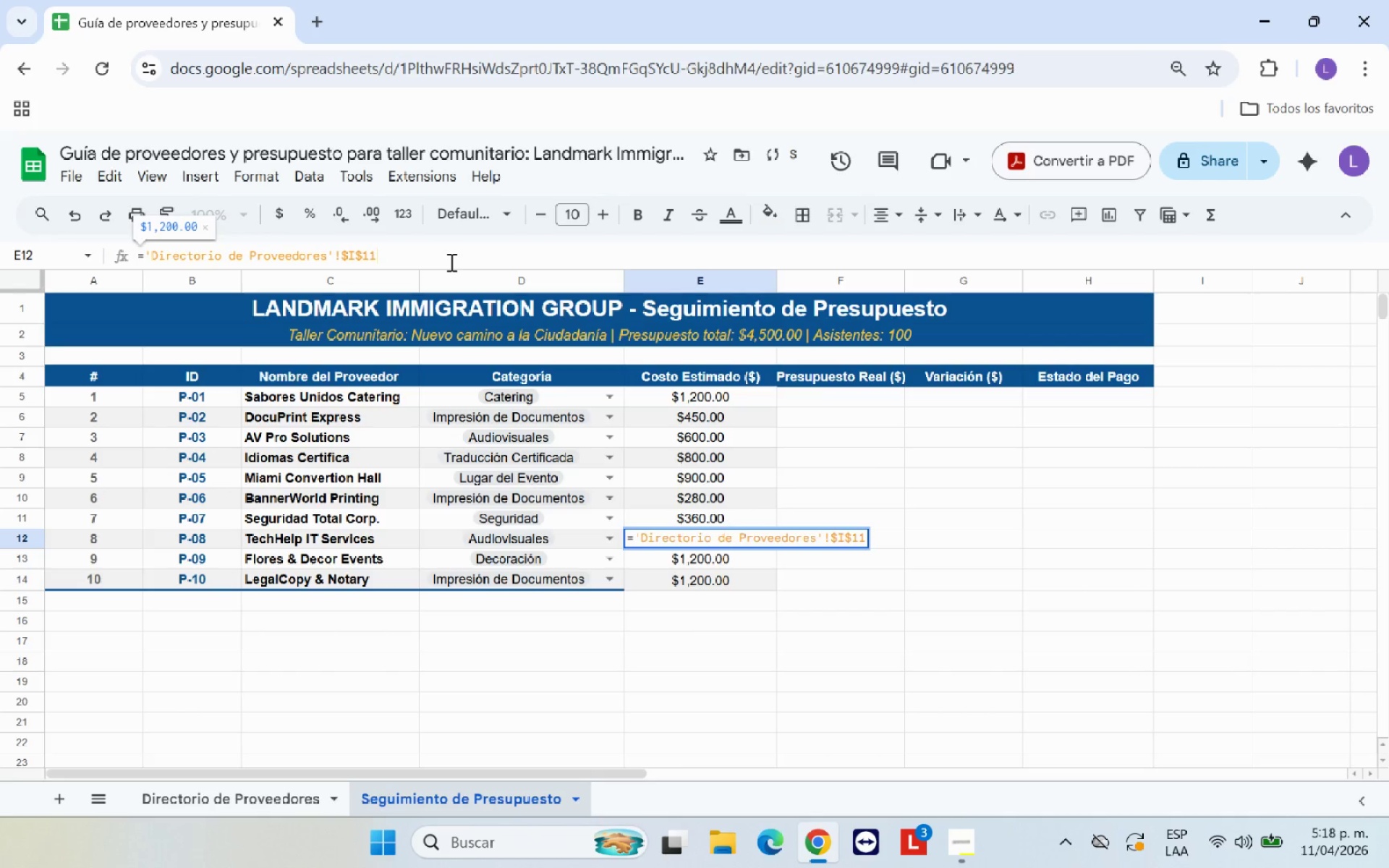 
key(Backspace)
 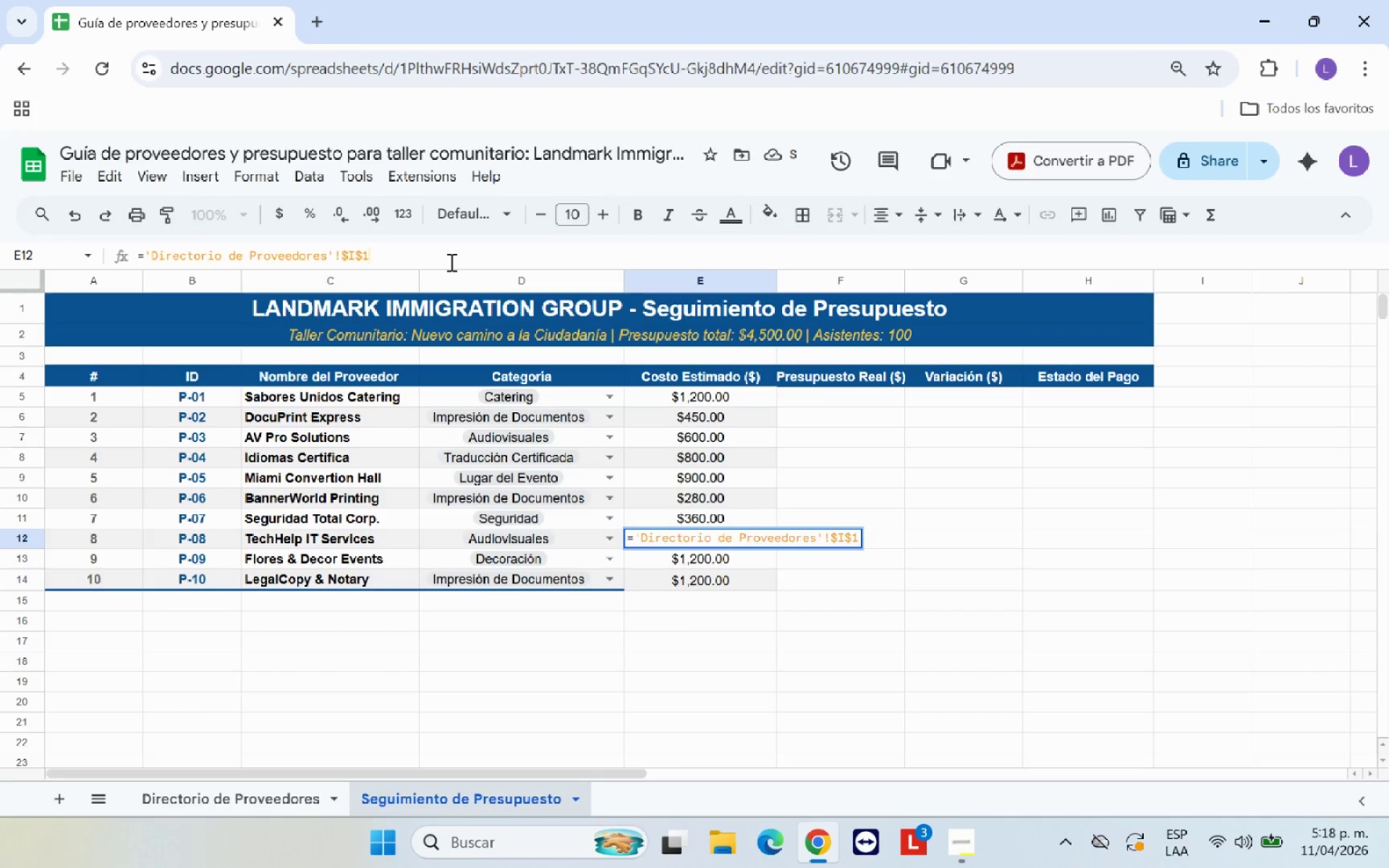 
key(8)
 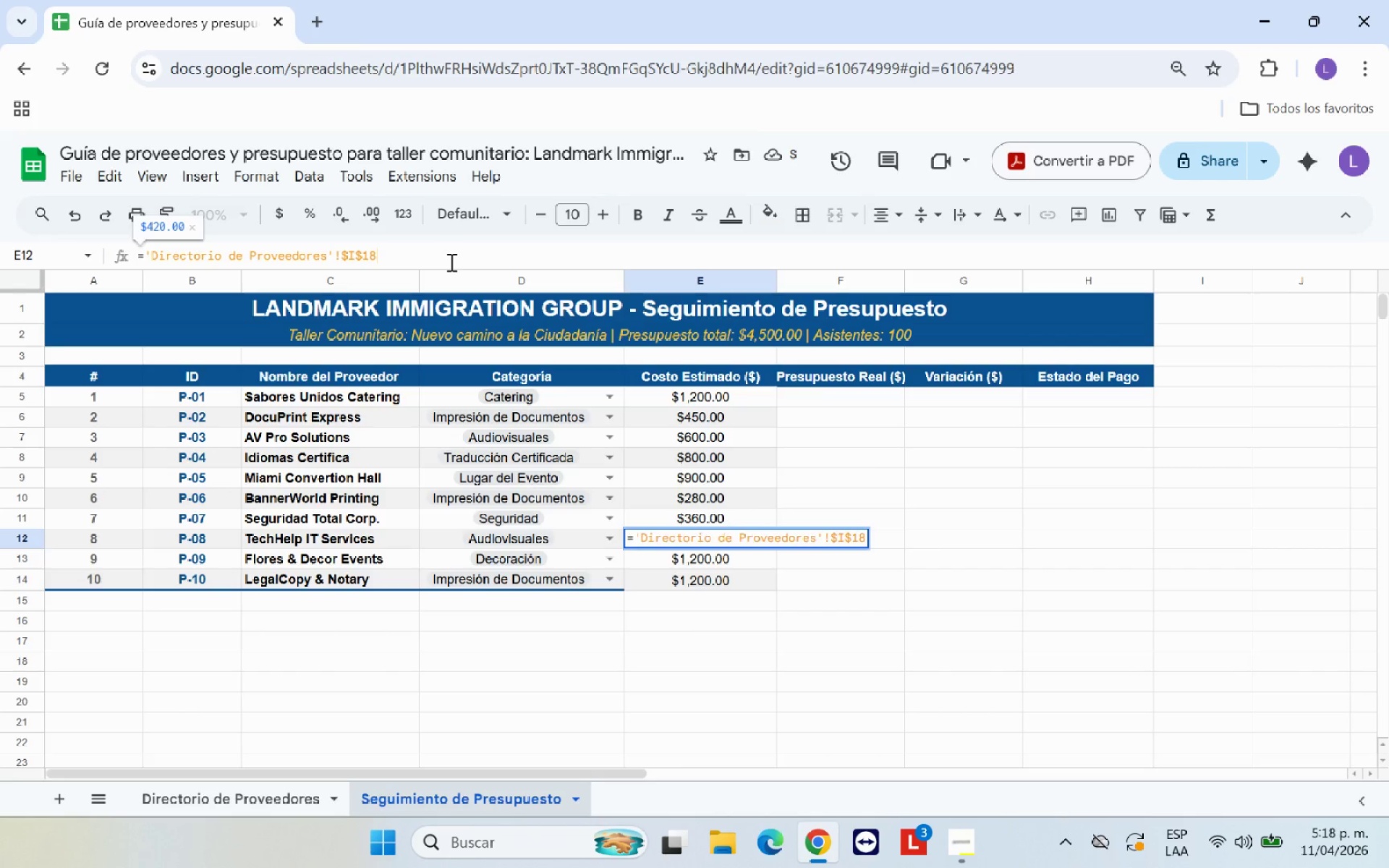 
key(Enter)
 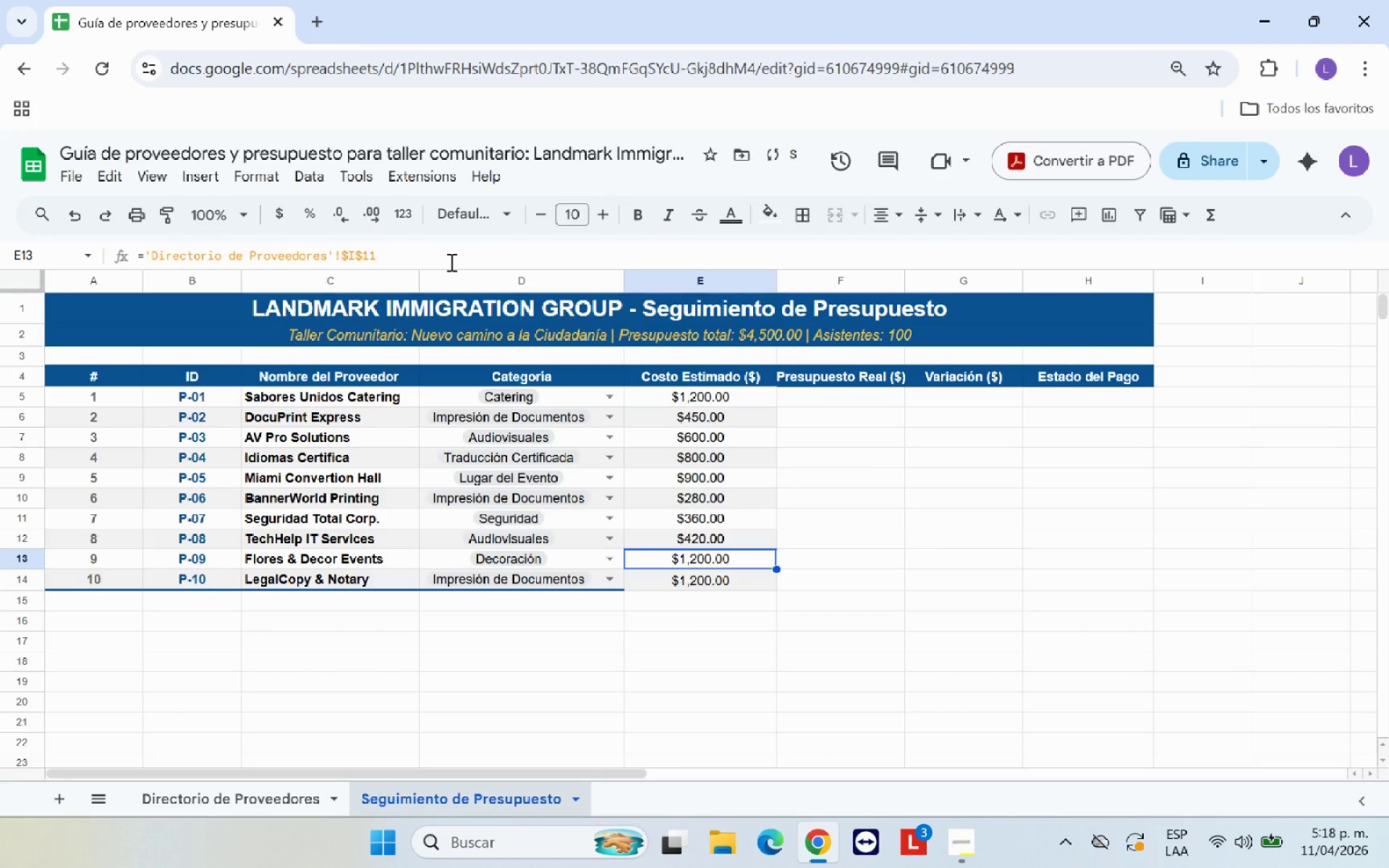 
left_click([450, 262])
 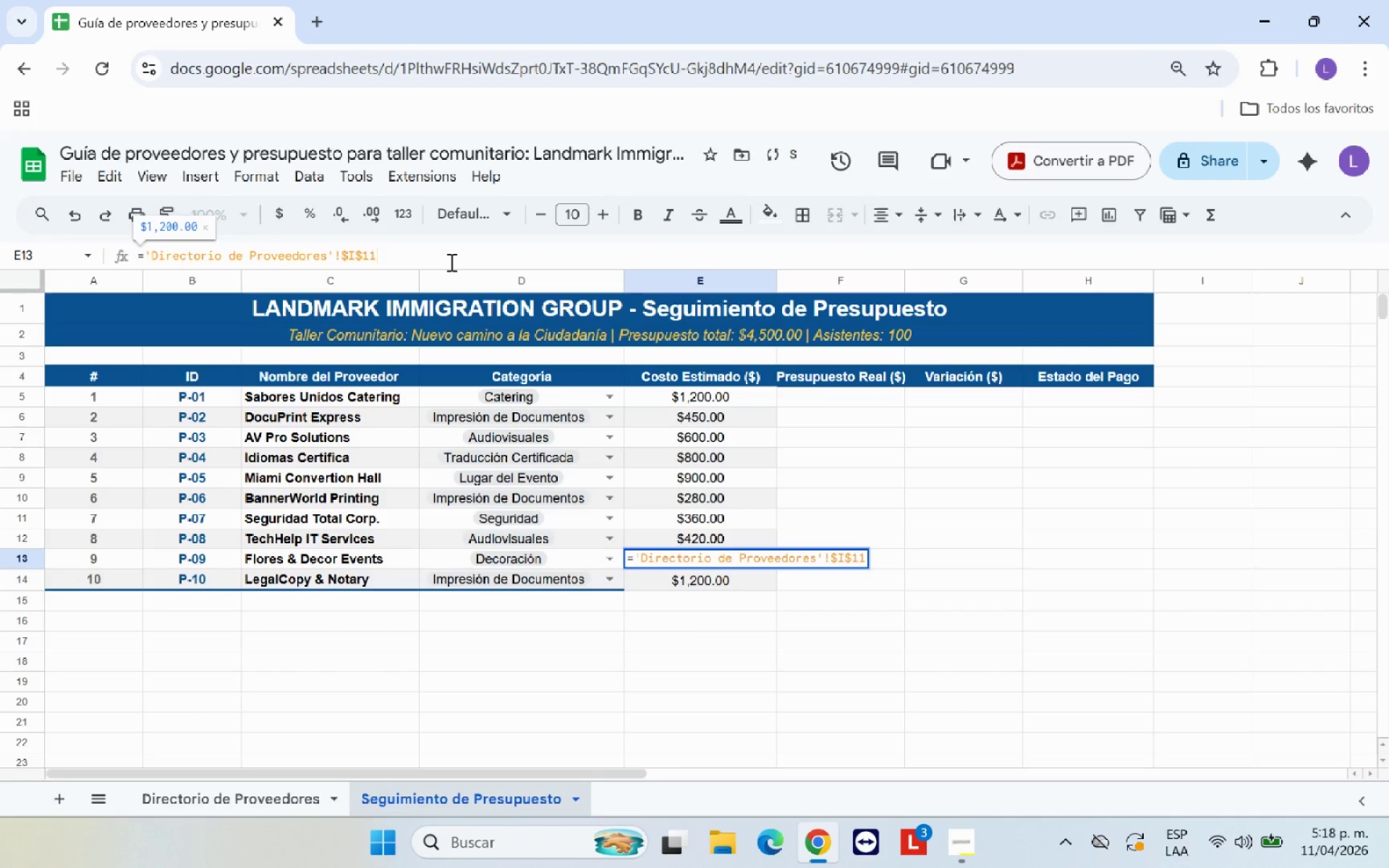 
key(Backspace)
 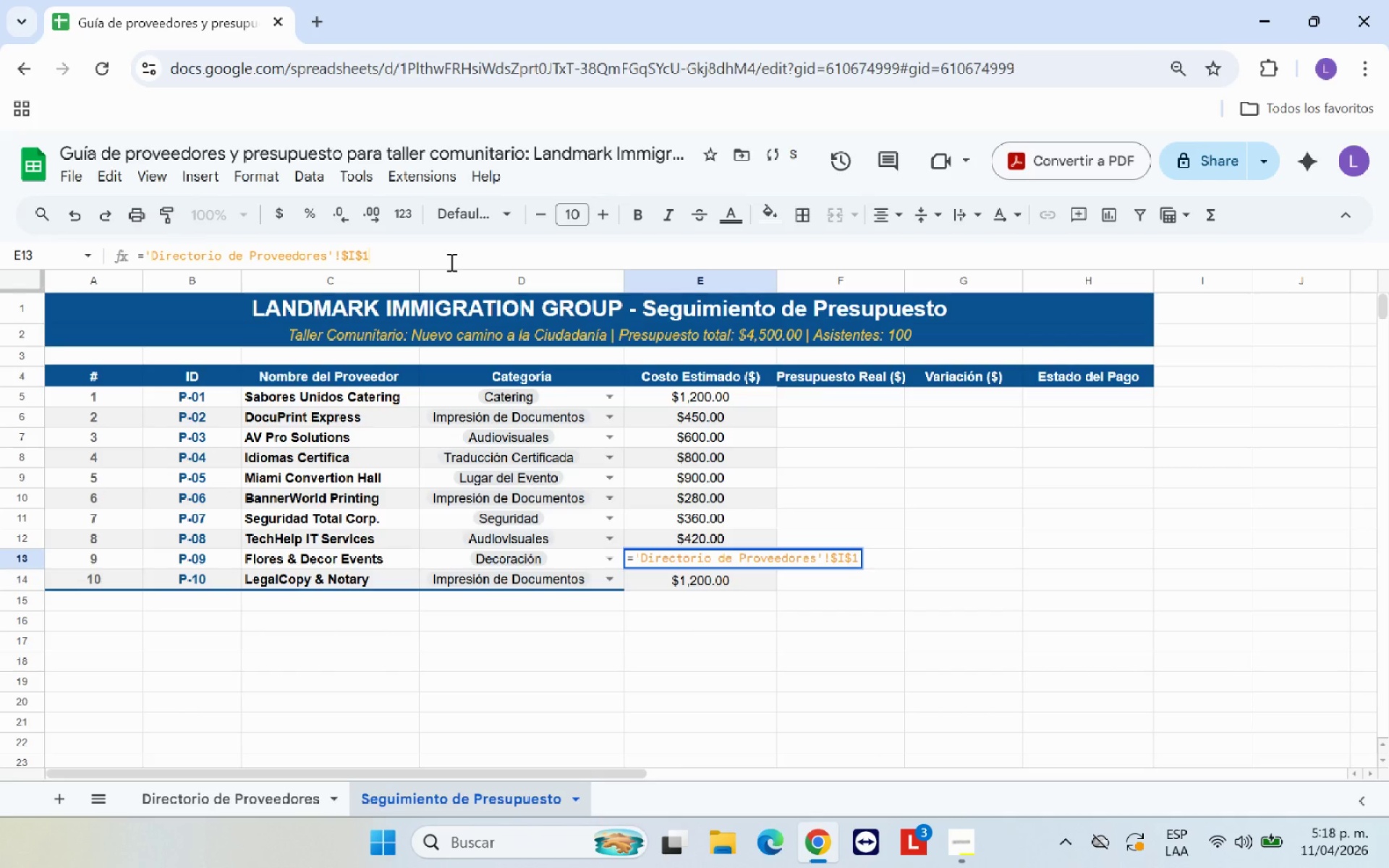 
key(9)
 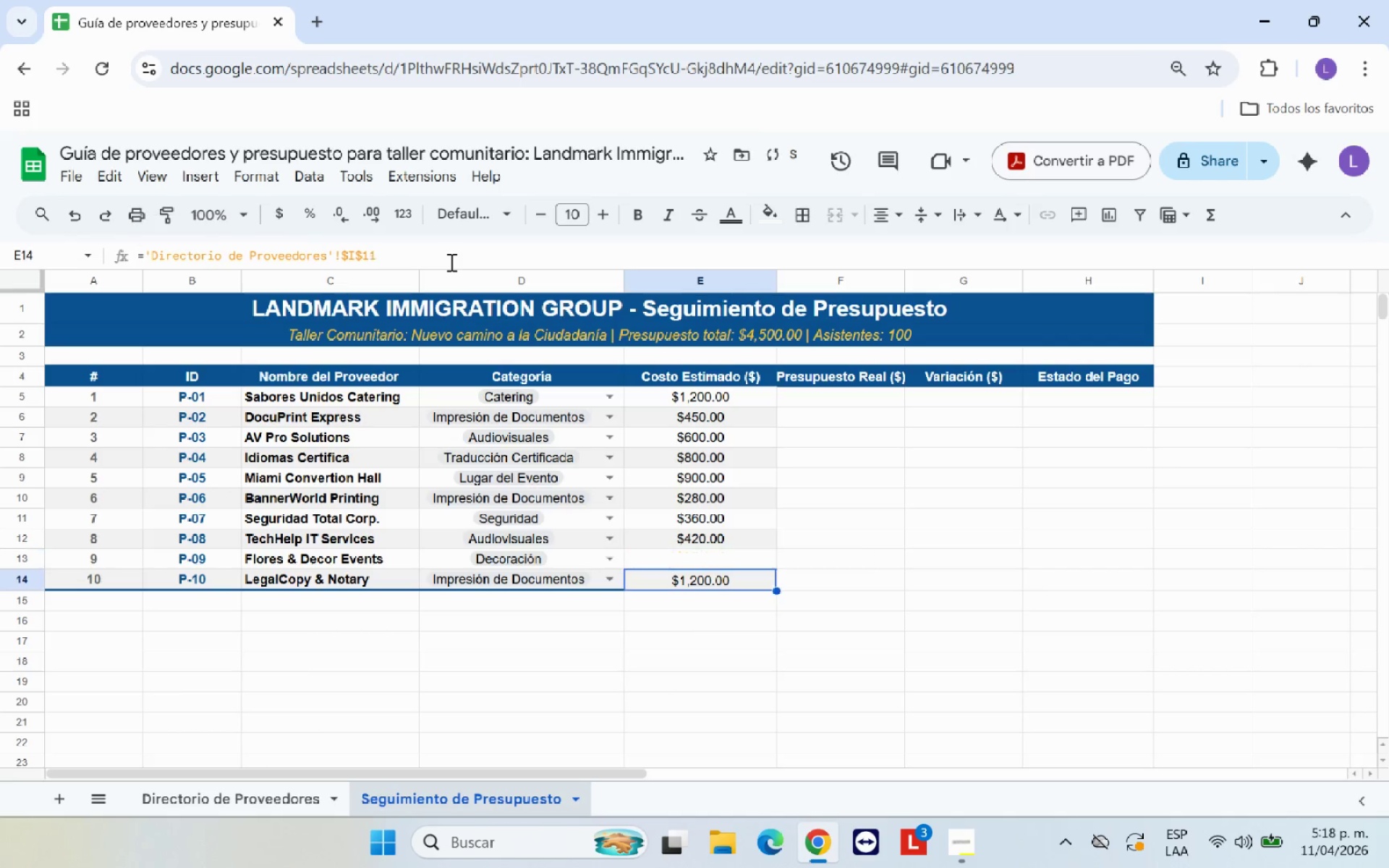 
key(Enter)
 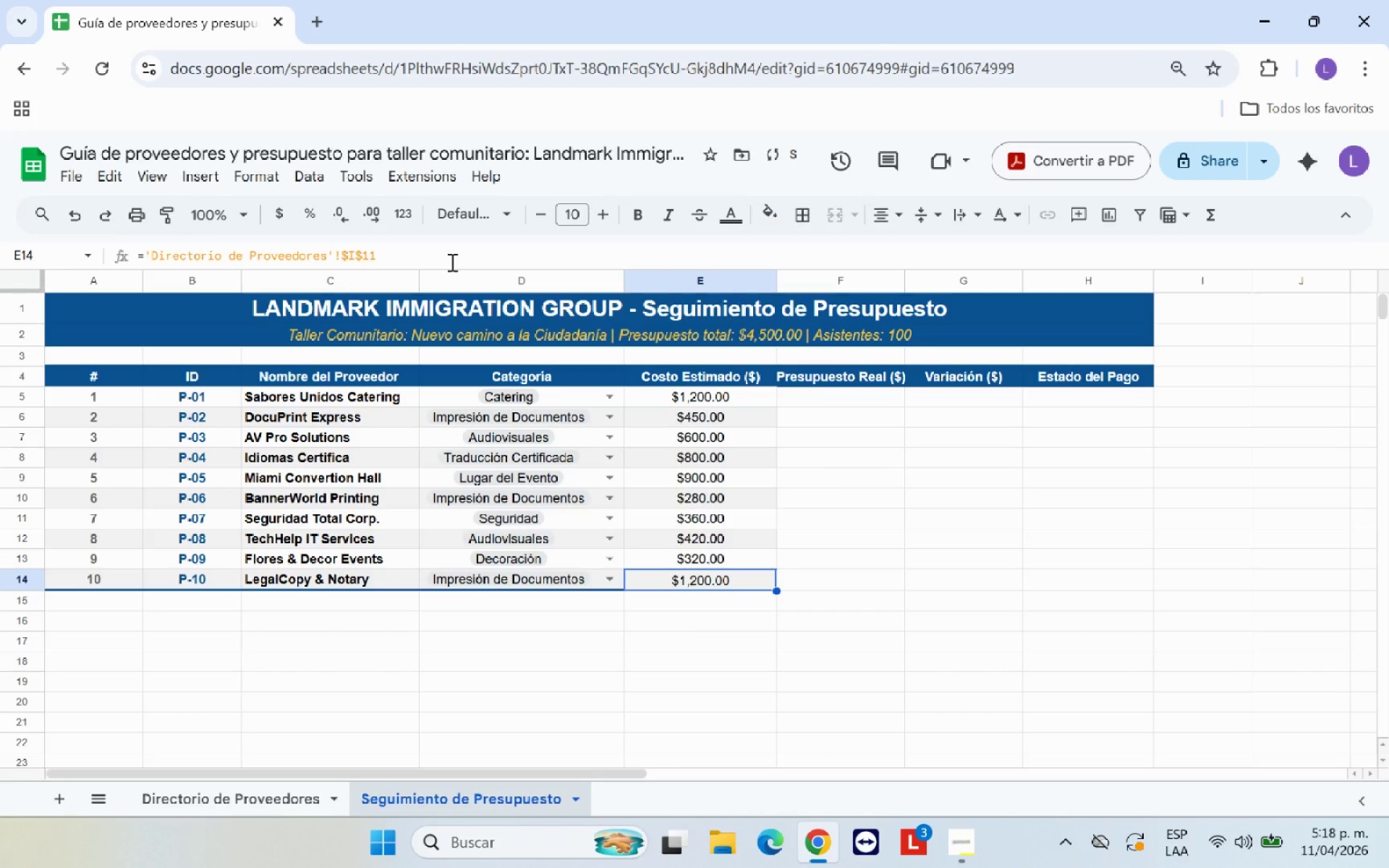 
left_click([451, 262])
 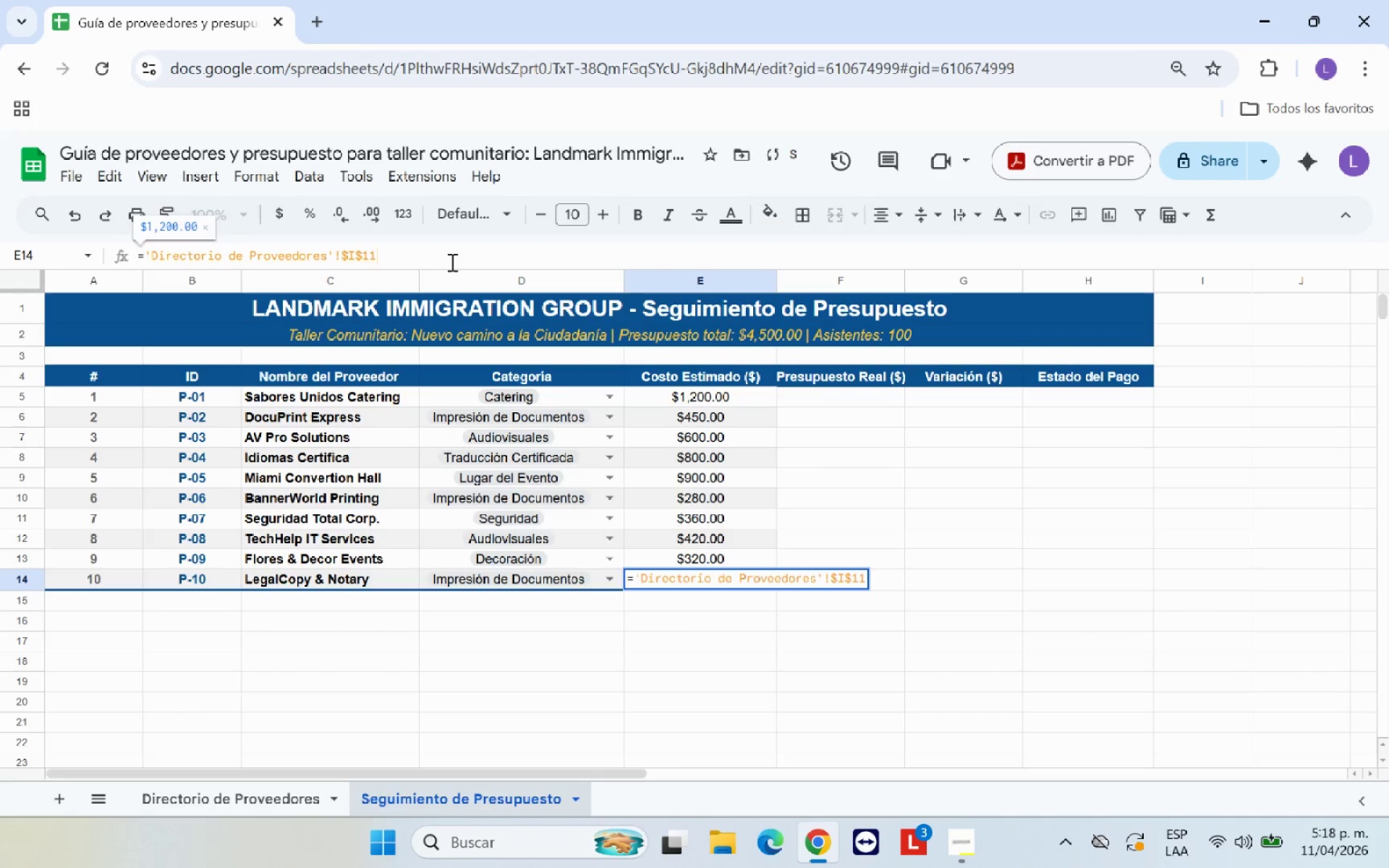 
key(Backspace)
key(Backspace)
type(20)
 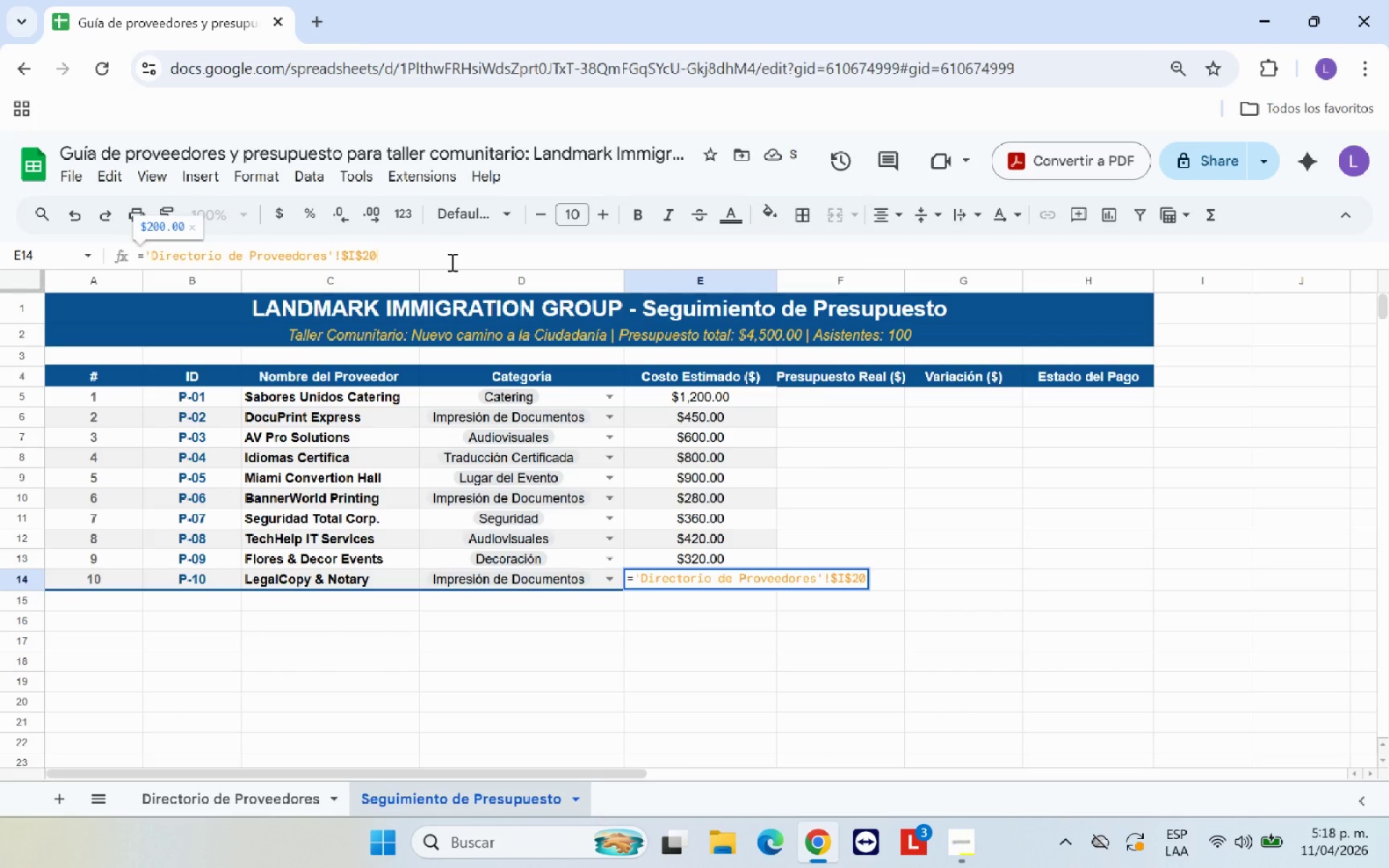 
key(Enter)
 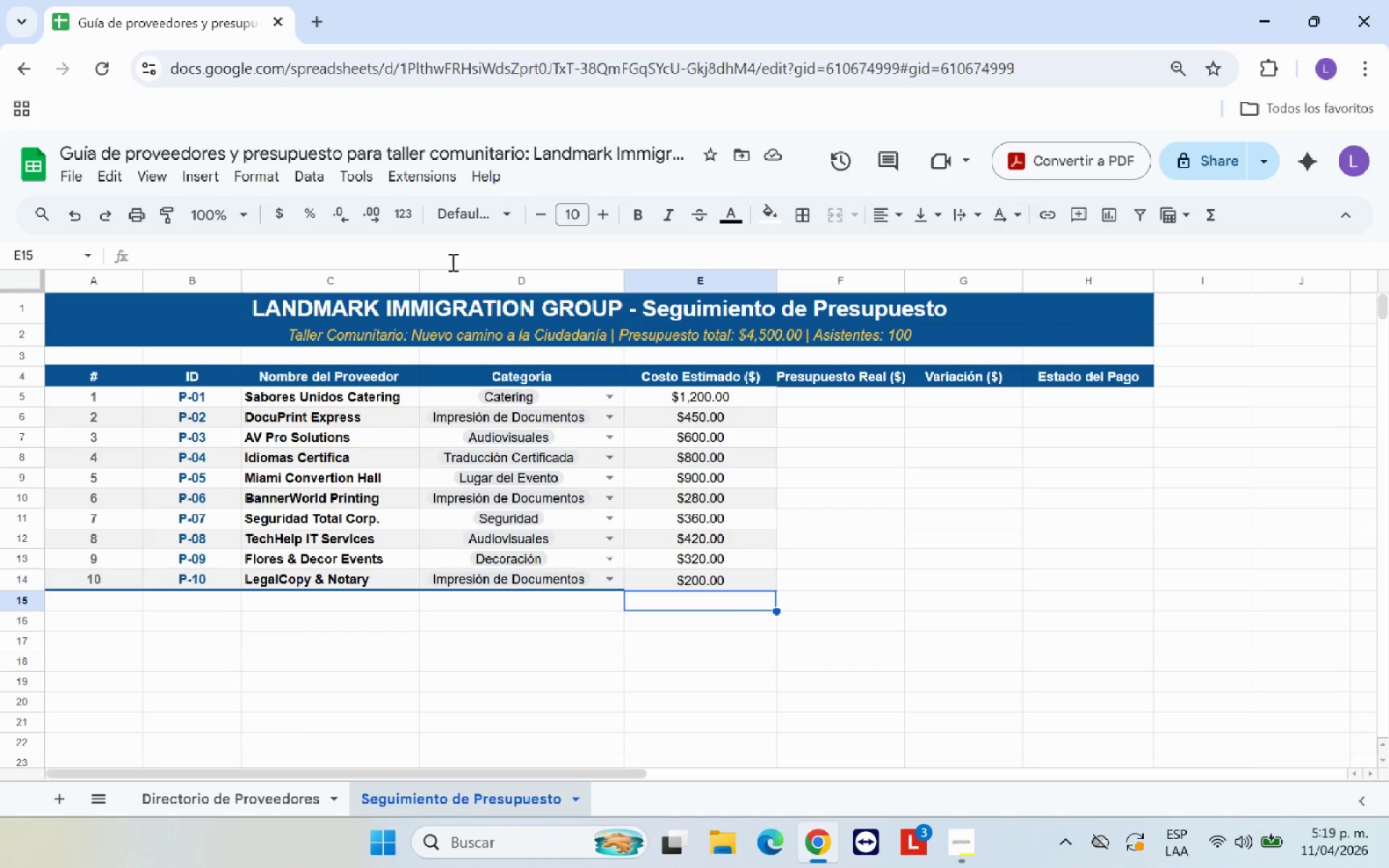 
wait(19.86)
 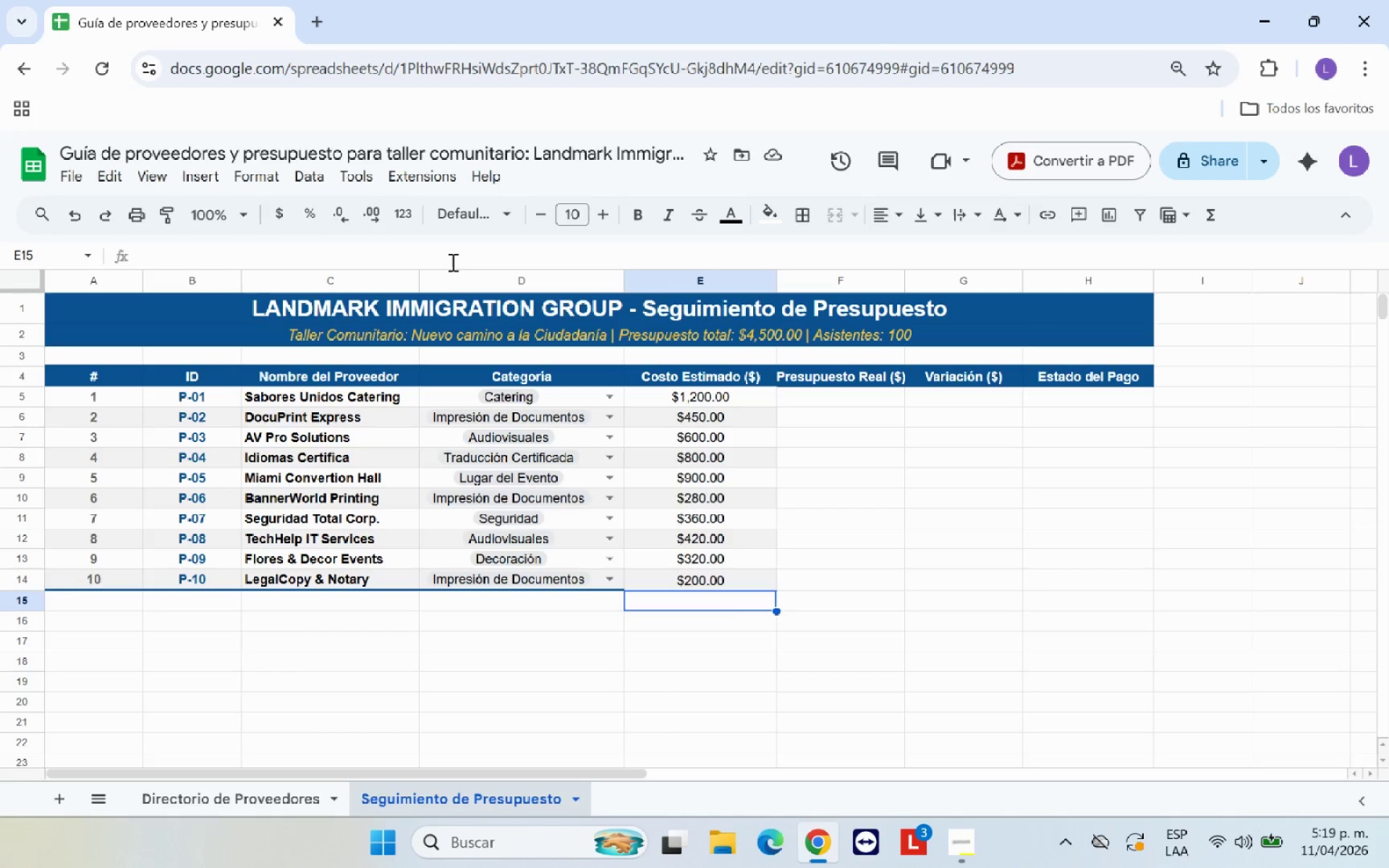 
type(TOTALES> )
 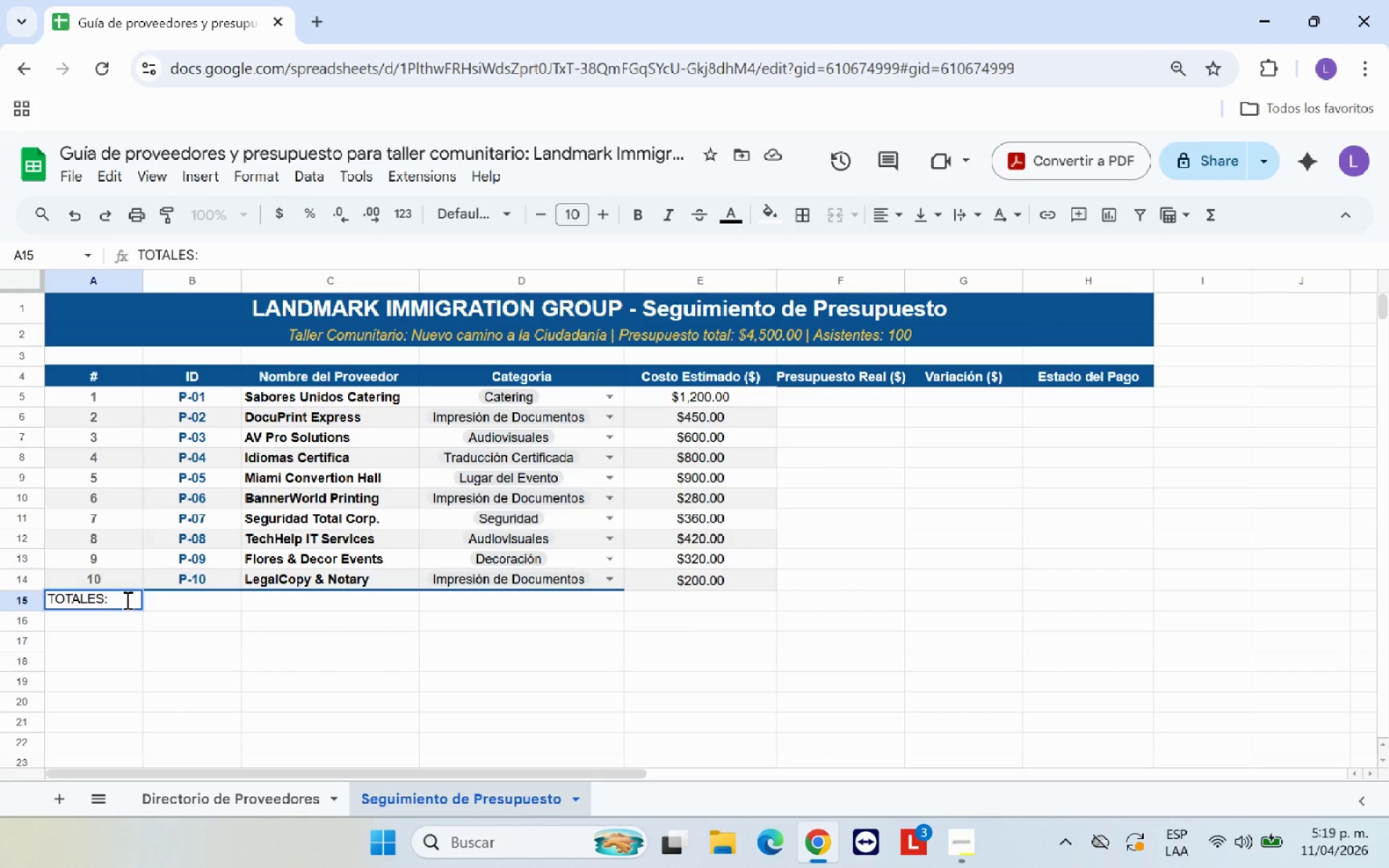 
left_click([443, 734])
 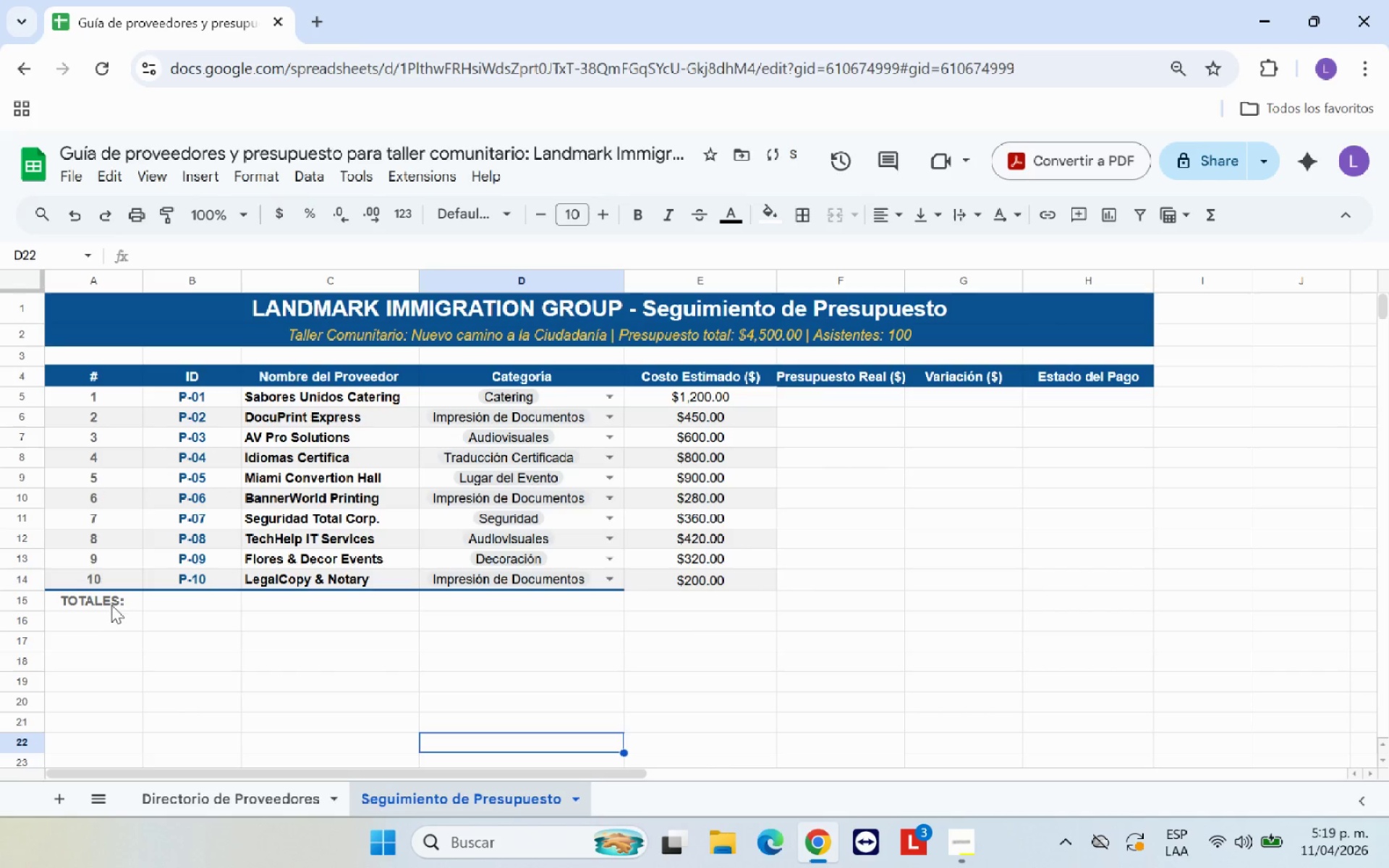 
left_click_drag(start_coordinate=[108, 594], to_coordinate=[508, 603])
 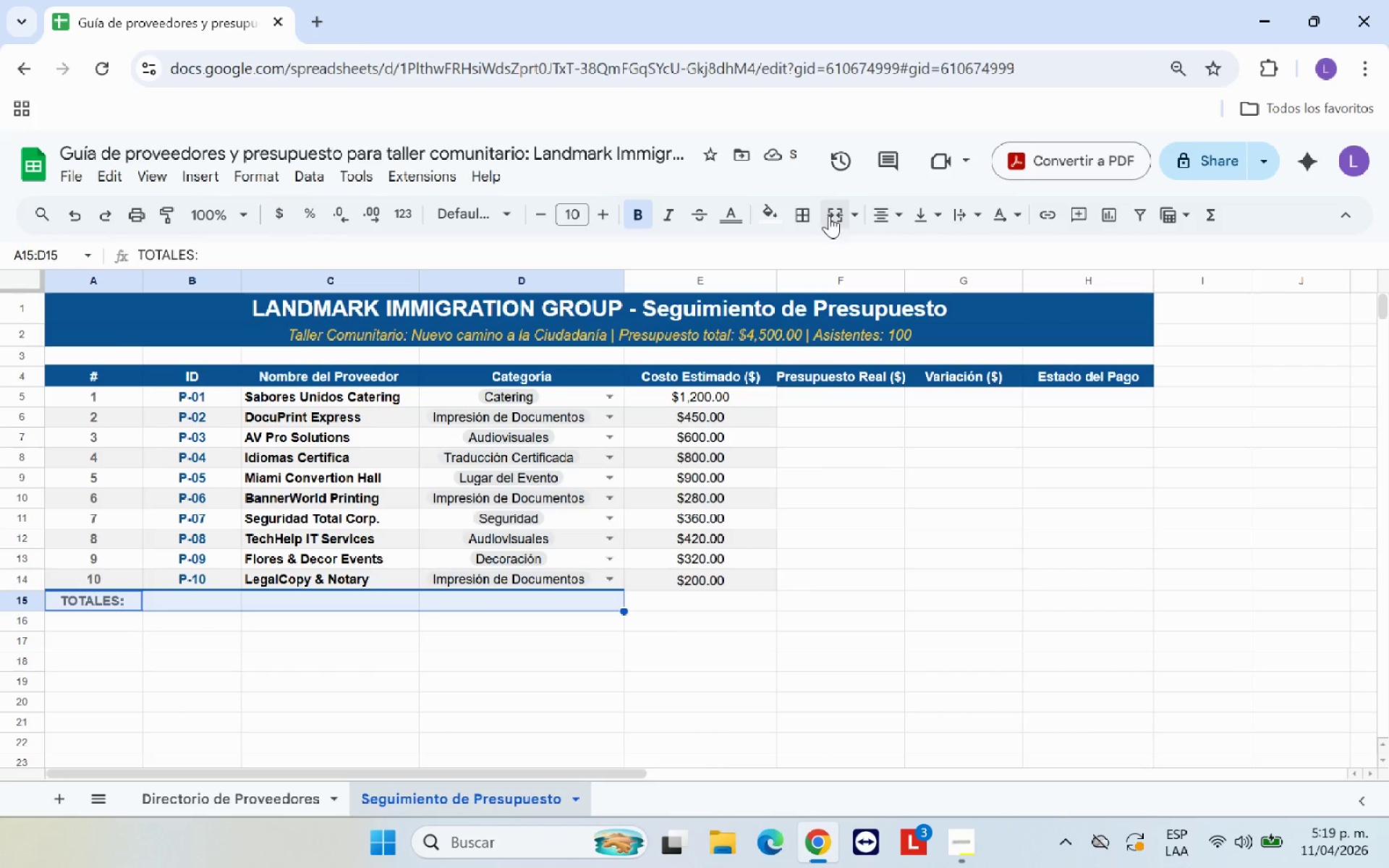 
left_click([839, 216])
 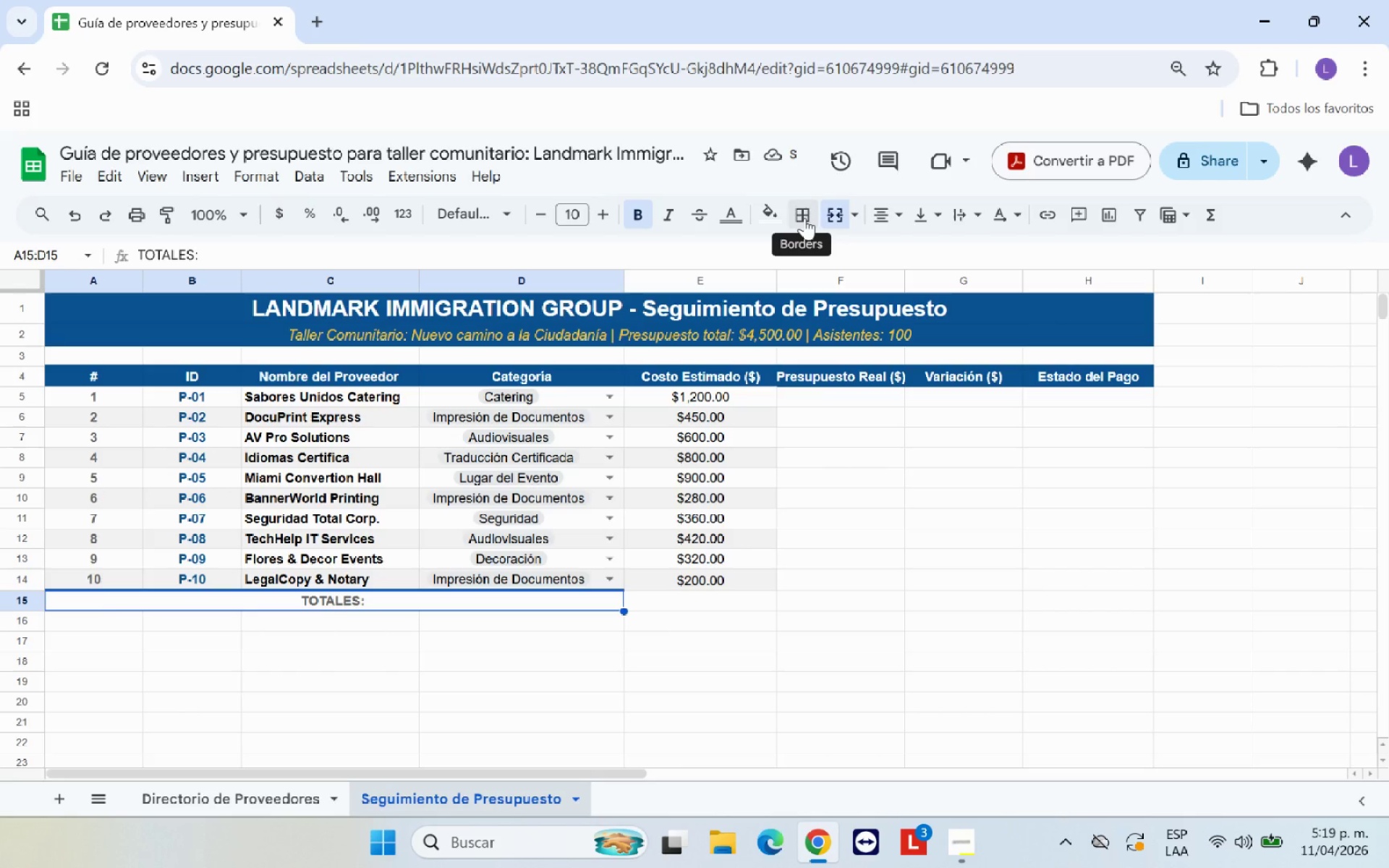 
wait(9.61)
 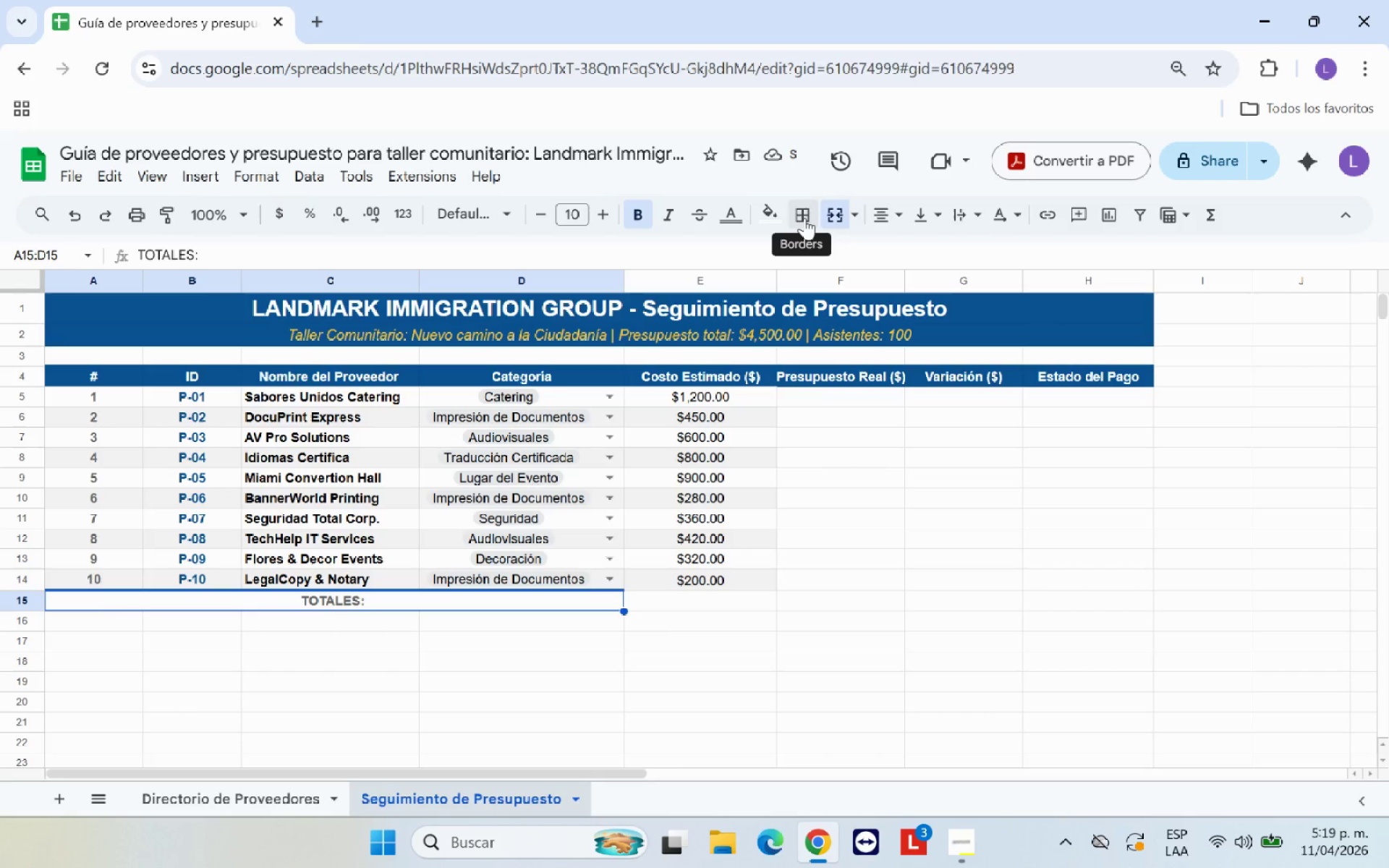 
scroll: coordinate [740, 637], scroll_direction: up, amount: 1.0
 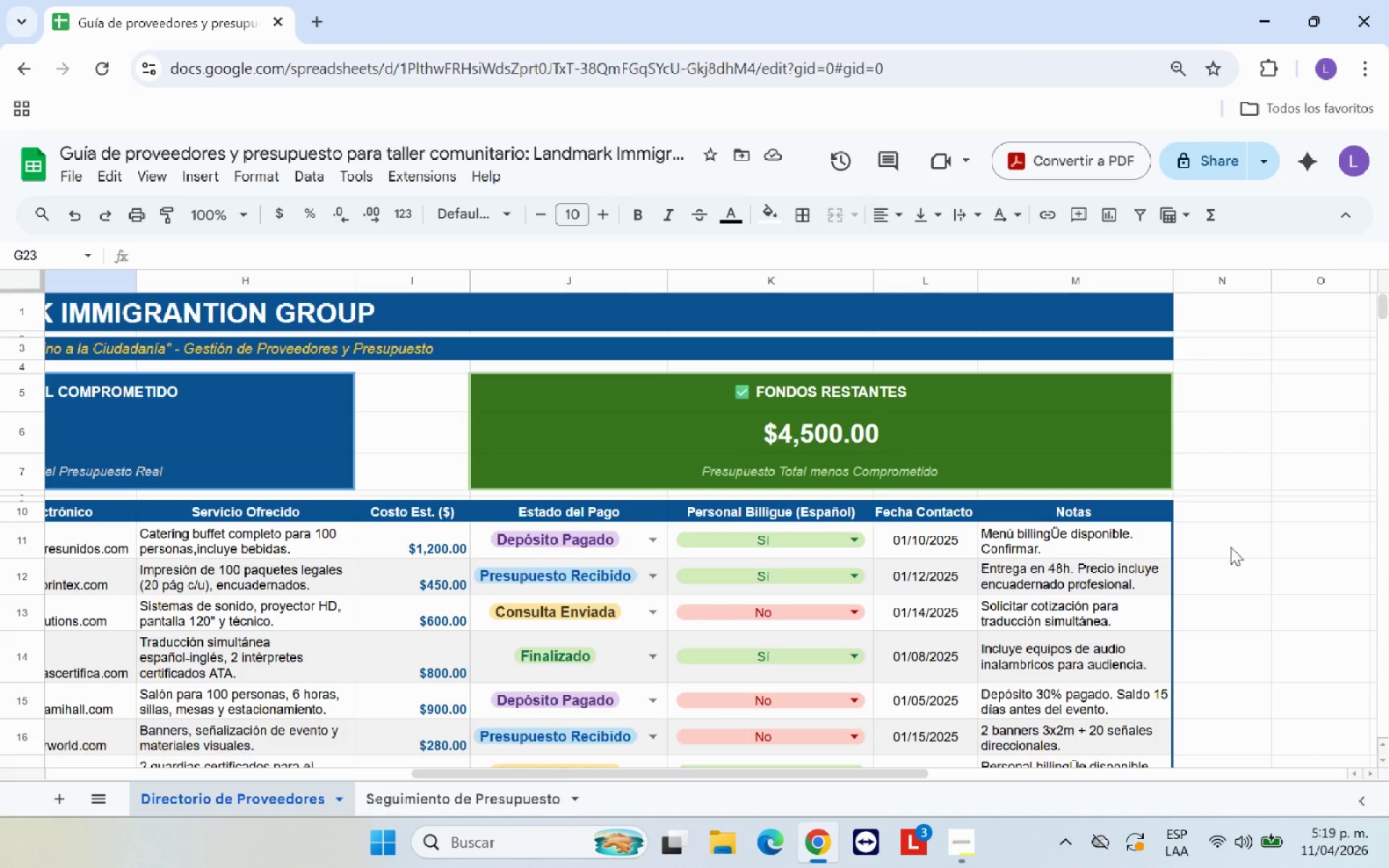 
left_click([1265, 527])
 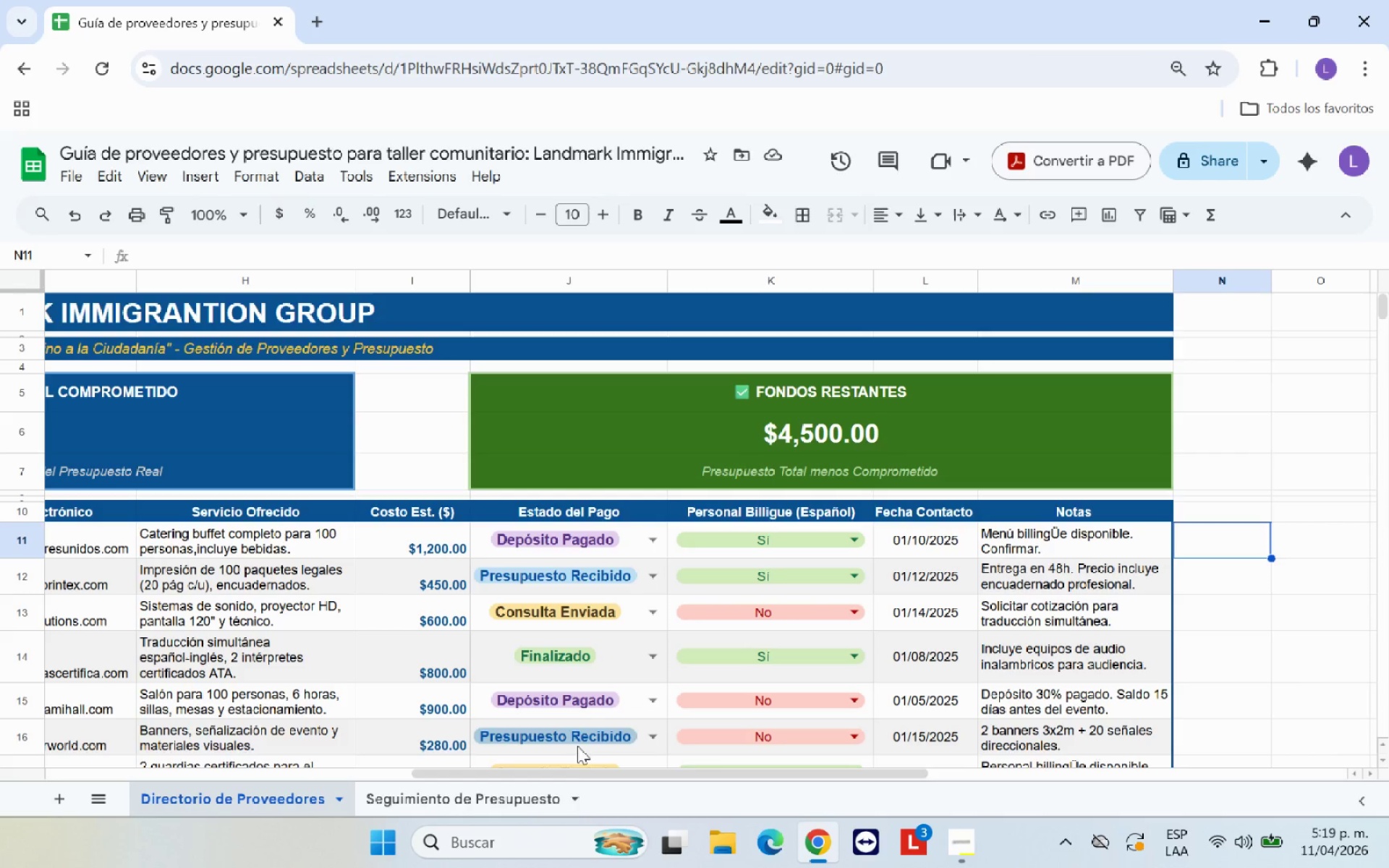 
left_click([530, 799])
 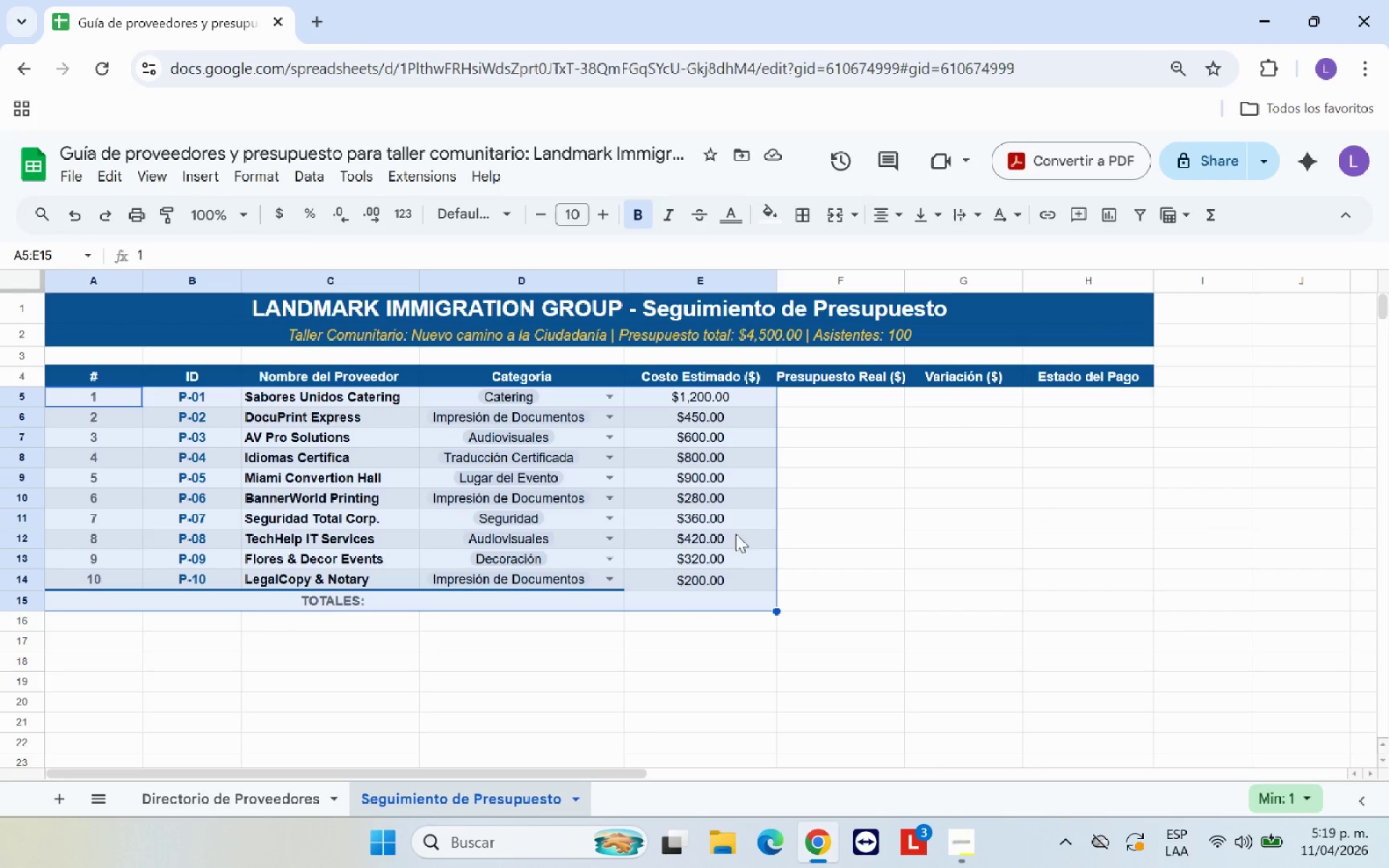 
left_click([686, 617])
 